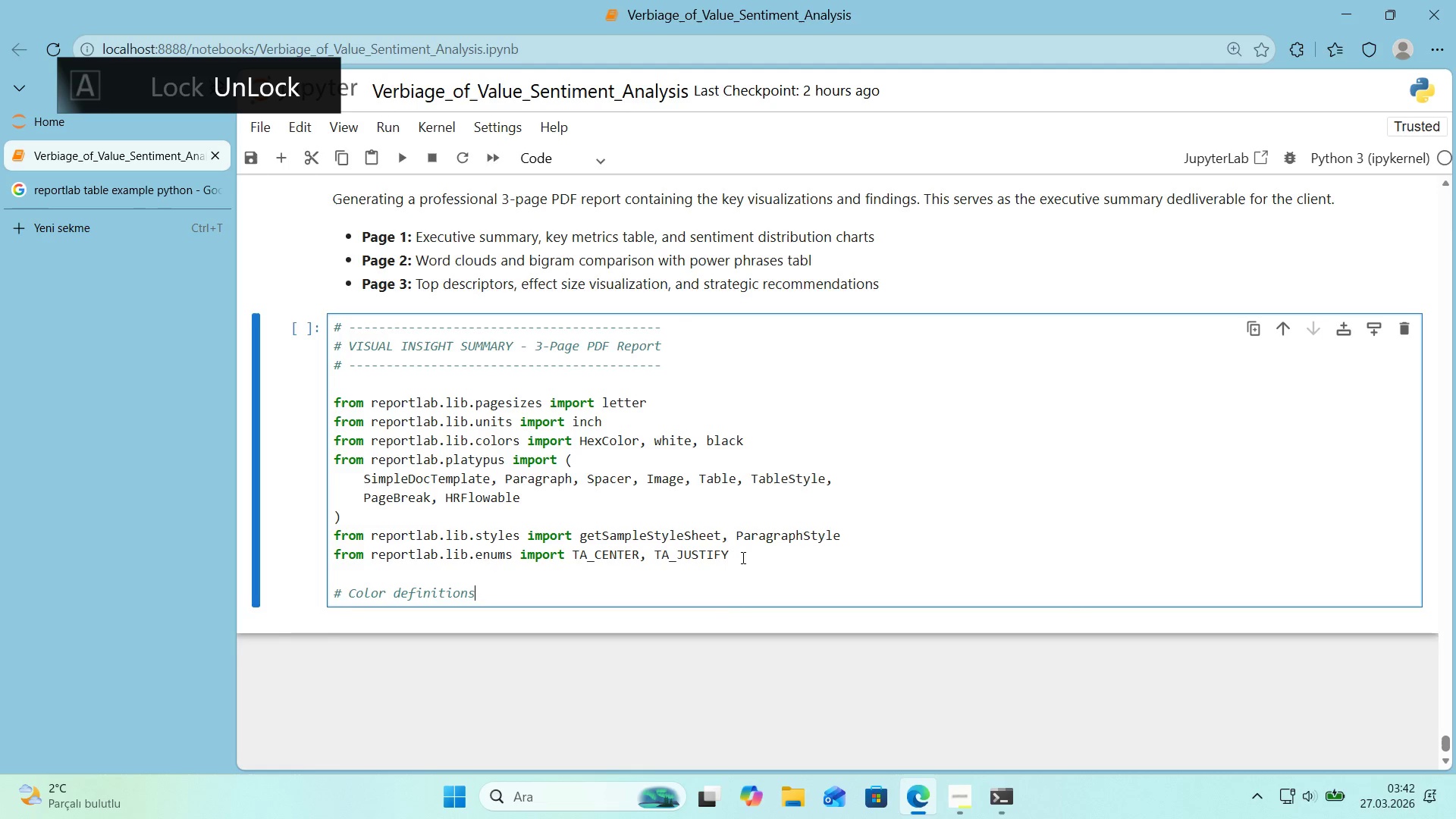 
key(Enter)
 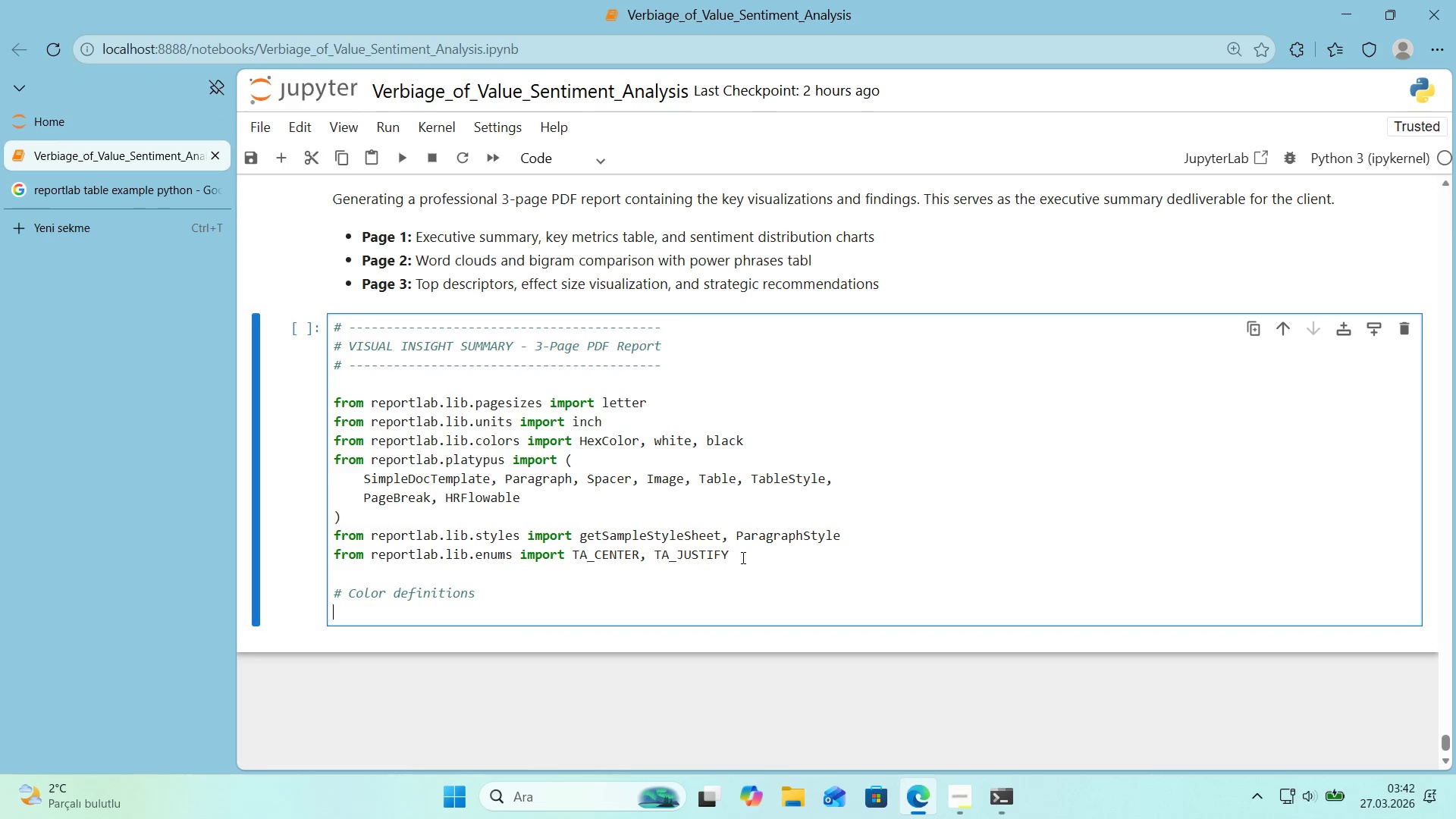 
type(GOLD ) HexColor*()
 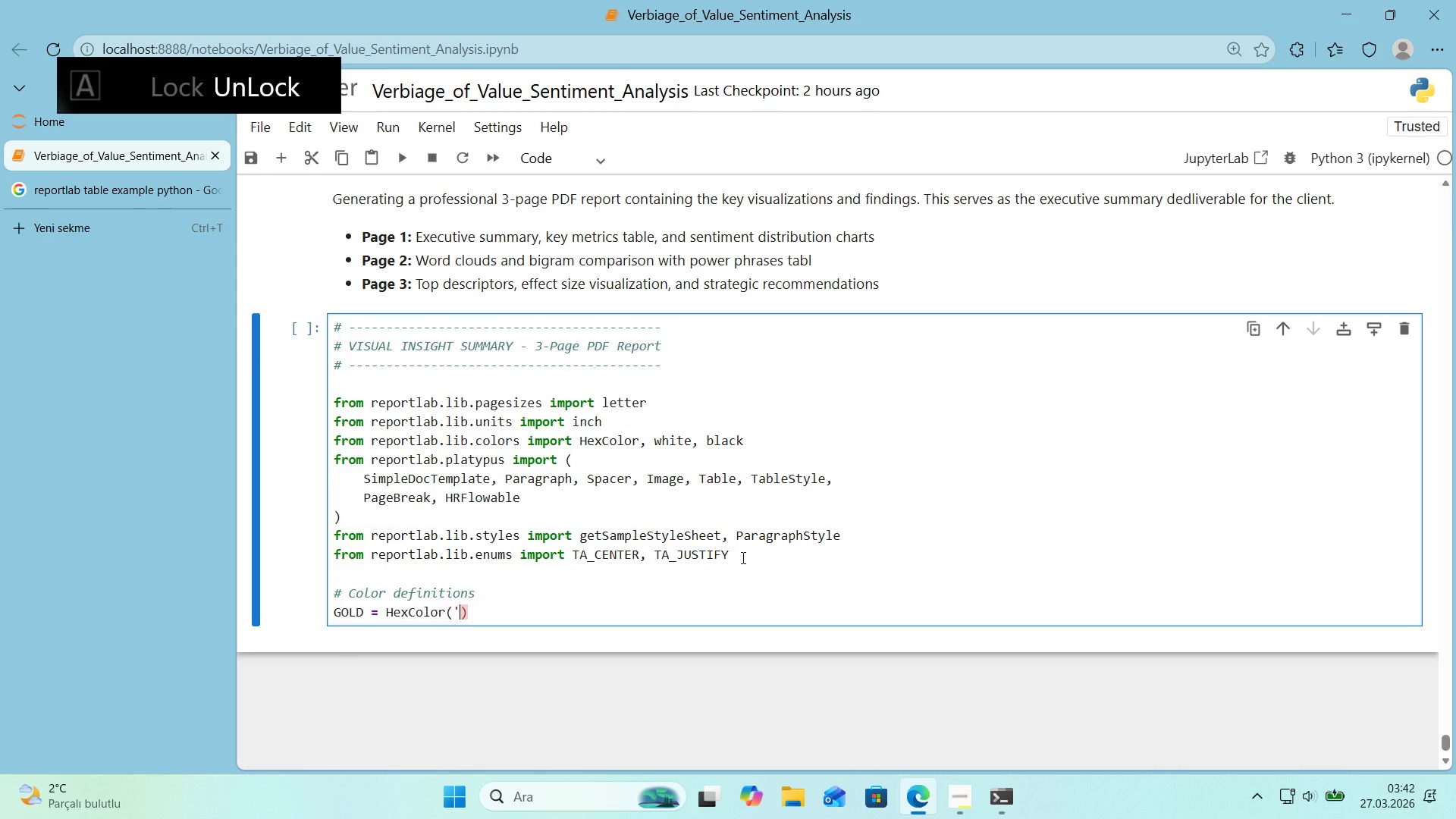 
 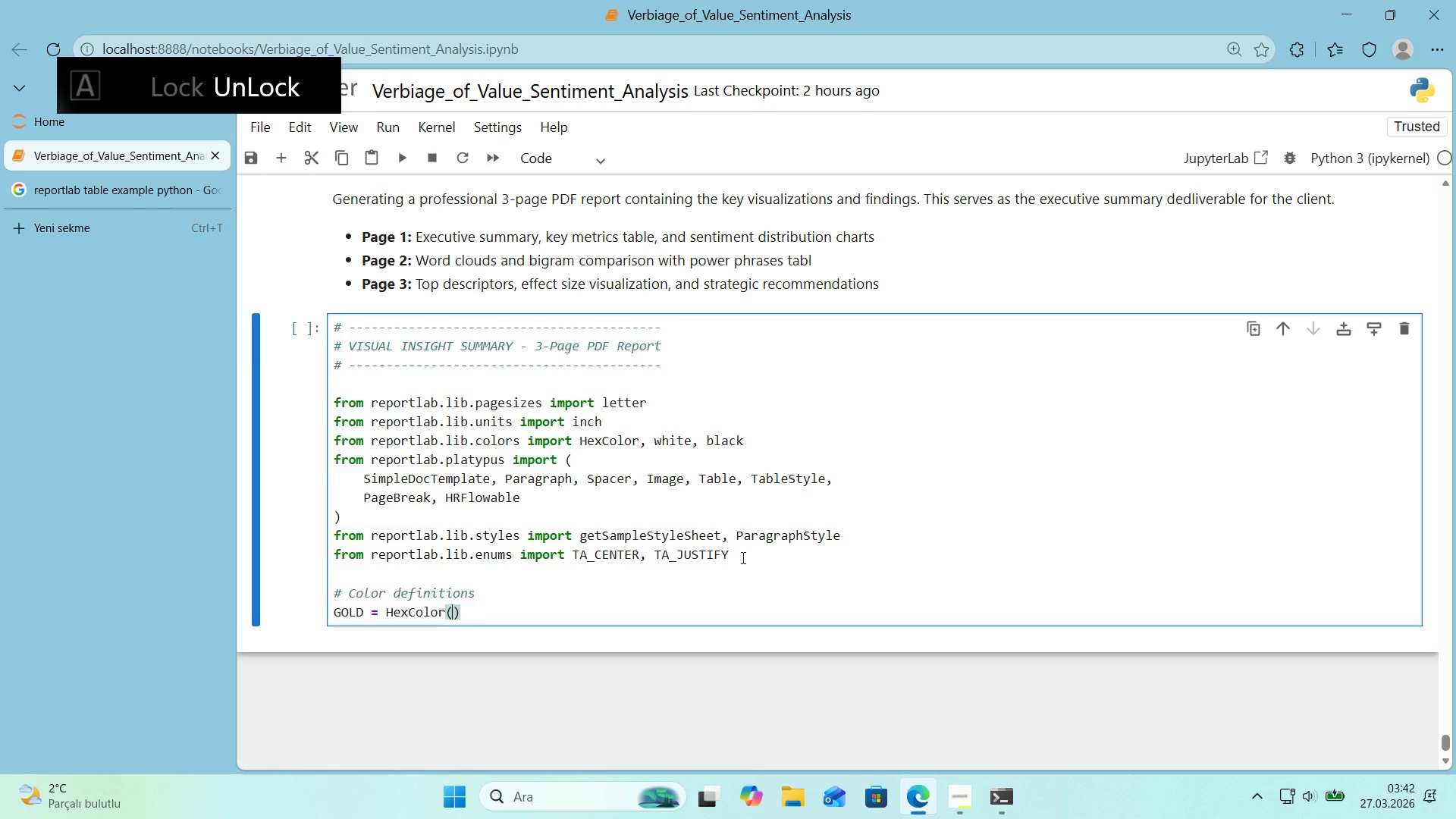 
key(ArrowLeft)
 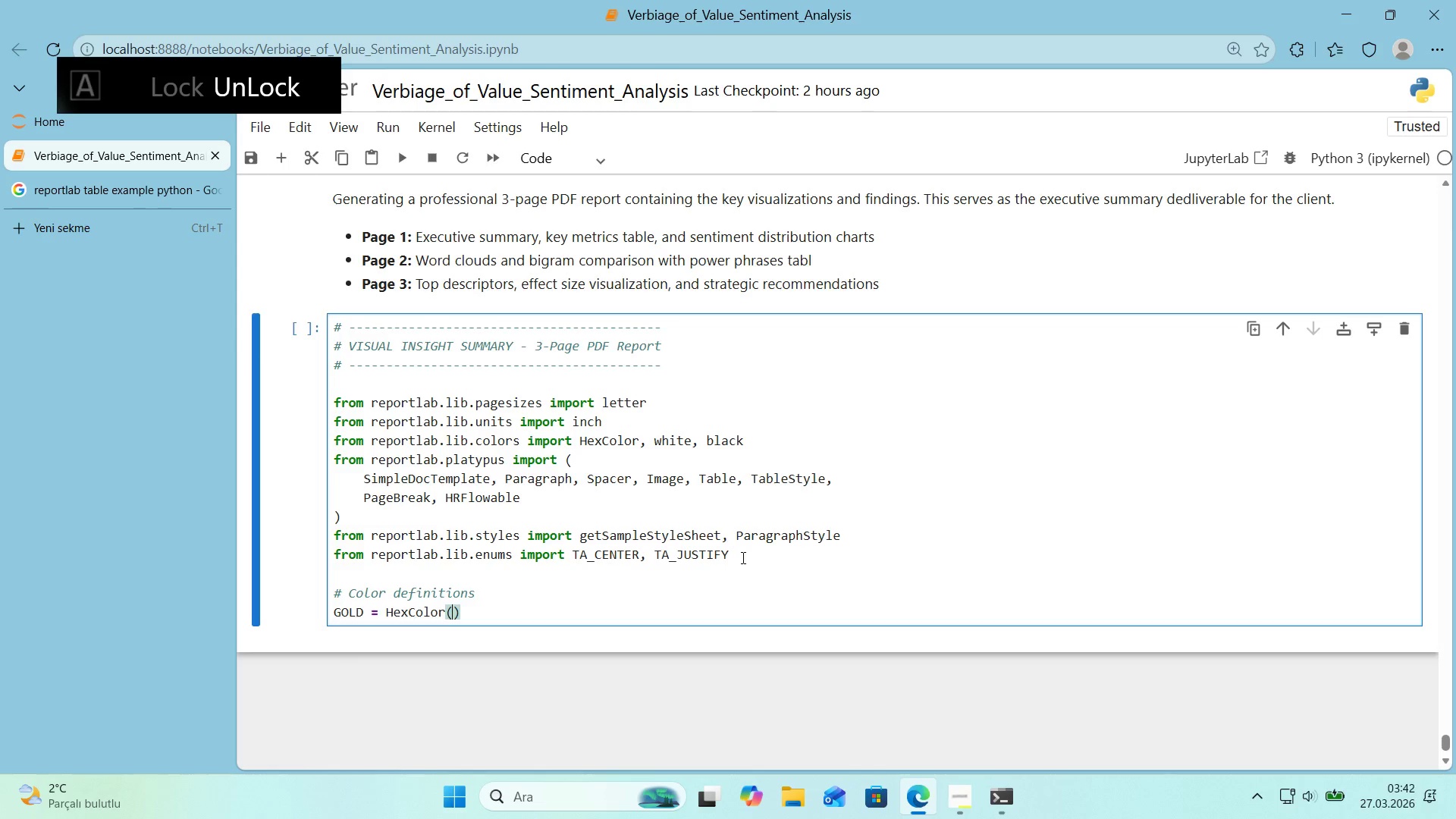 
type(@@)
 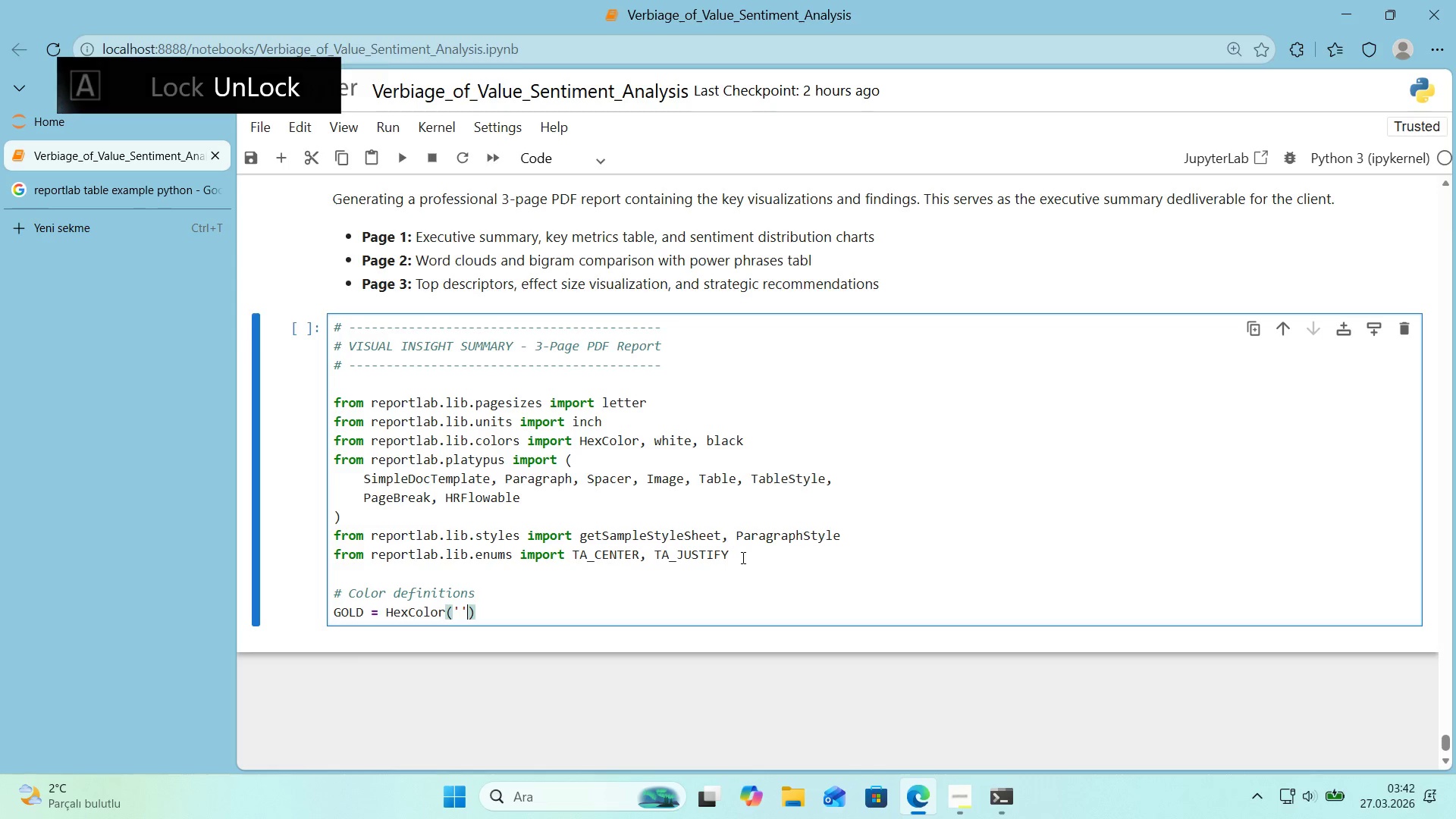 
key(ArrowLeft)
 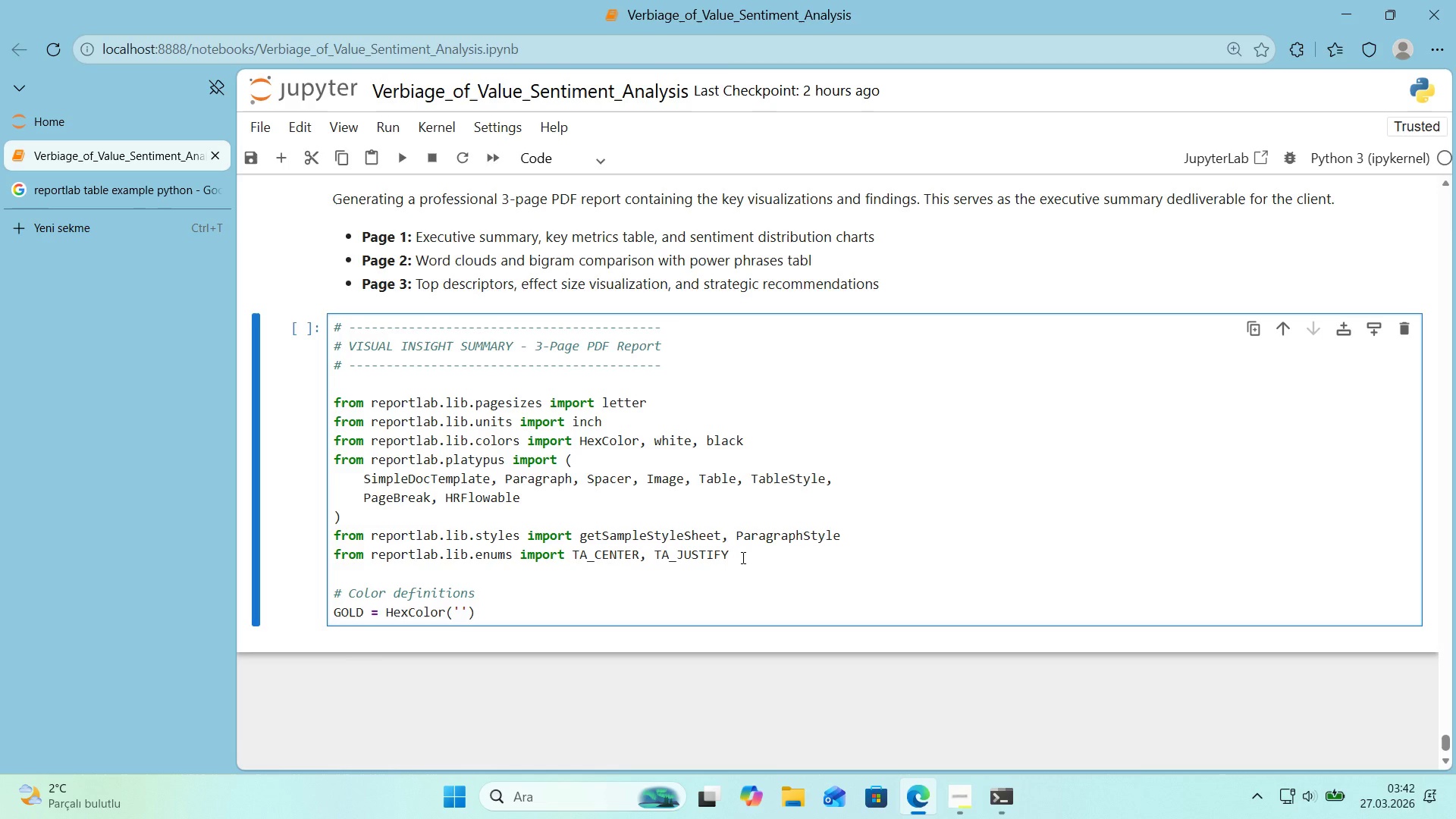 
key(Alt+Control+3)
 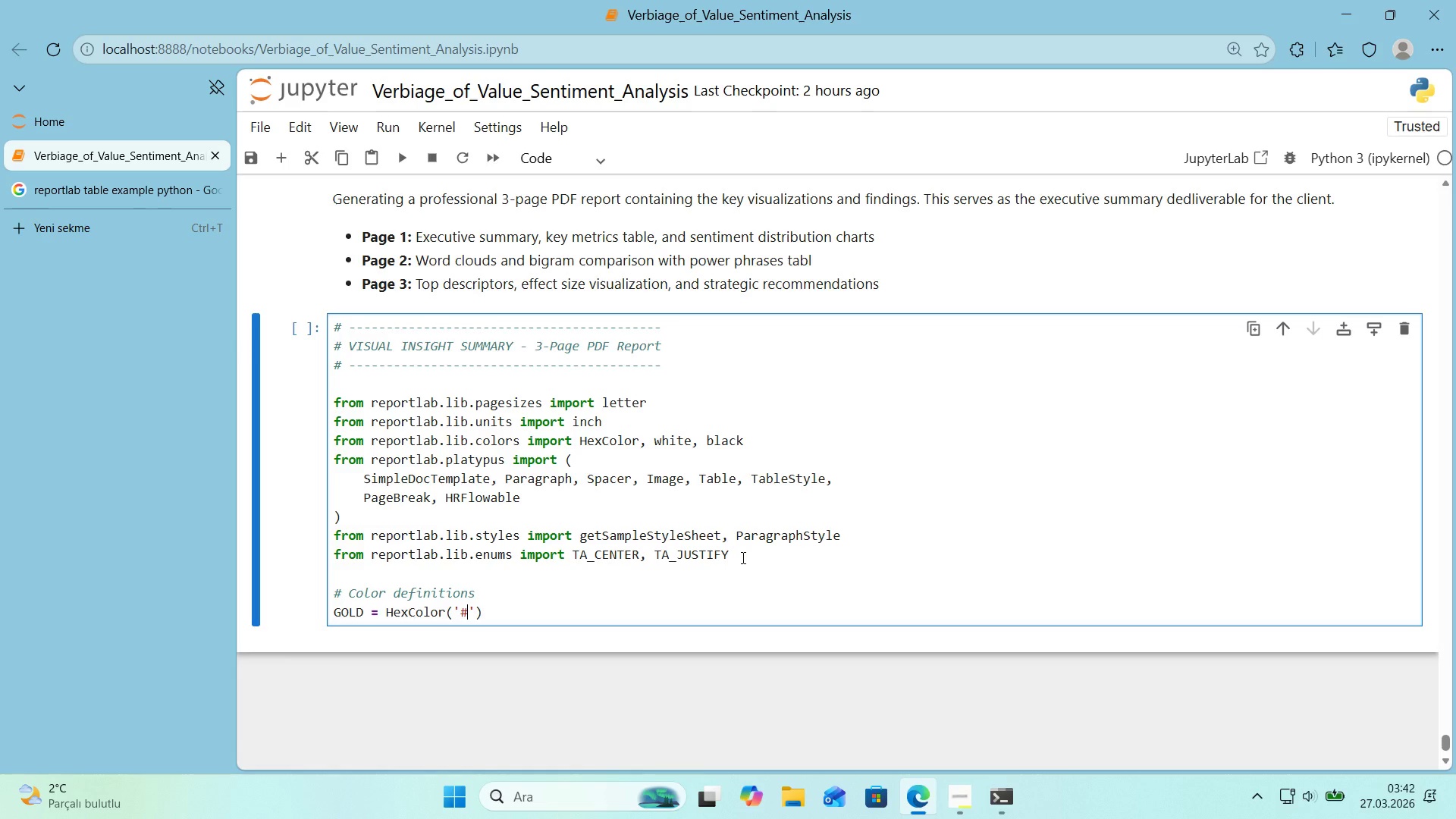 
type(D4AF3700)
key(Backspace)
key(Backspace)
 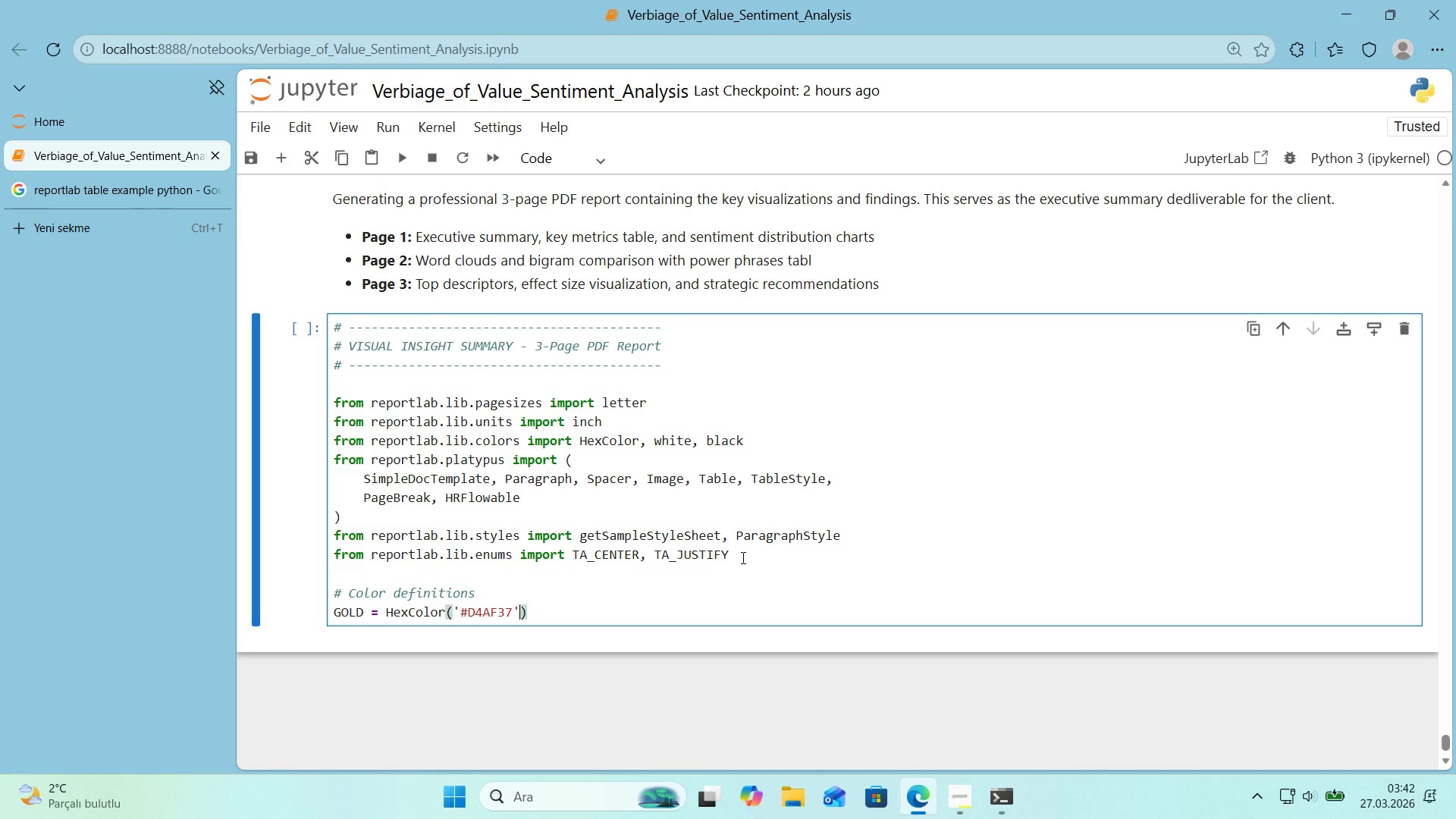 
key(ArrowRight)
 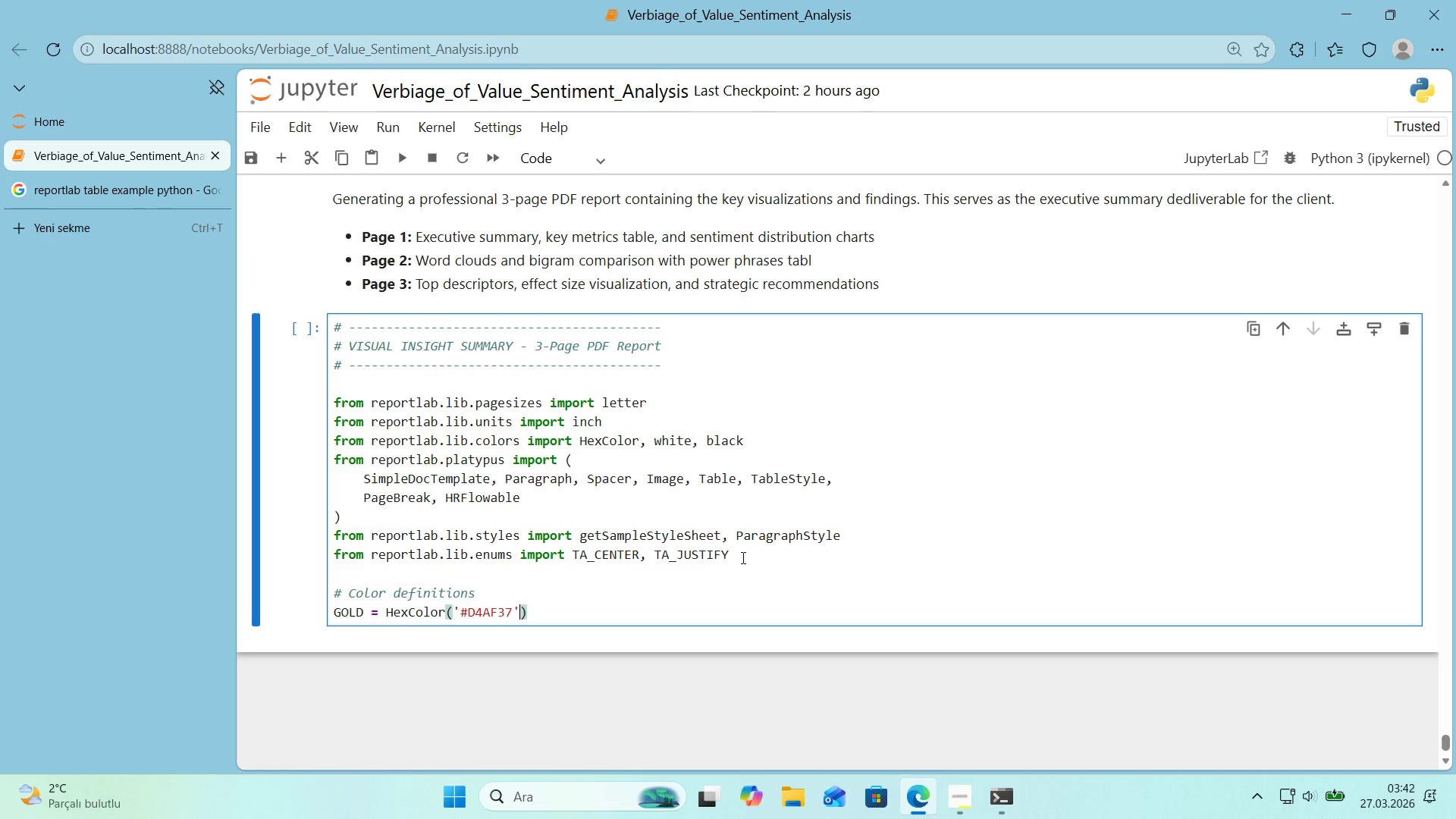 
key(ArrowRight)
 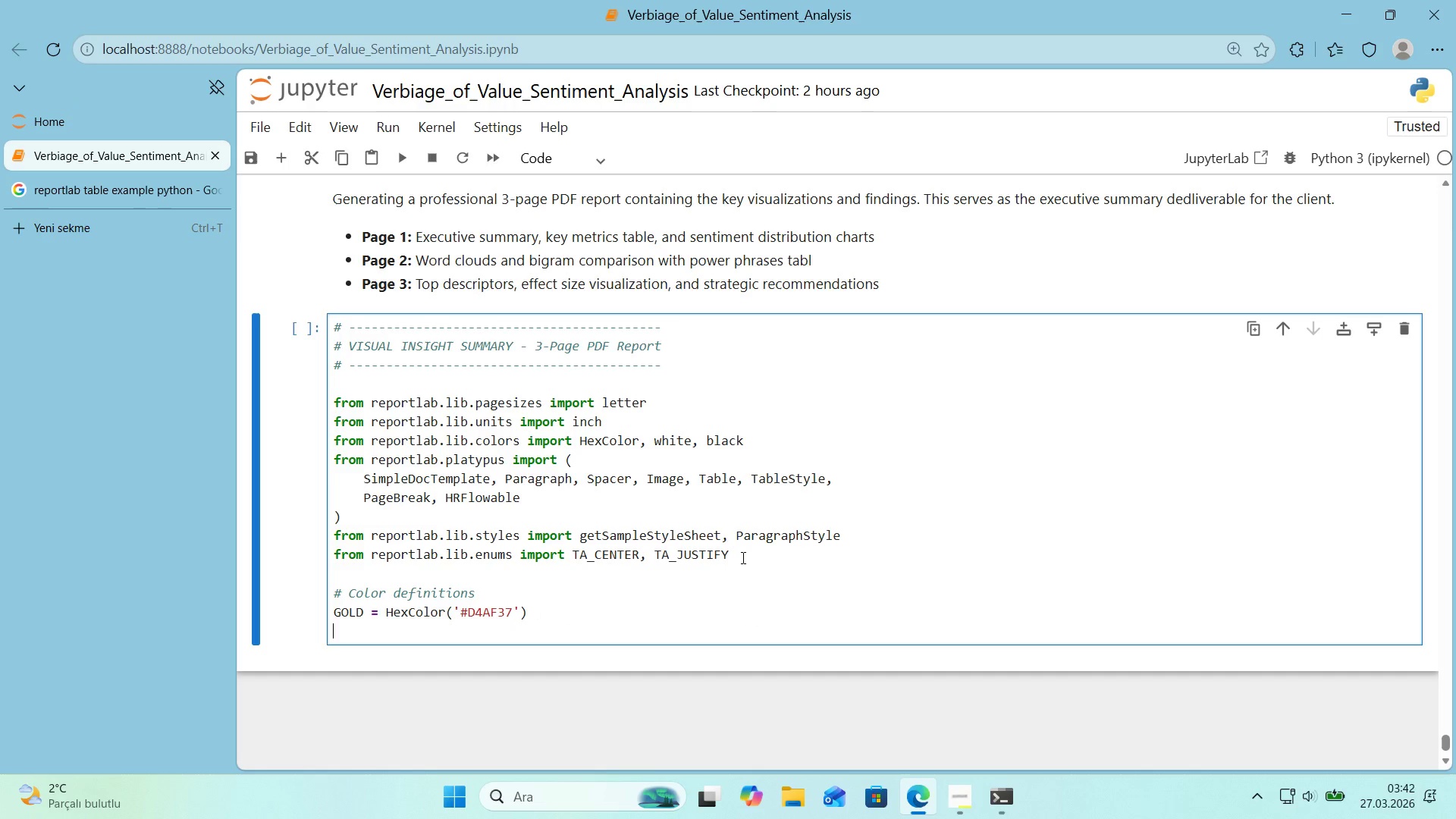 
key(Enter)
 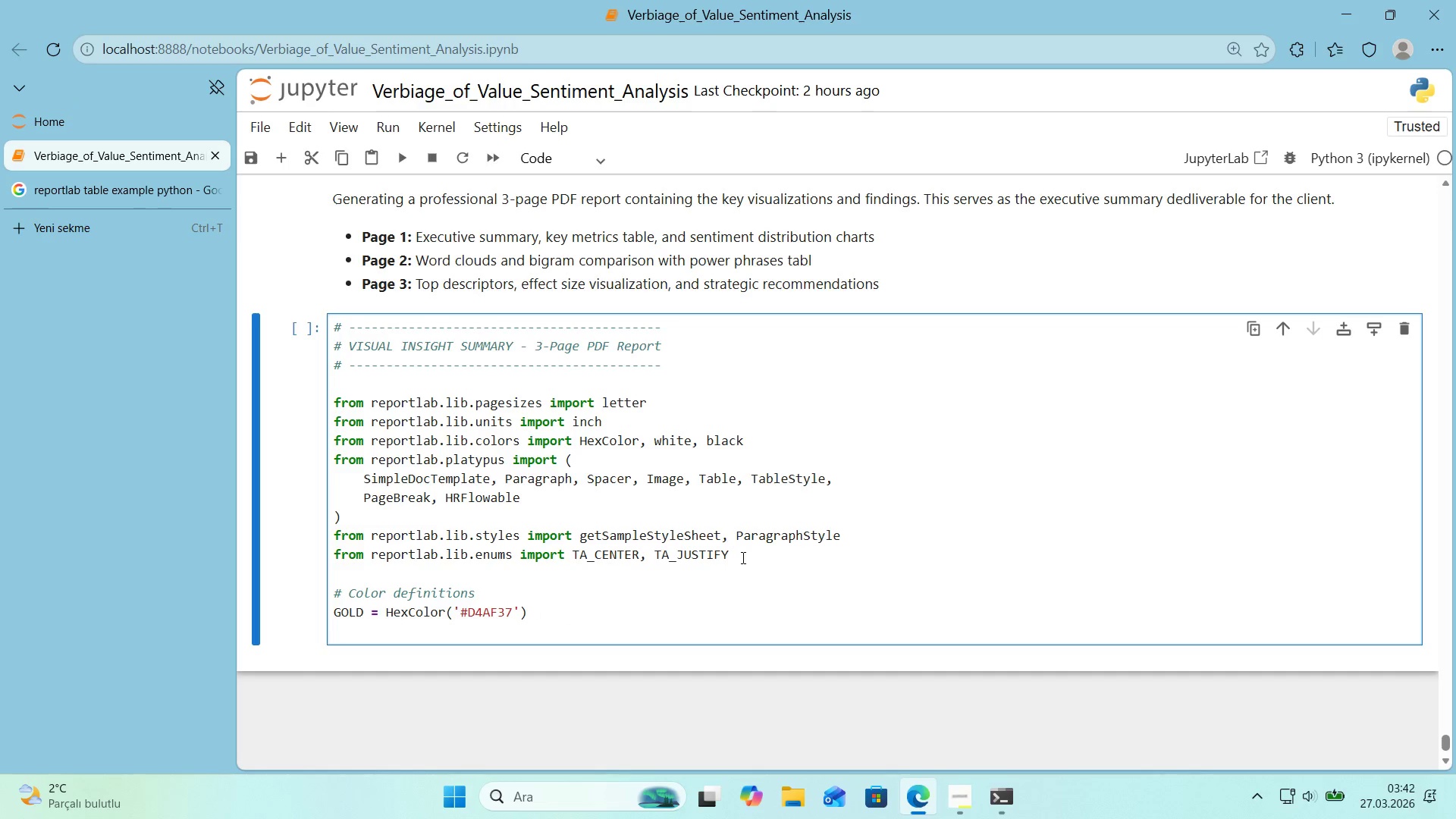 
type(NAVY ) )
 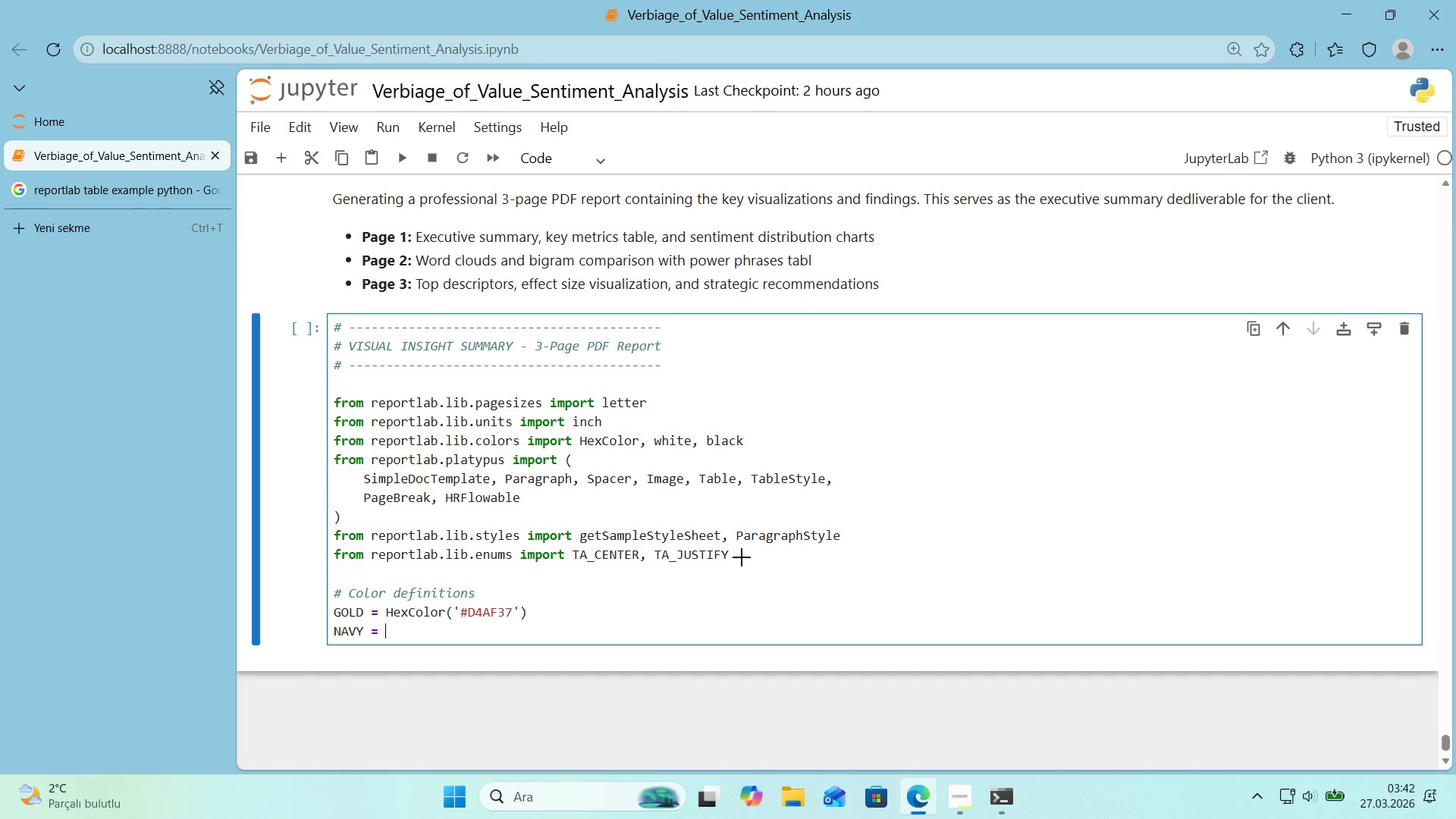 
key(Alt+Control+8)
 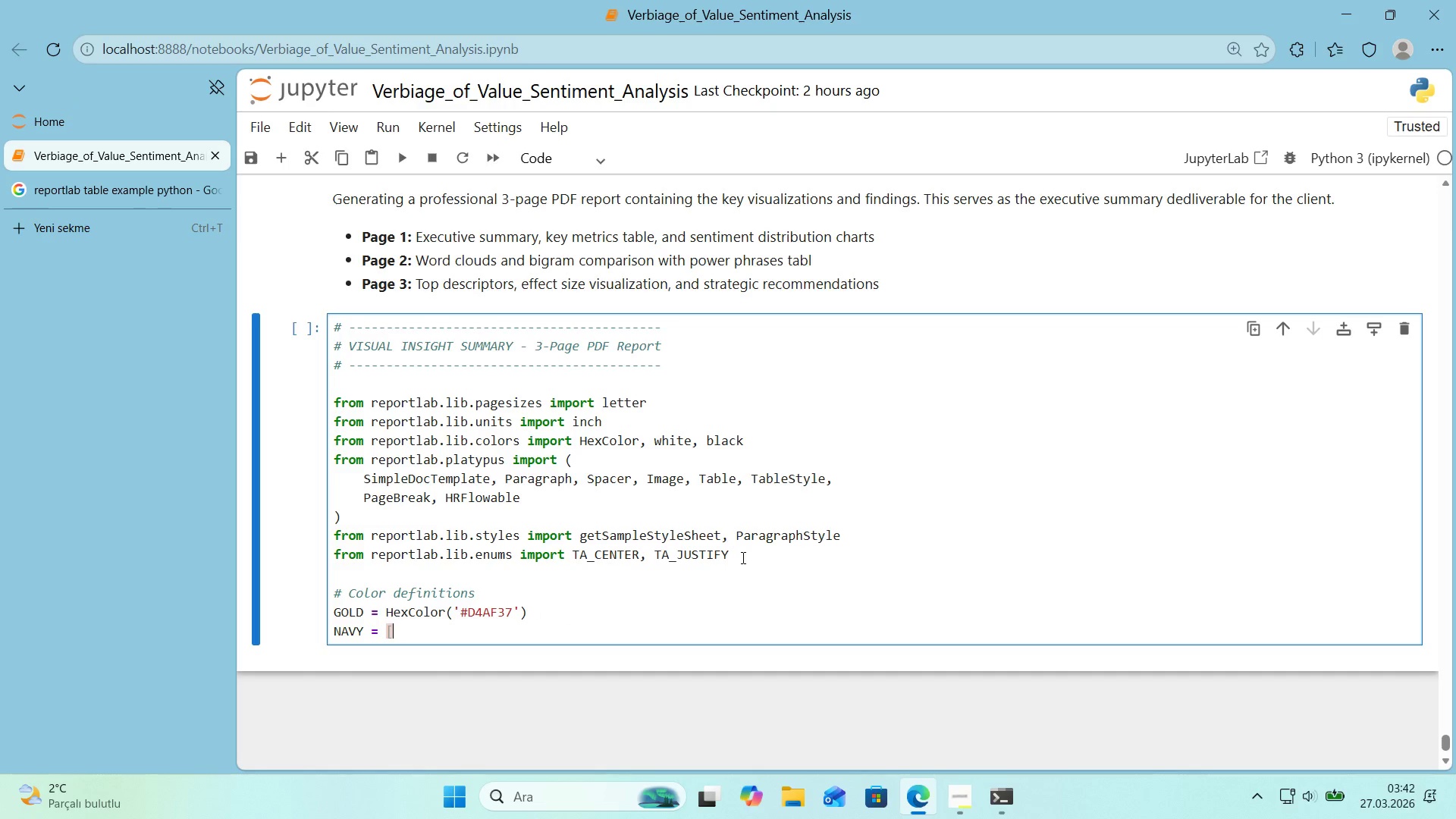 
key(Backspace)
 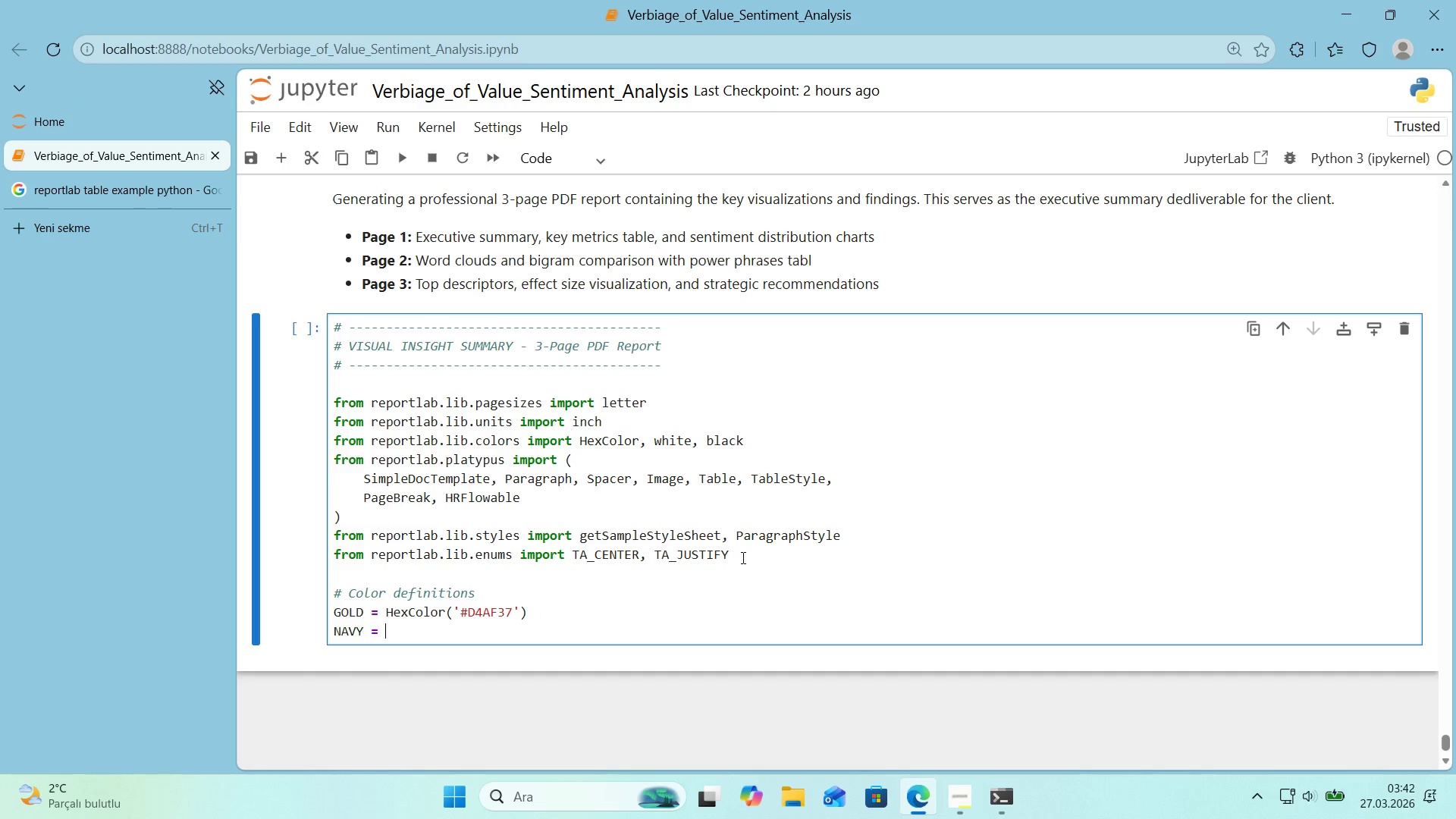 
hold_key(key=ShiftRight, duration=0.38)
 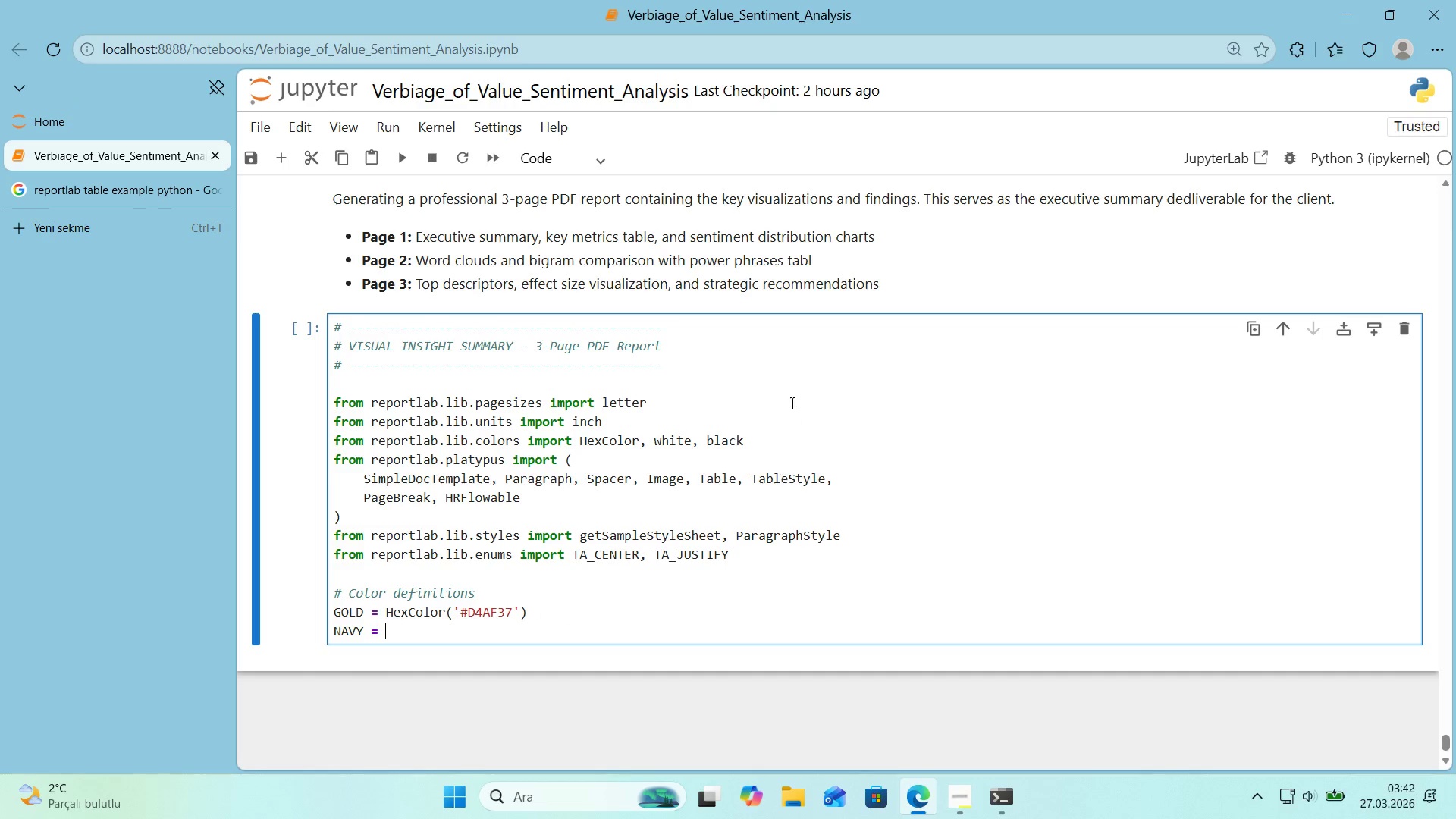 
scroll: coordinate [786, 403], scroll_direction: down, amount: 1.0
 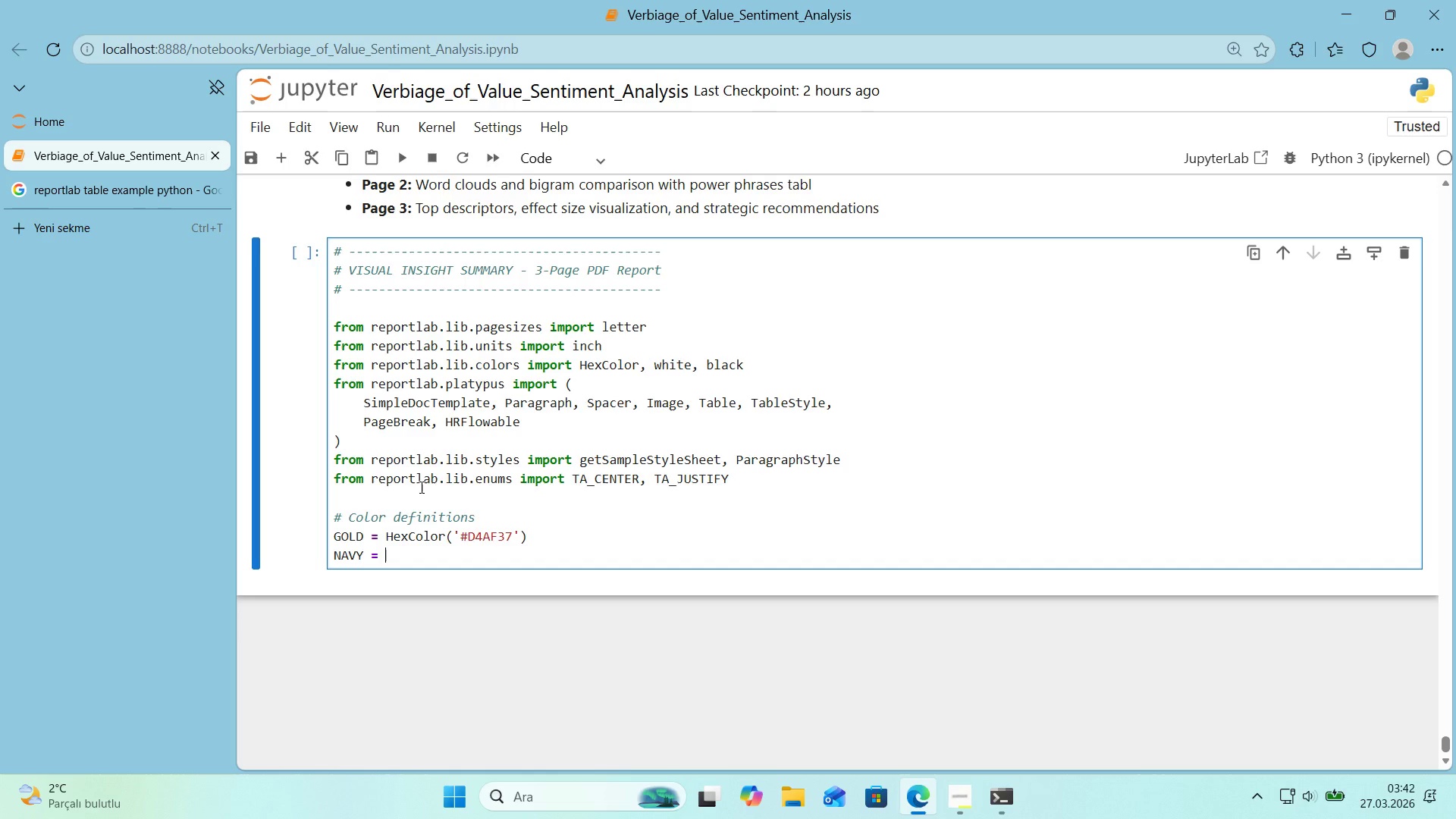 
left_click_drag(start_coordinate=[531, 538], to_coordinate=[287, 539])
 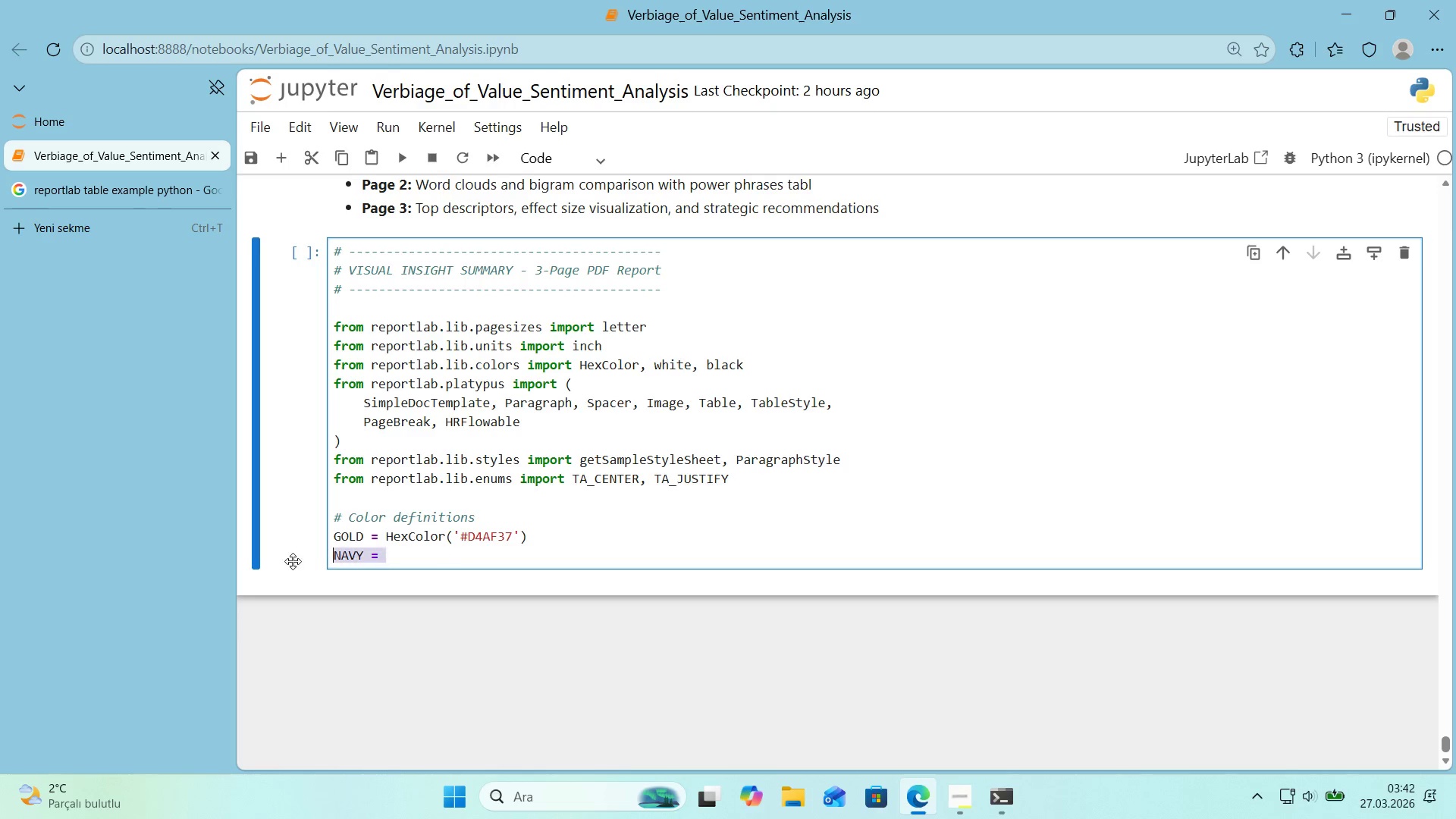 
key(Control+ControlLeft)
 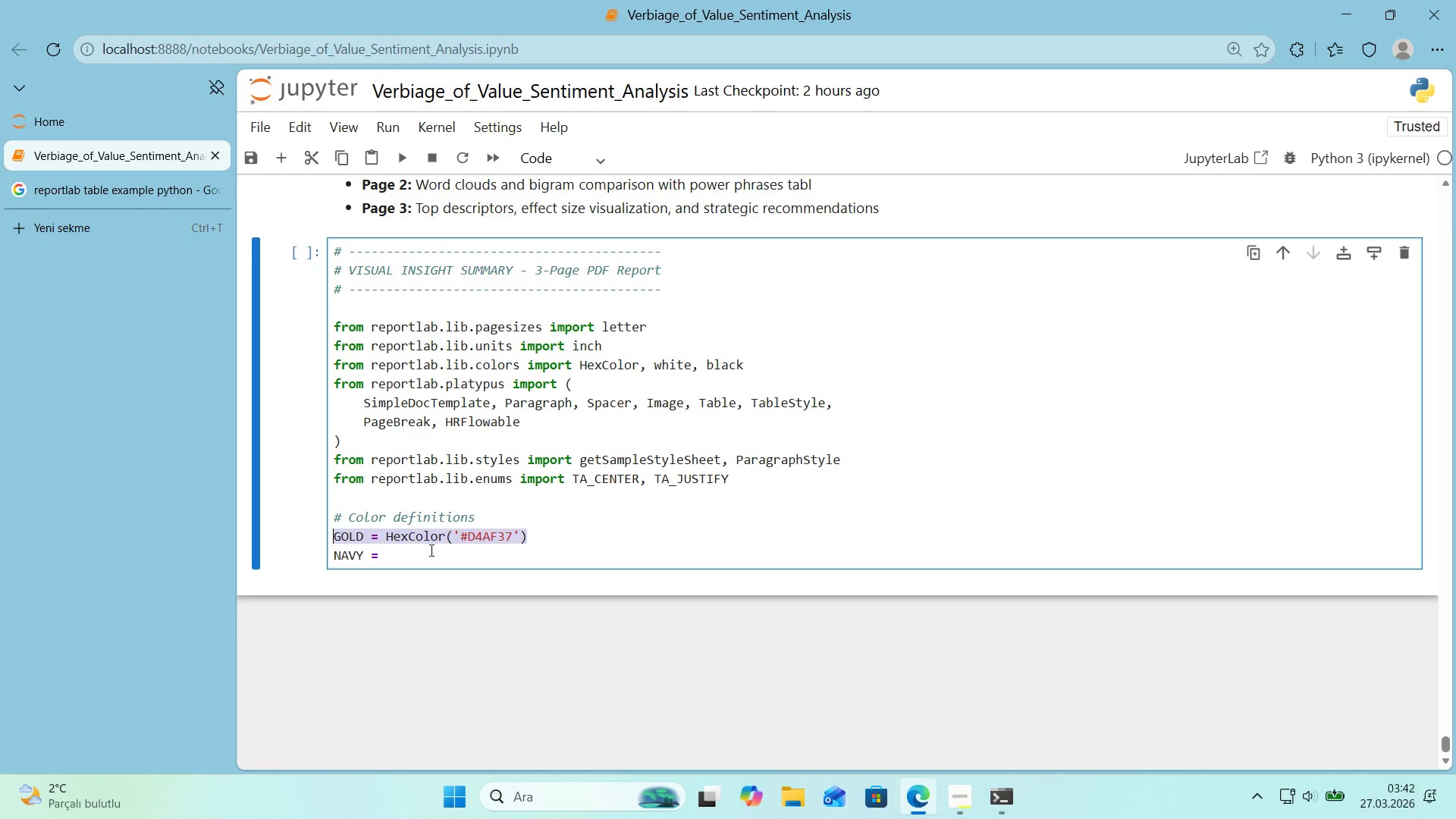 
key(Control+C)
 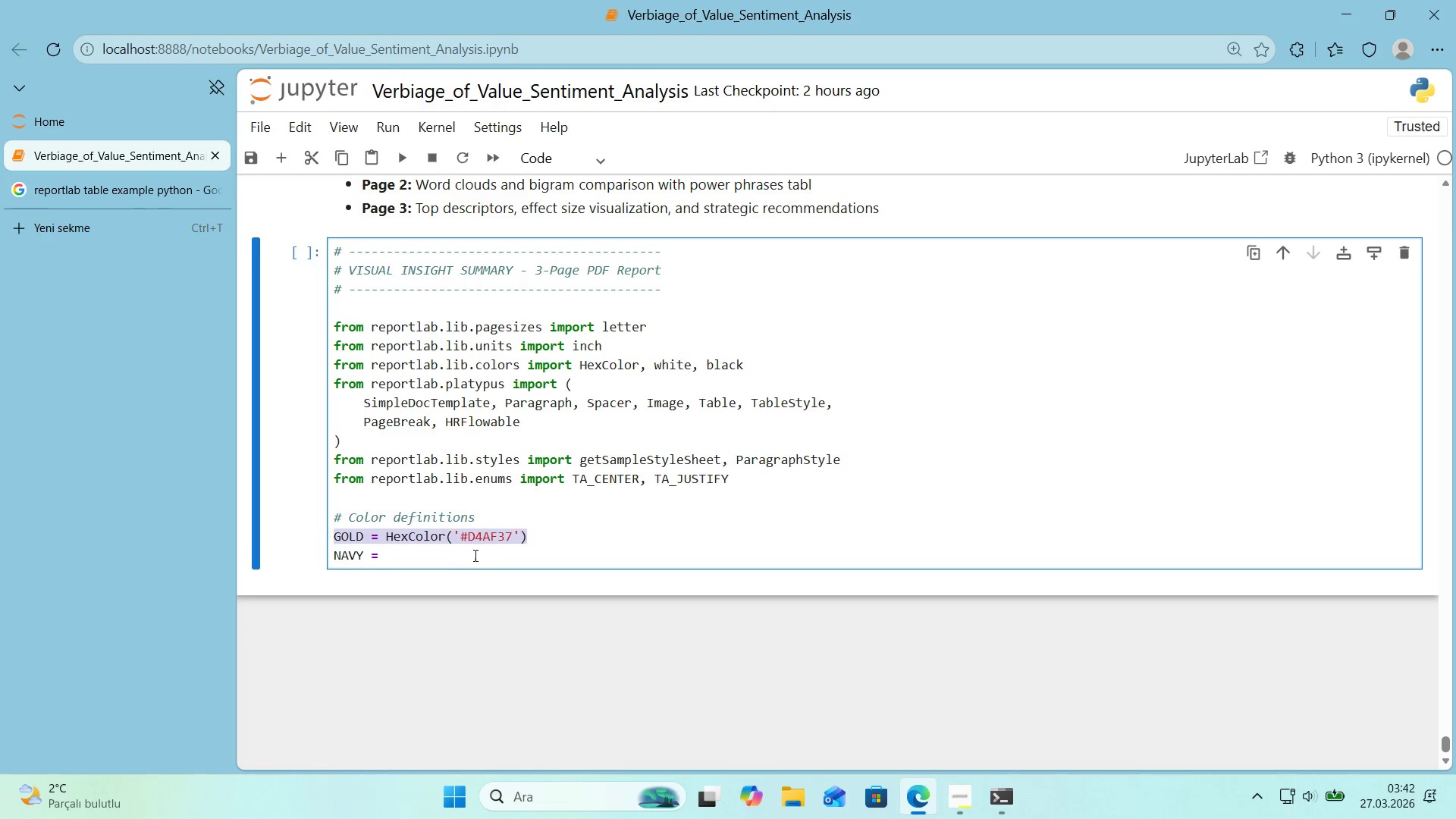 
left_click_drag(start_coordinate=[472, 555], to_coordinate=[296, 561])
 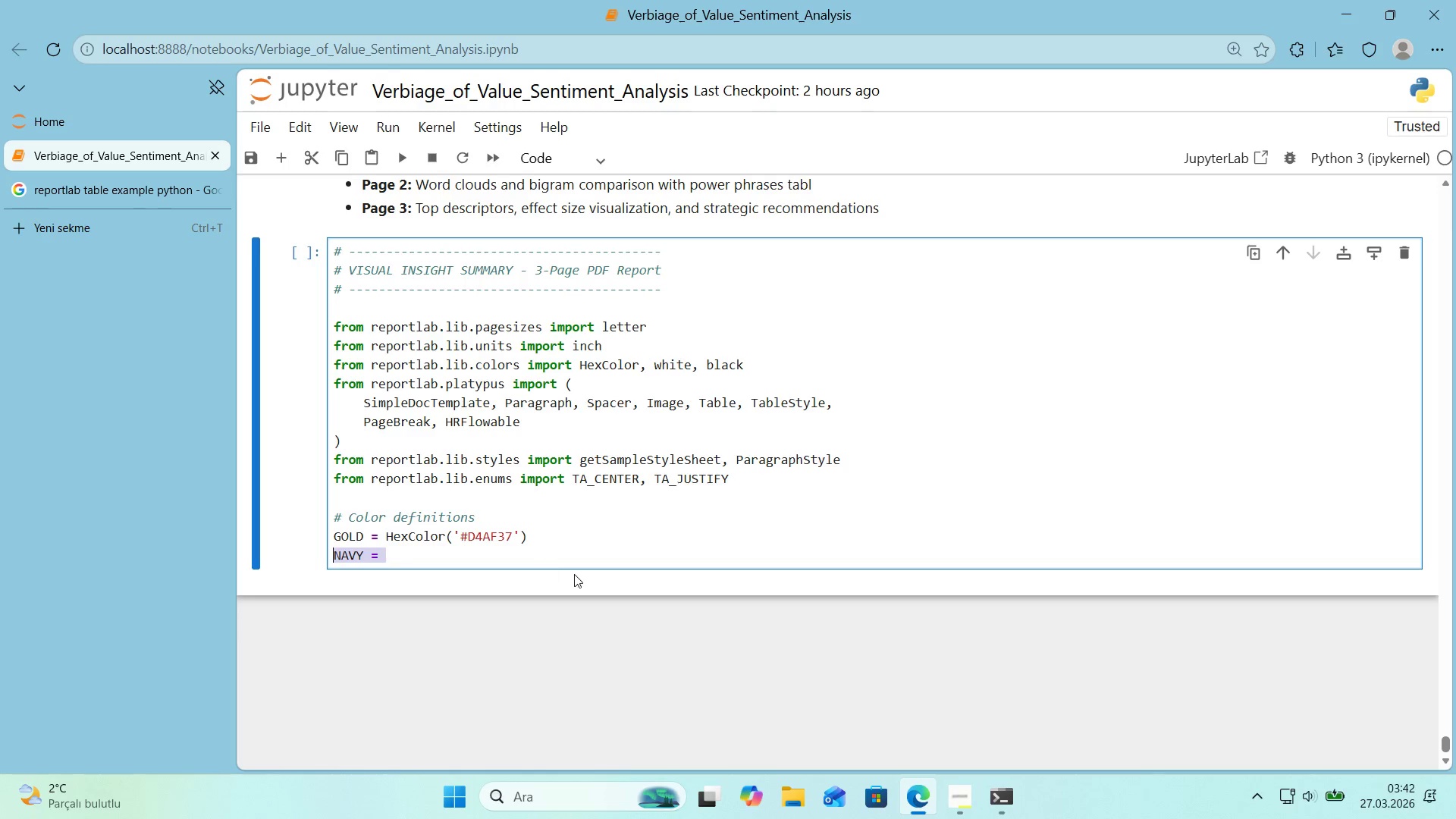 
key(Control+V)
 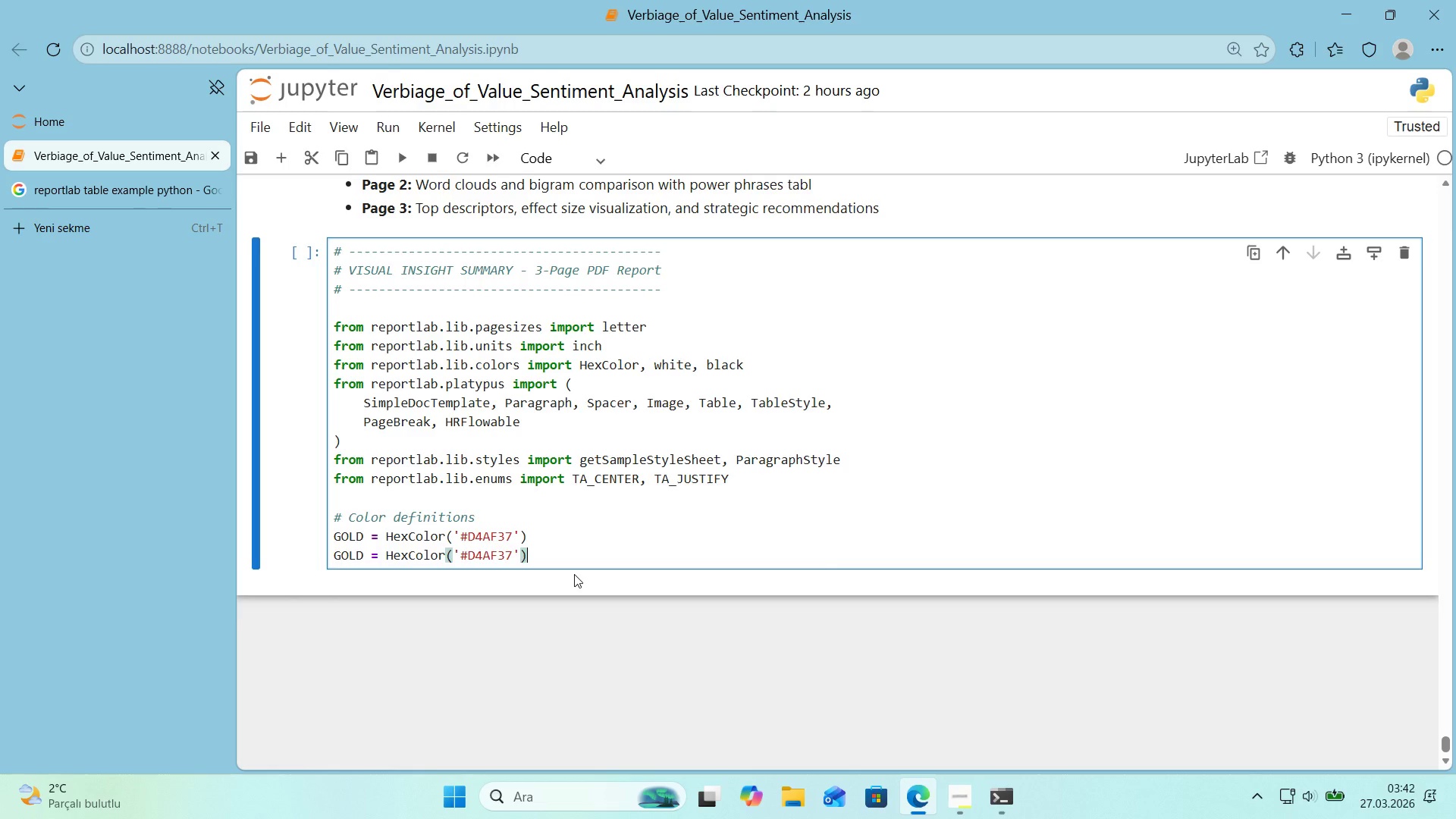 
key(Enter)
 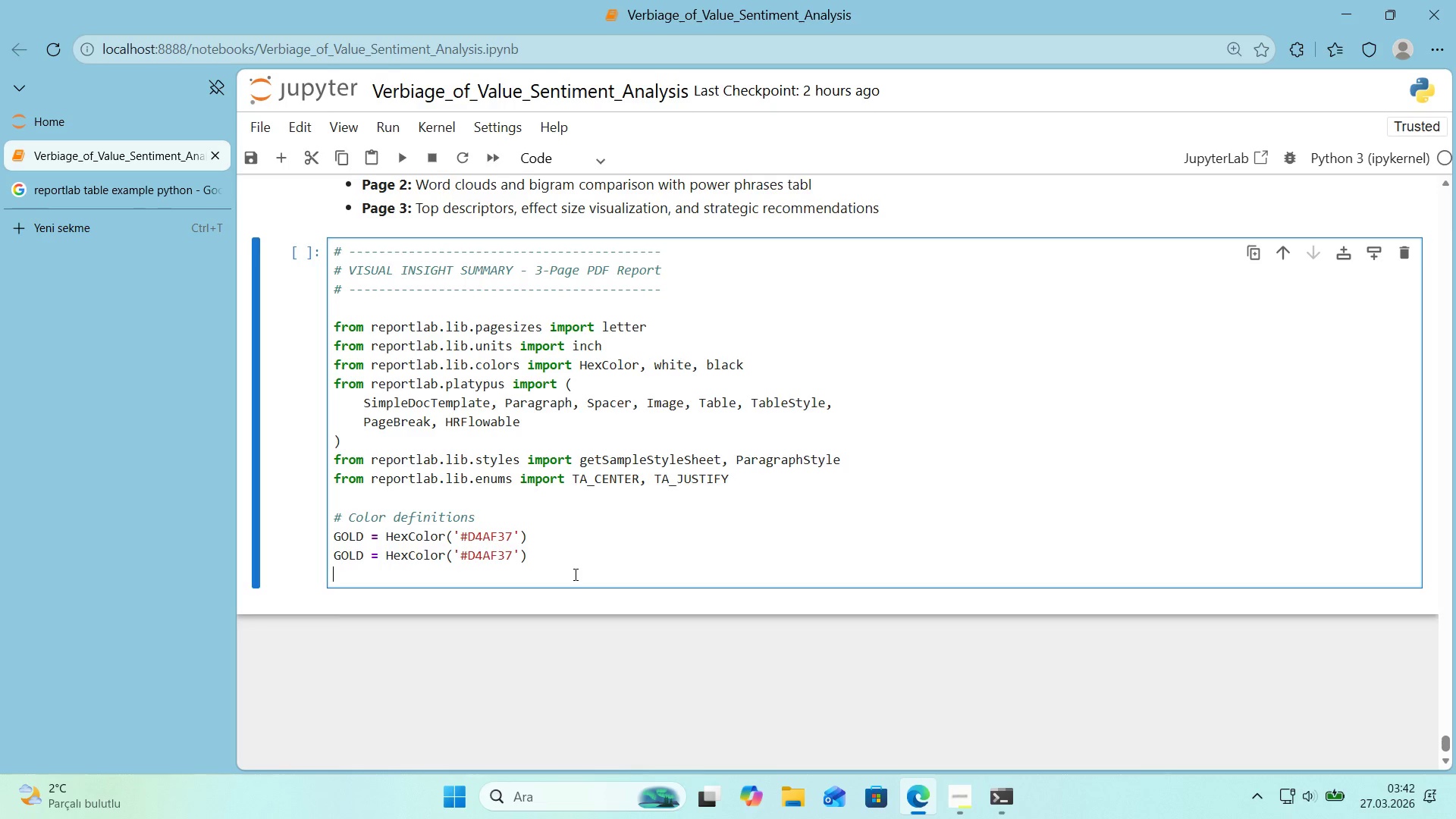 
key(Control+ControlLeft)
 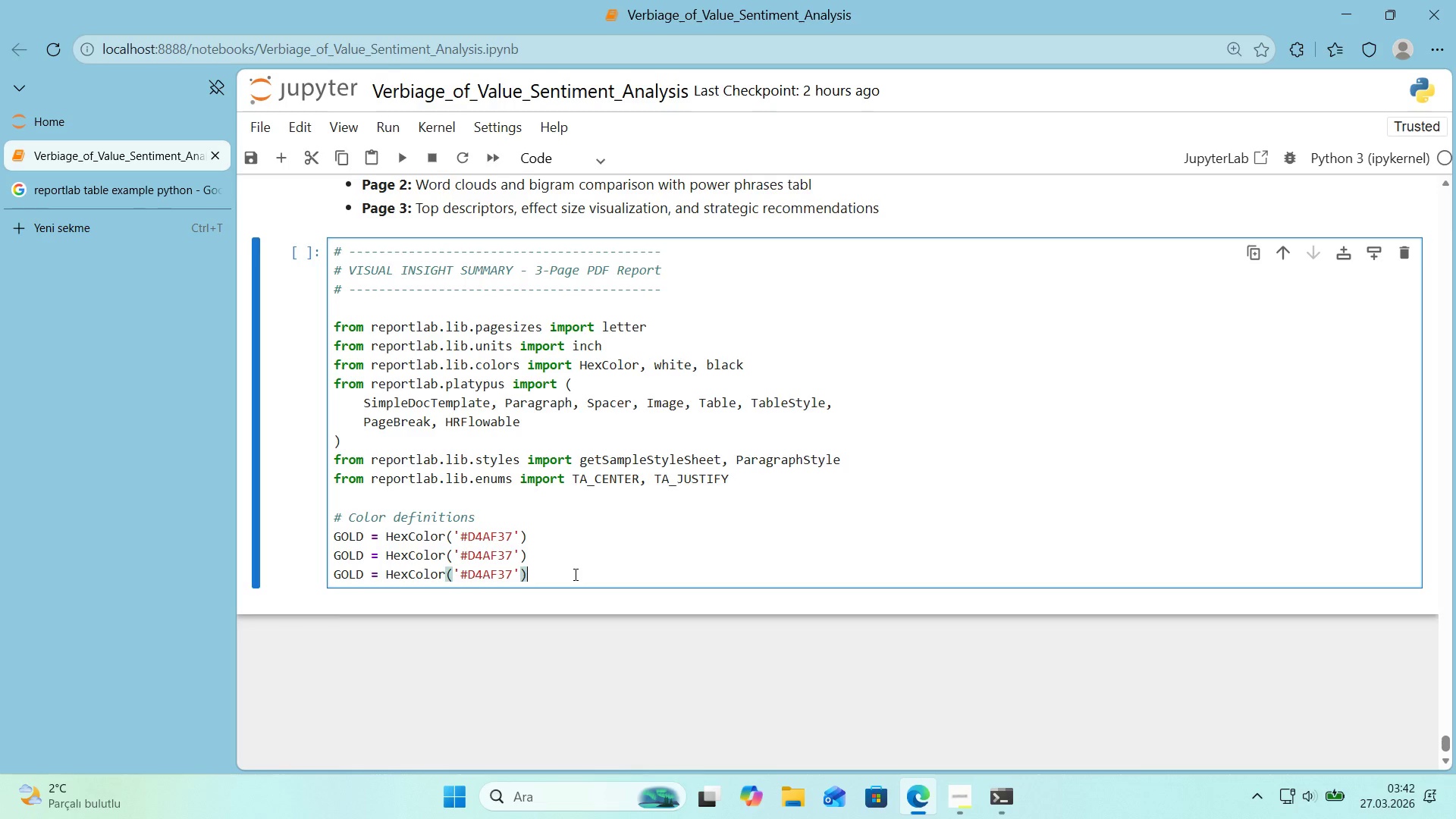 
key(Control+V)
 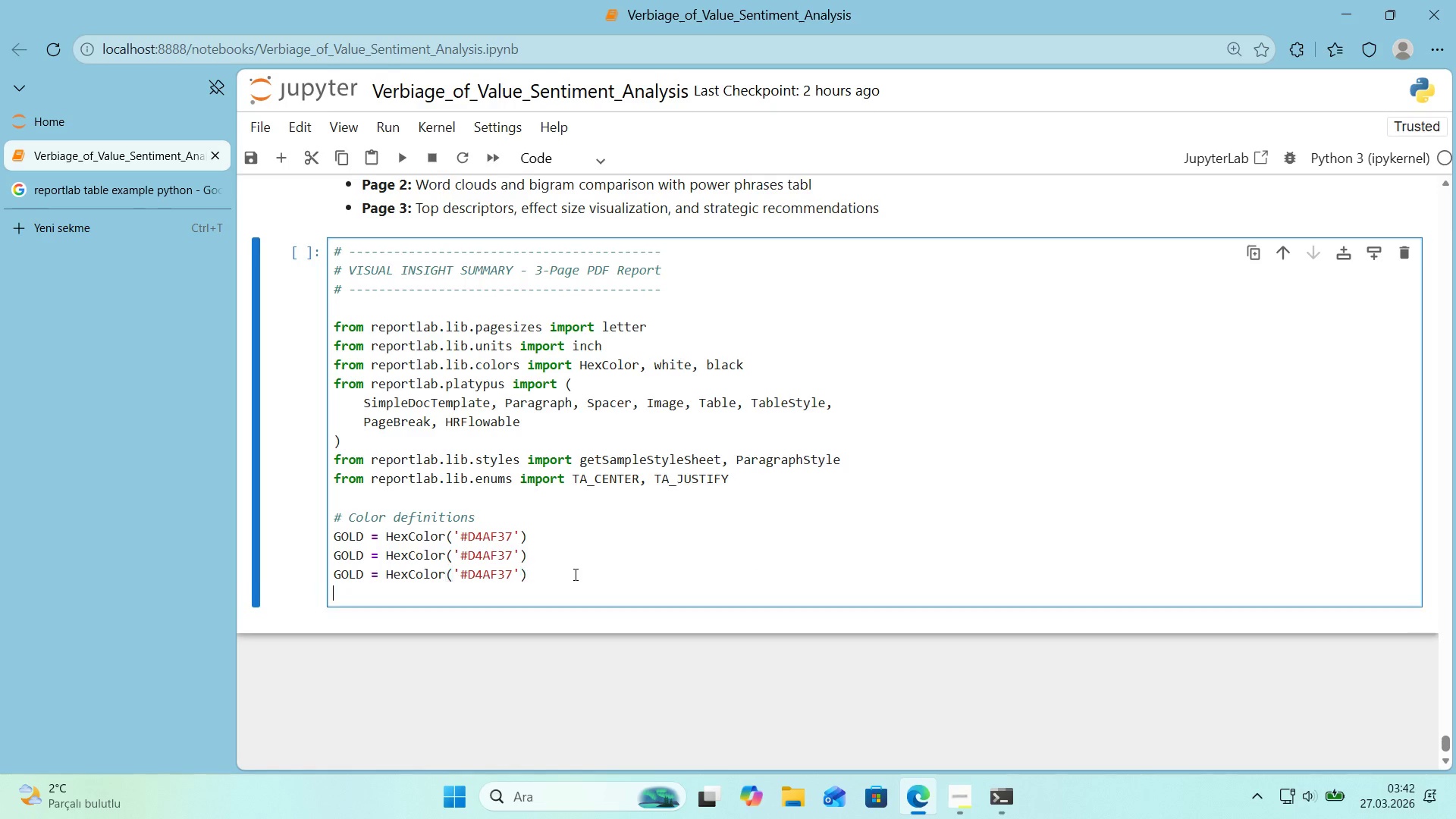 
key(Enter)
 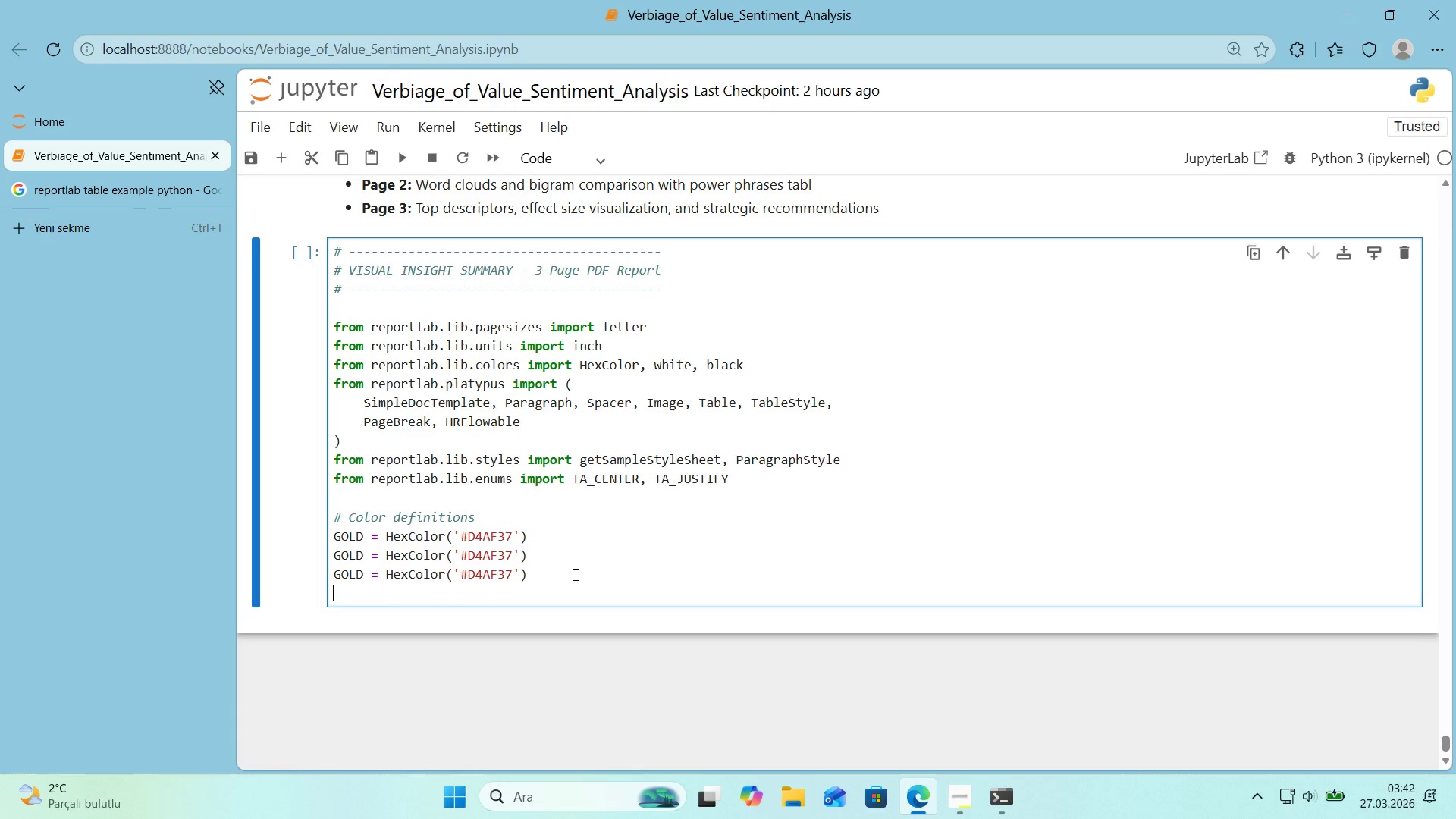 
key(Control+ControlLeft)
 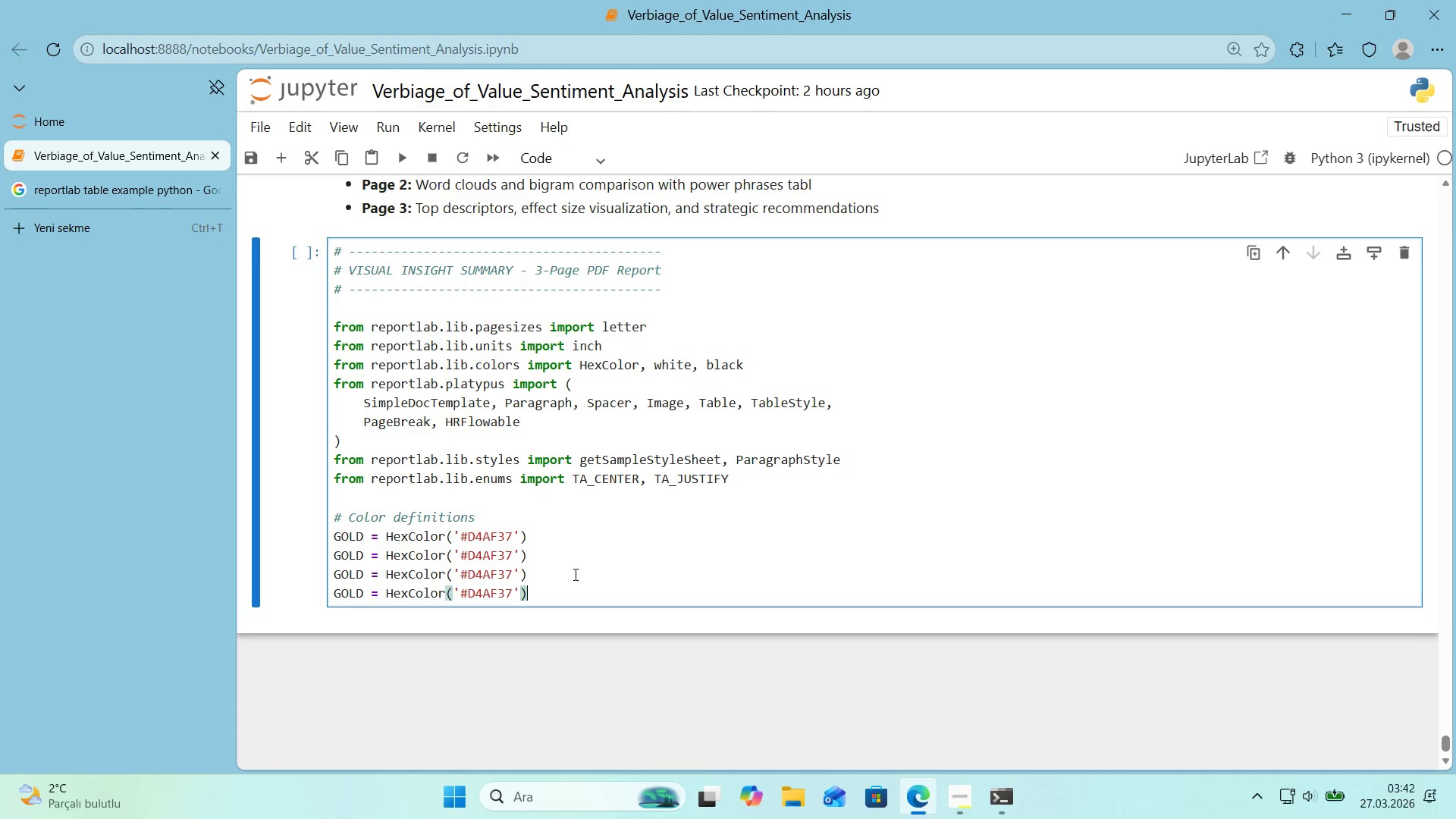 
key(Control+V)
 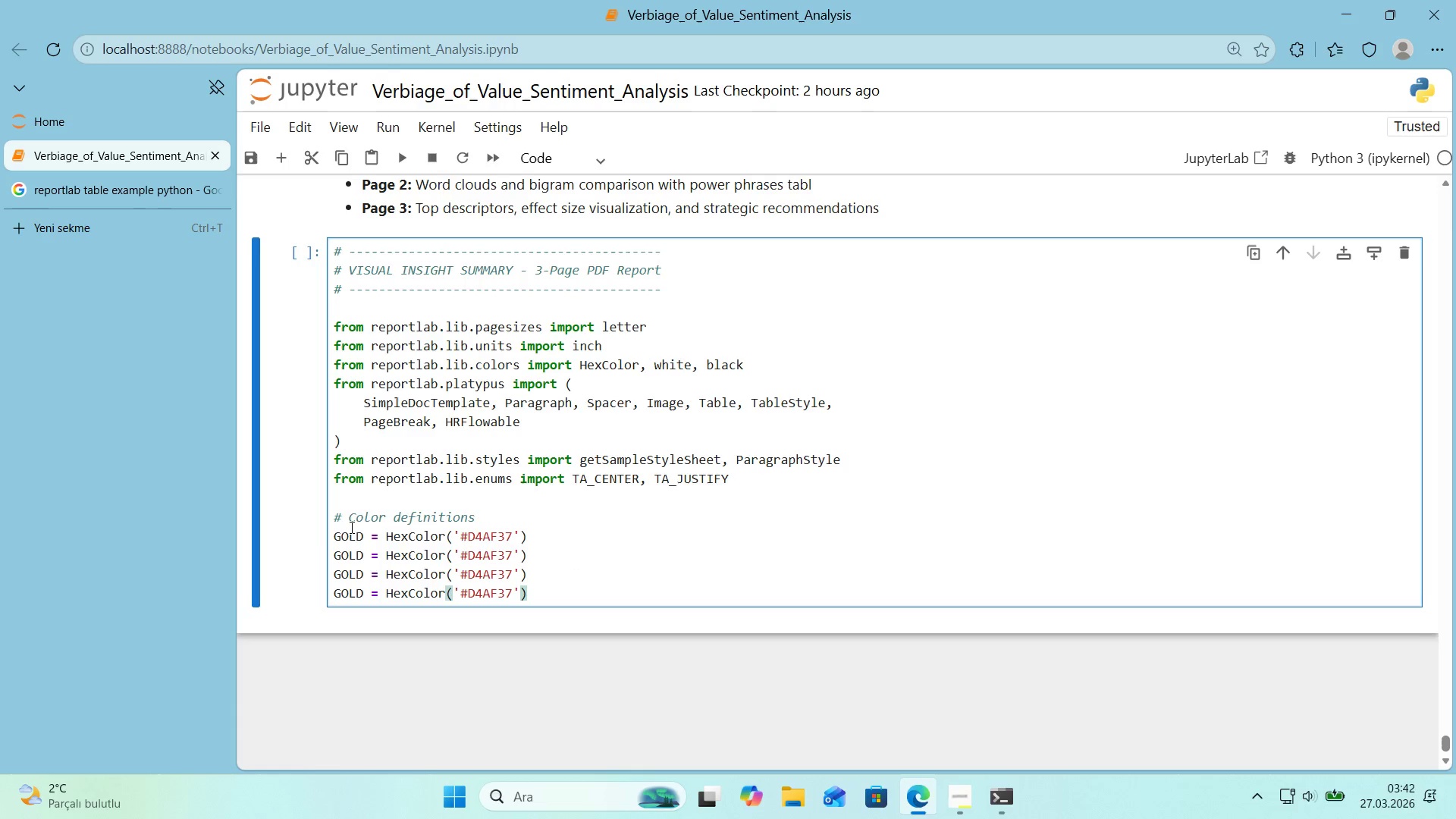 
double_click([342, 553])
 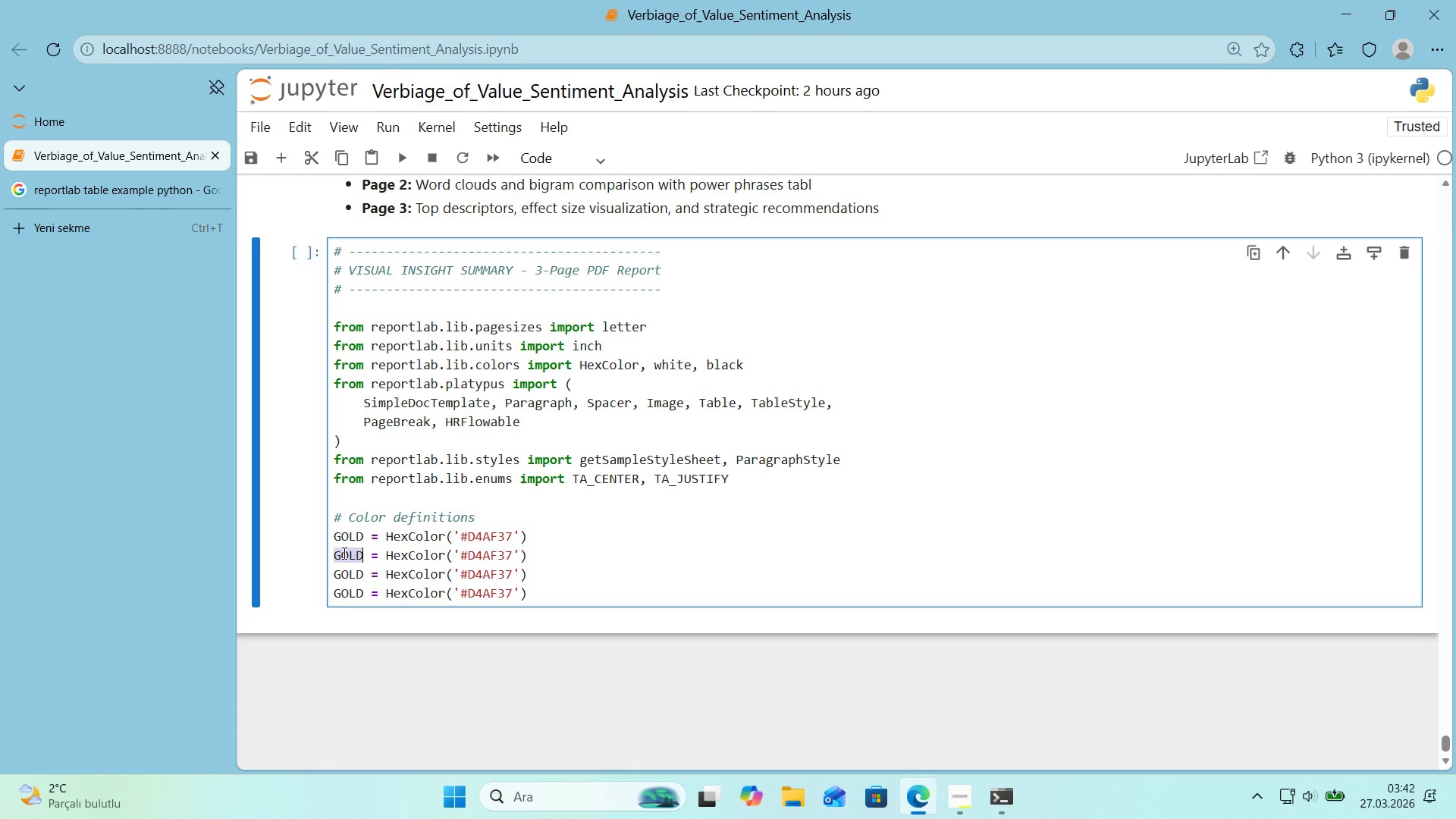 
type(Nav)
key(Backspace)
key(Backspace)
type(A)
key(Backspace)
key(Backspace)
type(NA)
key(Backspace)
key(Backspace)
type(navy)
 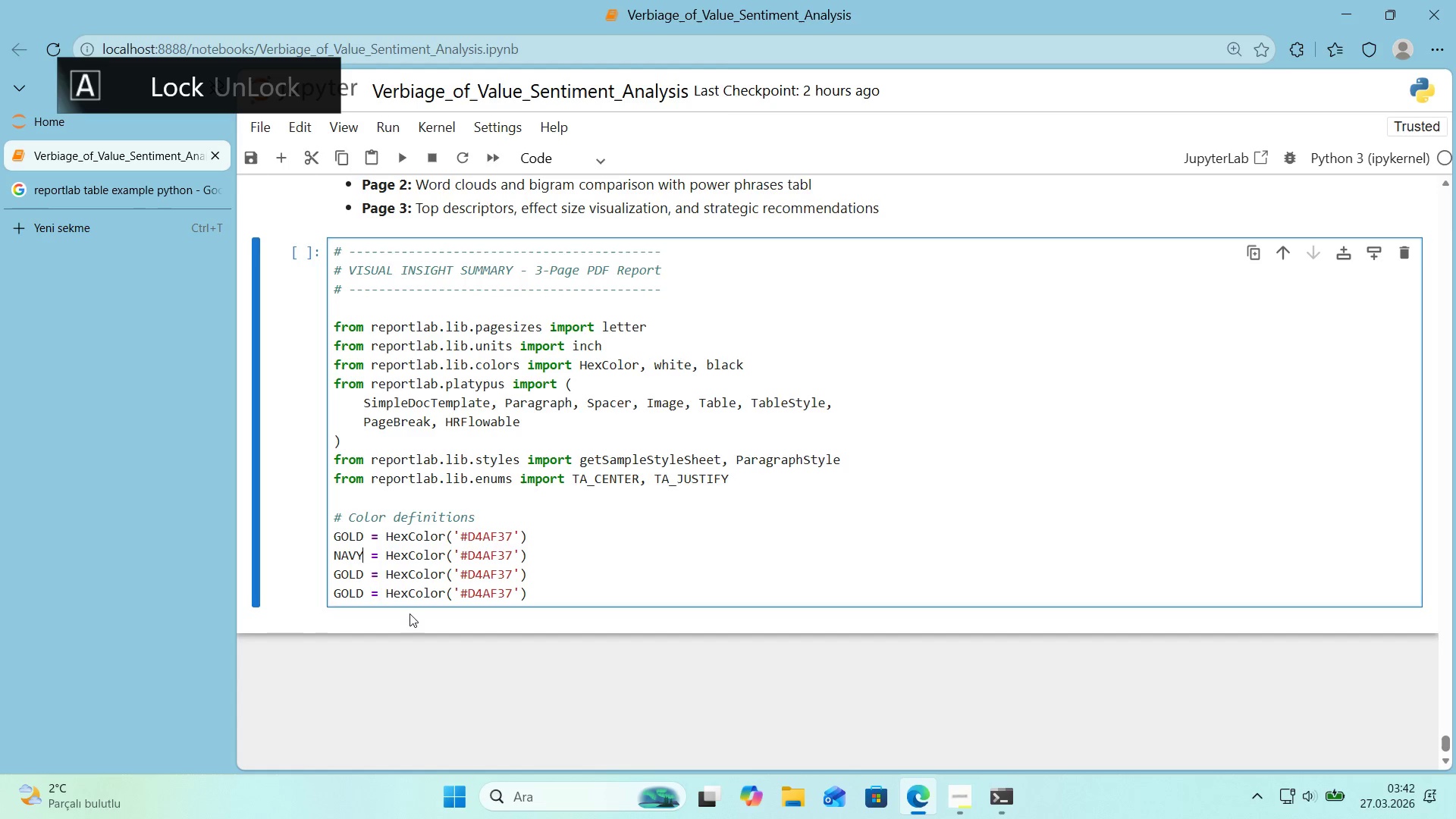 
double_click([342, 572])
 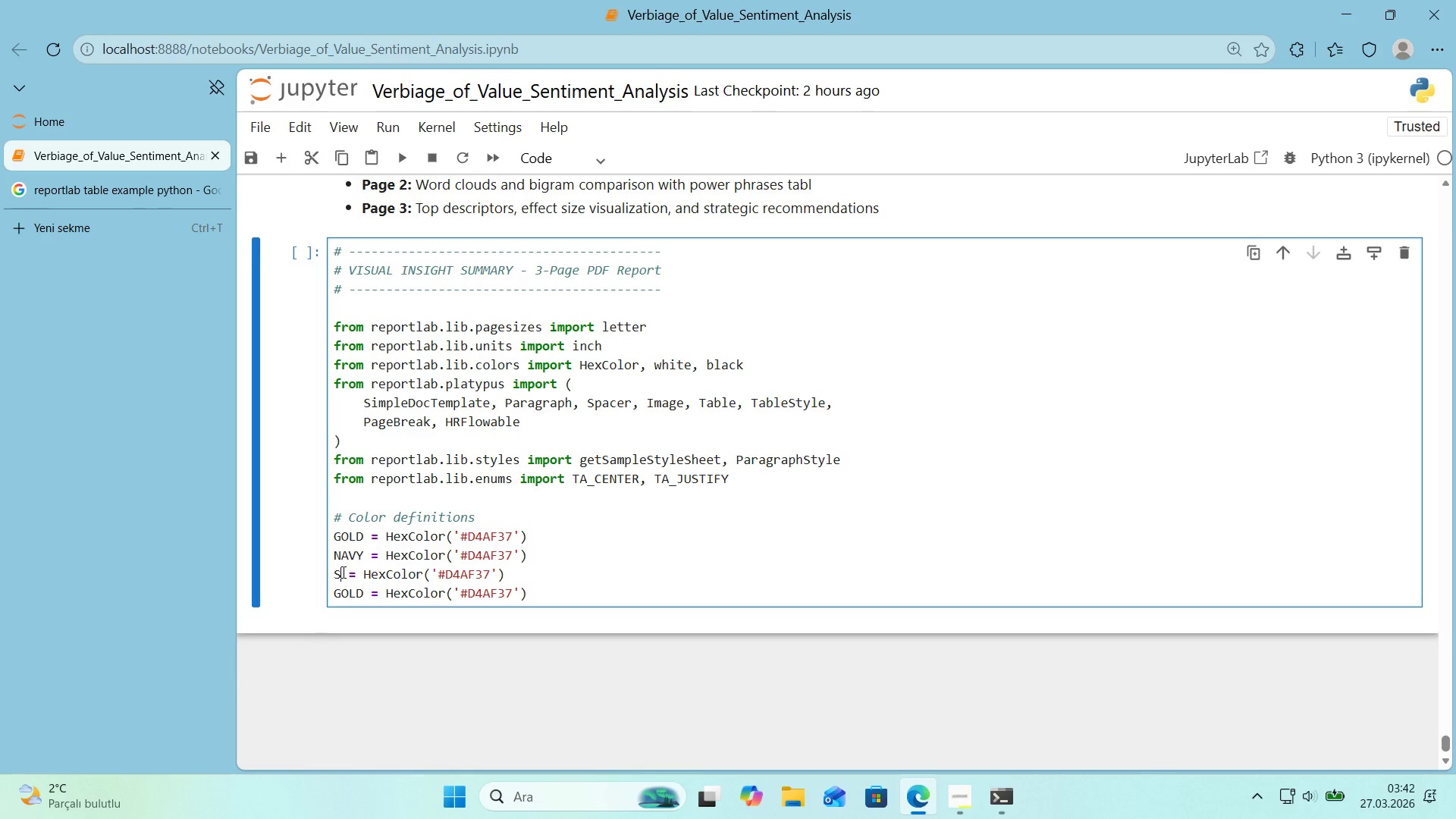 
type(steel)
 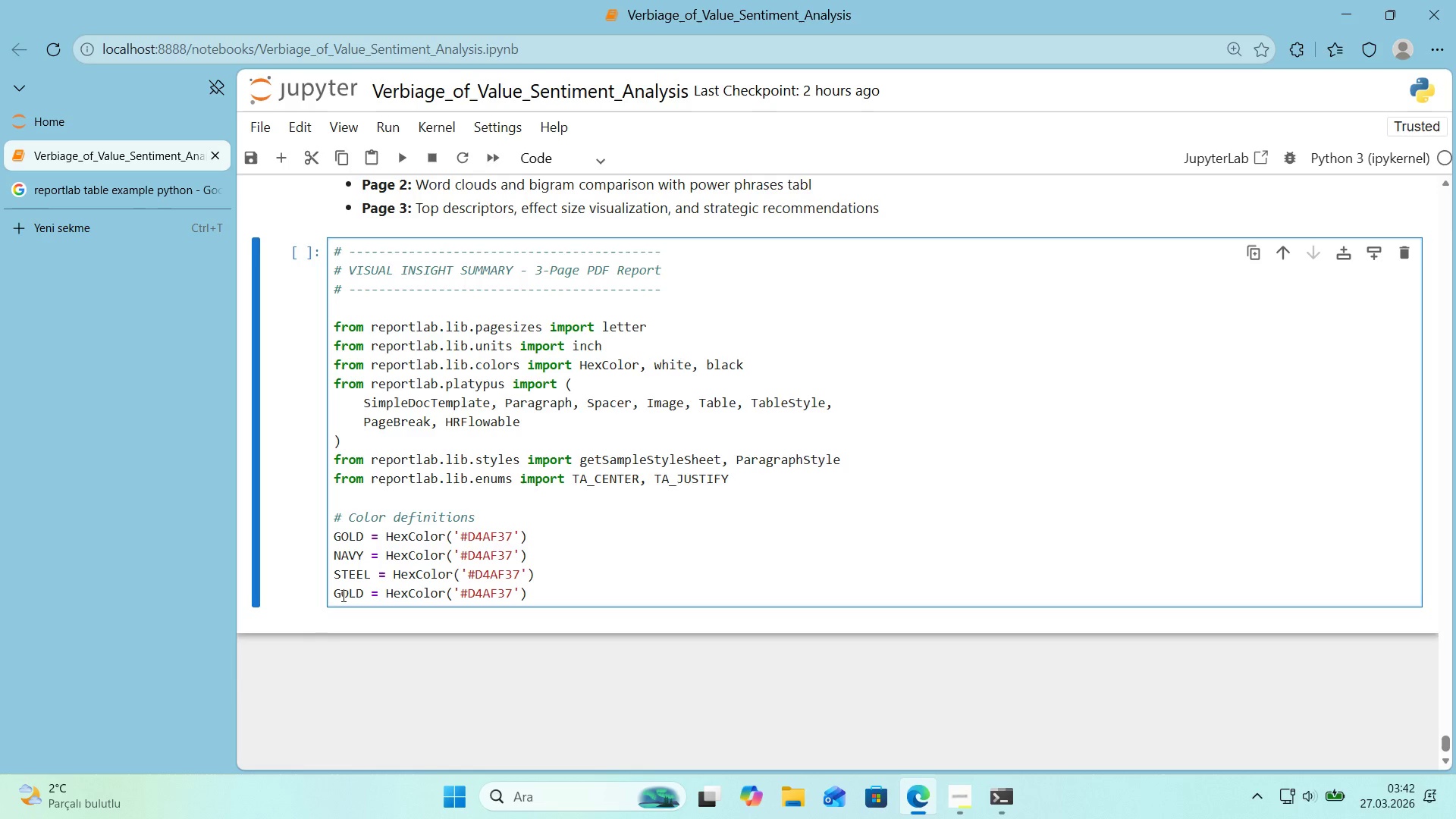 
double_click([342, 595])
 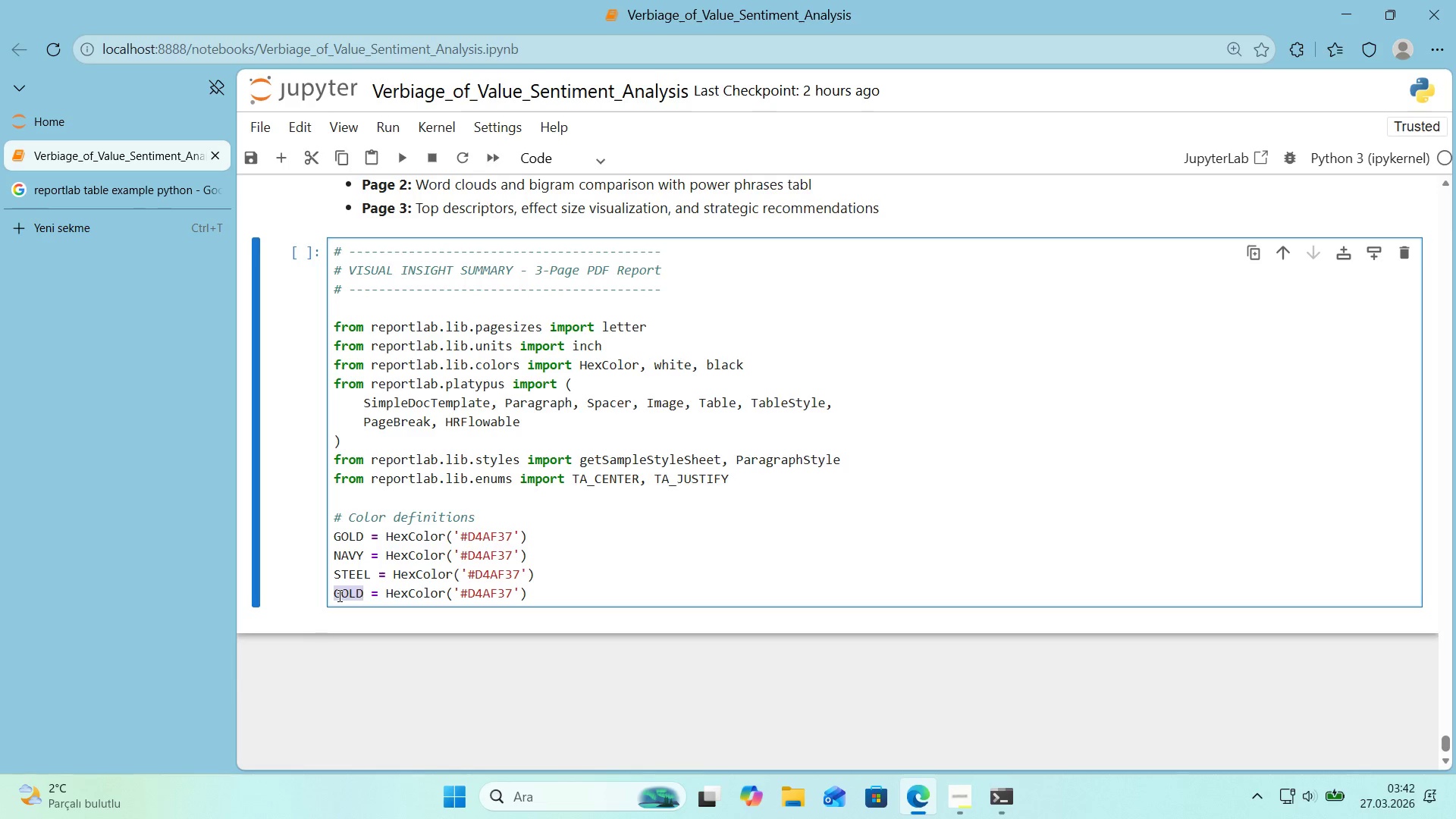 
type(light_bold)
 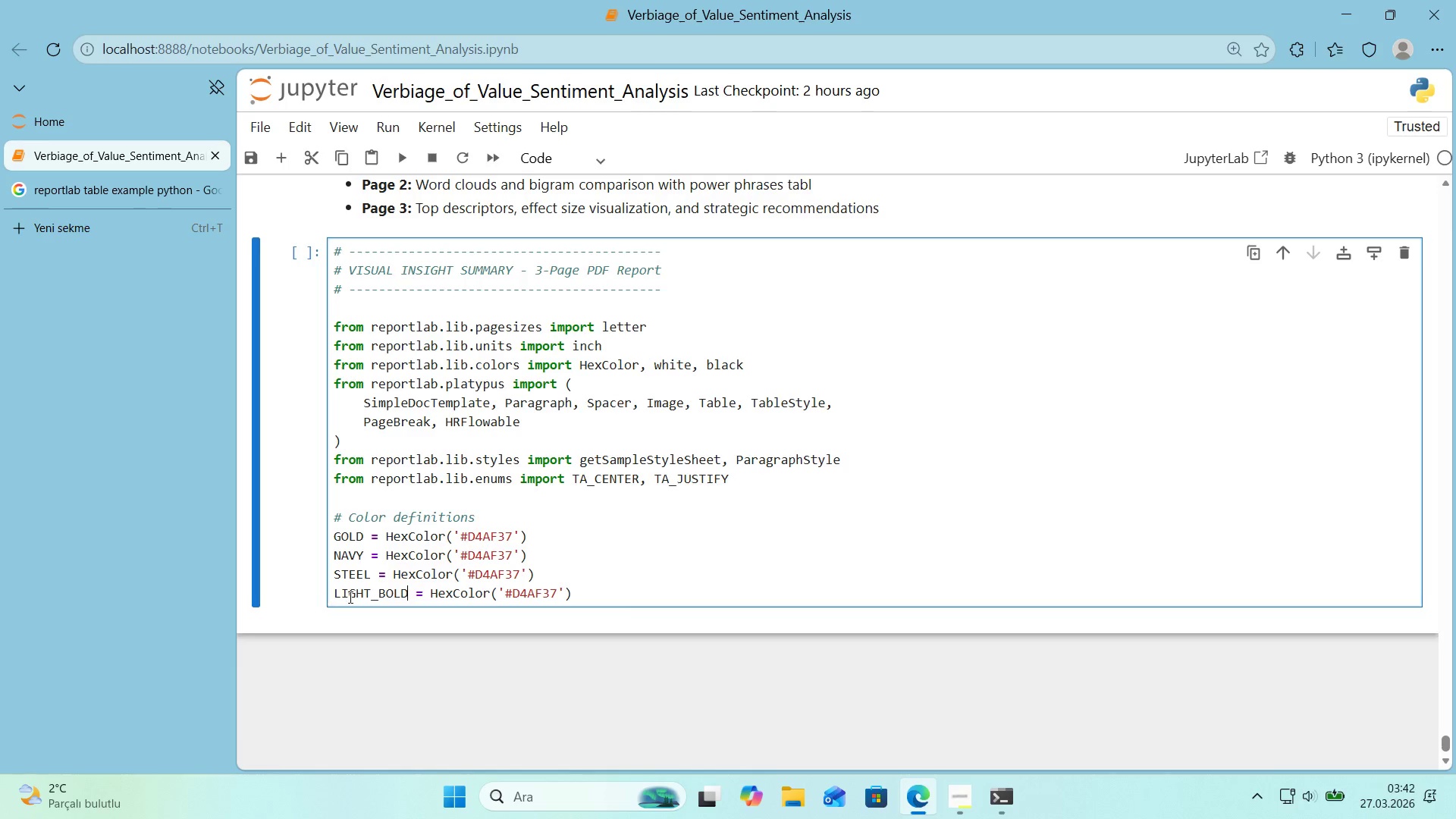 
left_click_drag(start_coordinate=[381, 595], to_coordinate=[385, 595])
 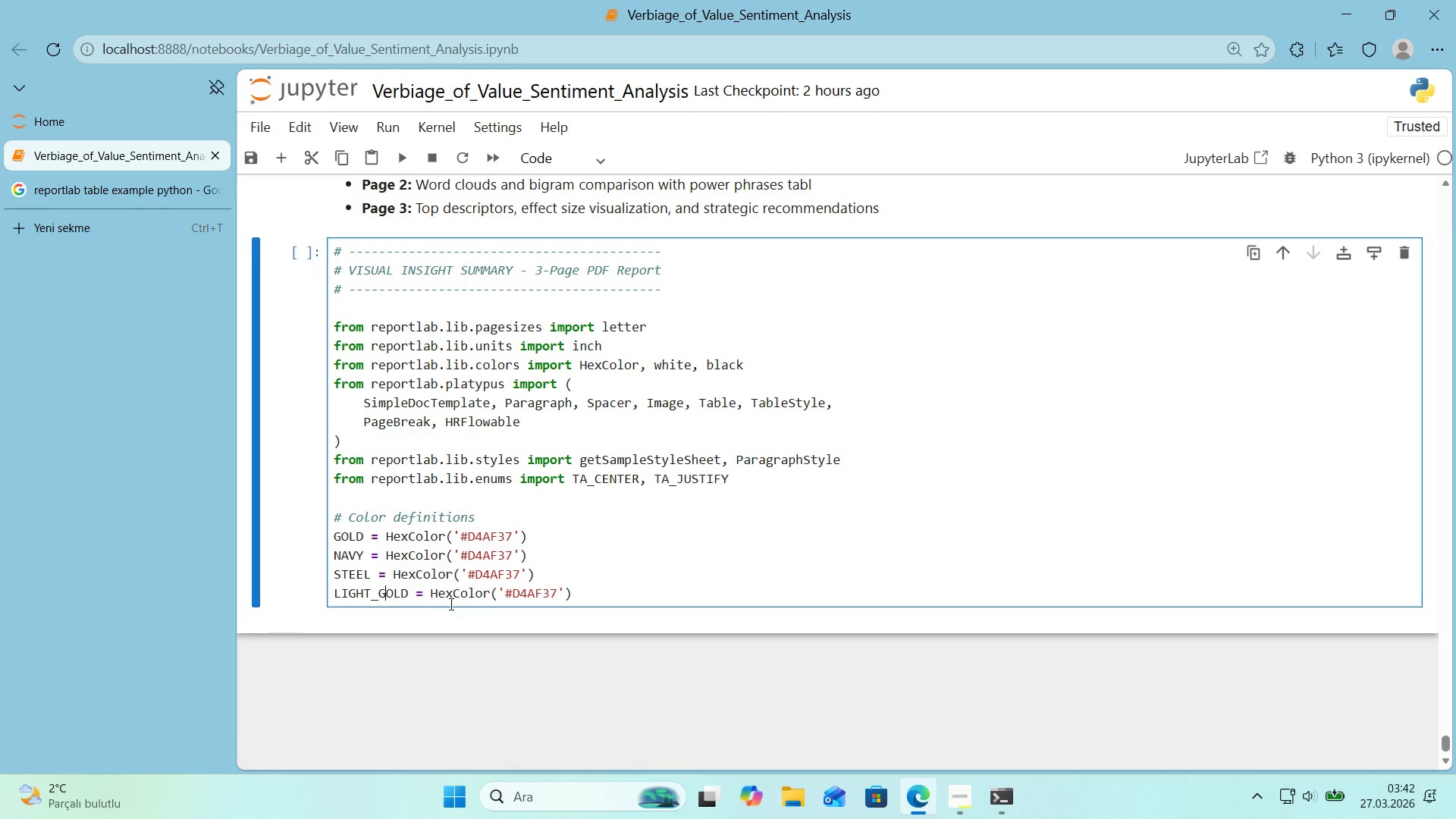 
key(G)
 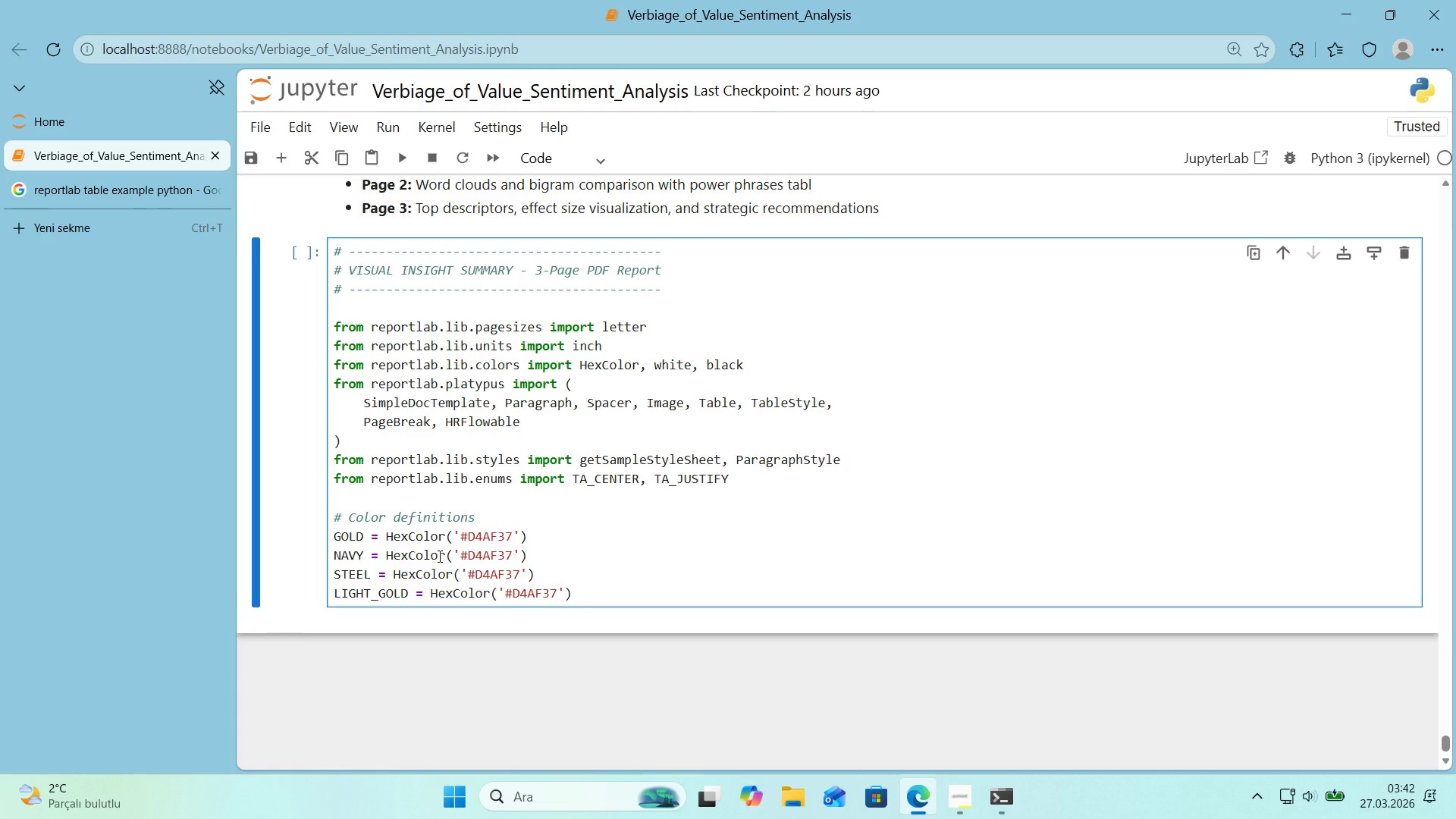 
wait(9.61)
 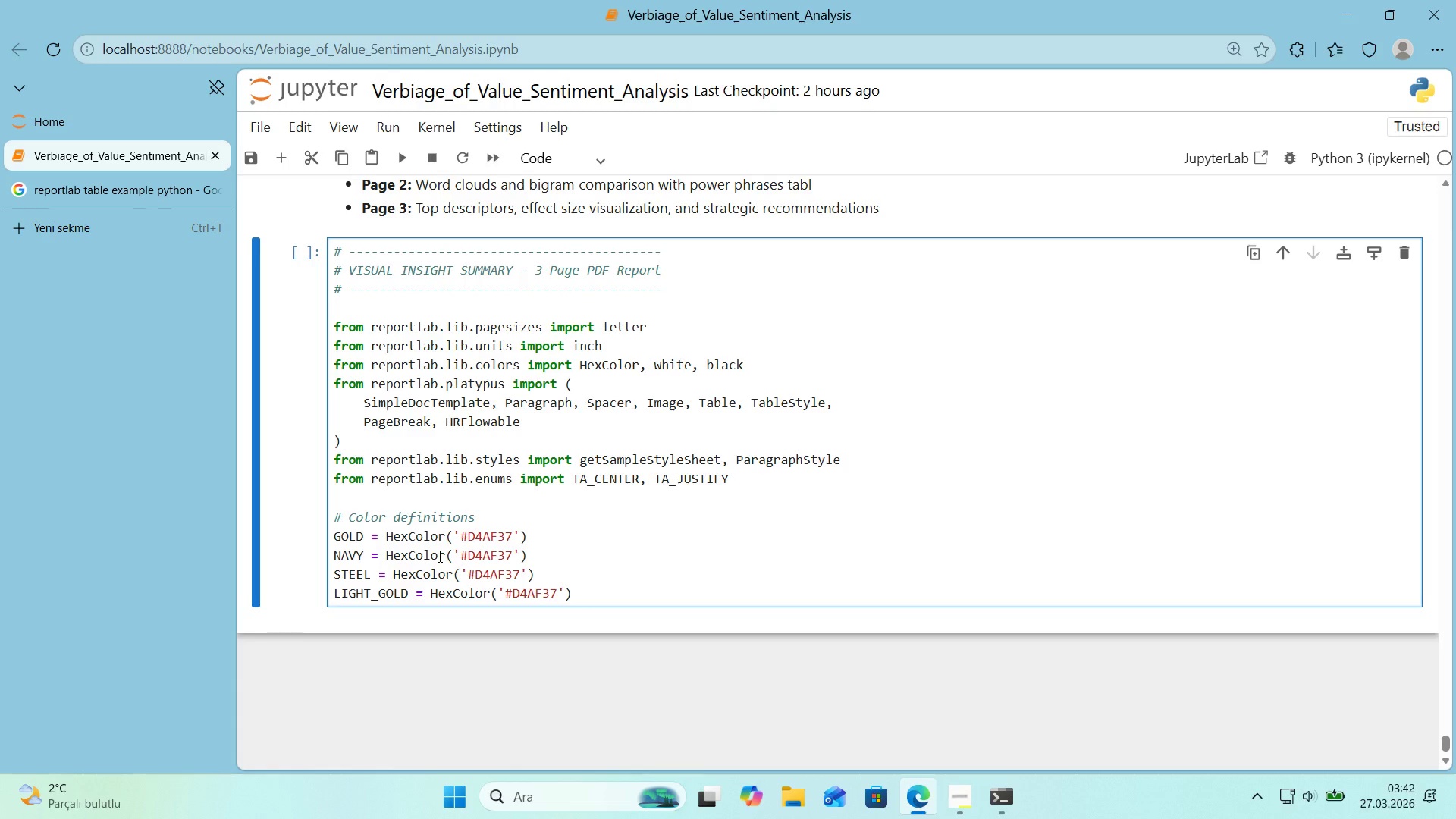 
left_click_drag(start_coordinate=[512, 556], to_coordinate=[467, 558])
 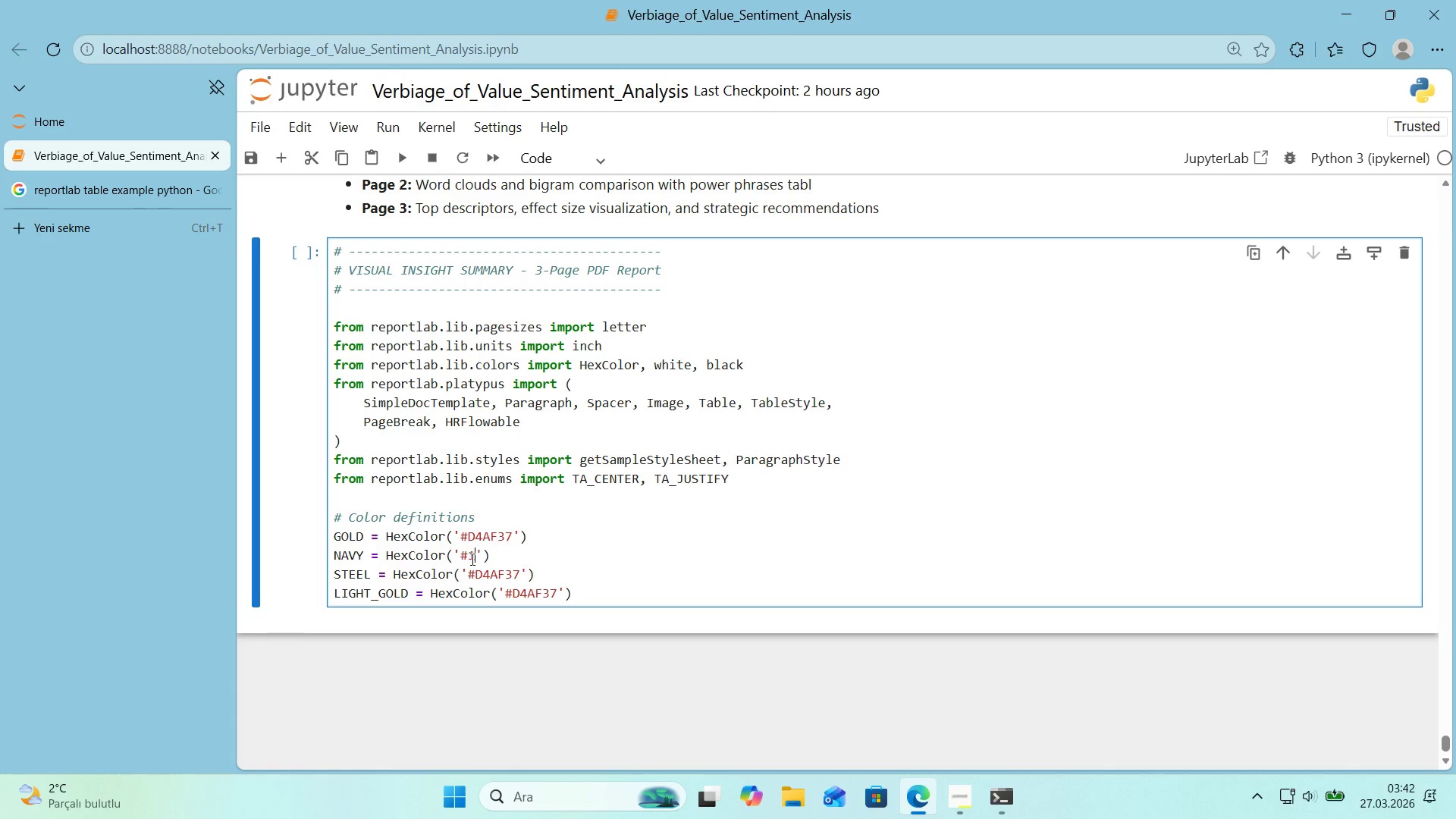 
type(1b2a4a)
 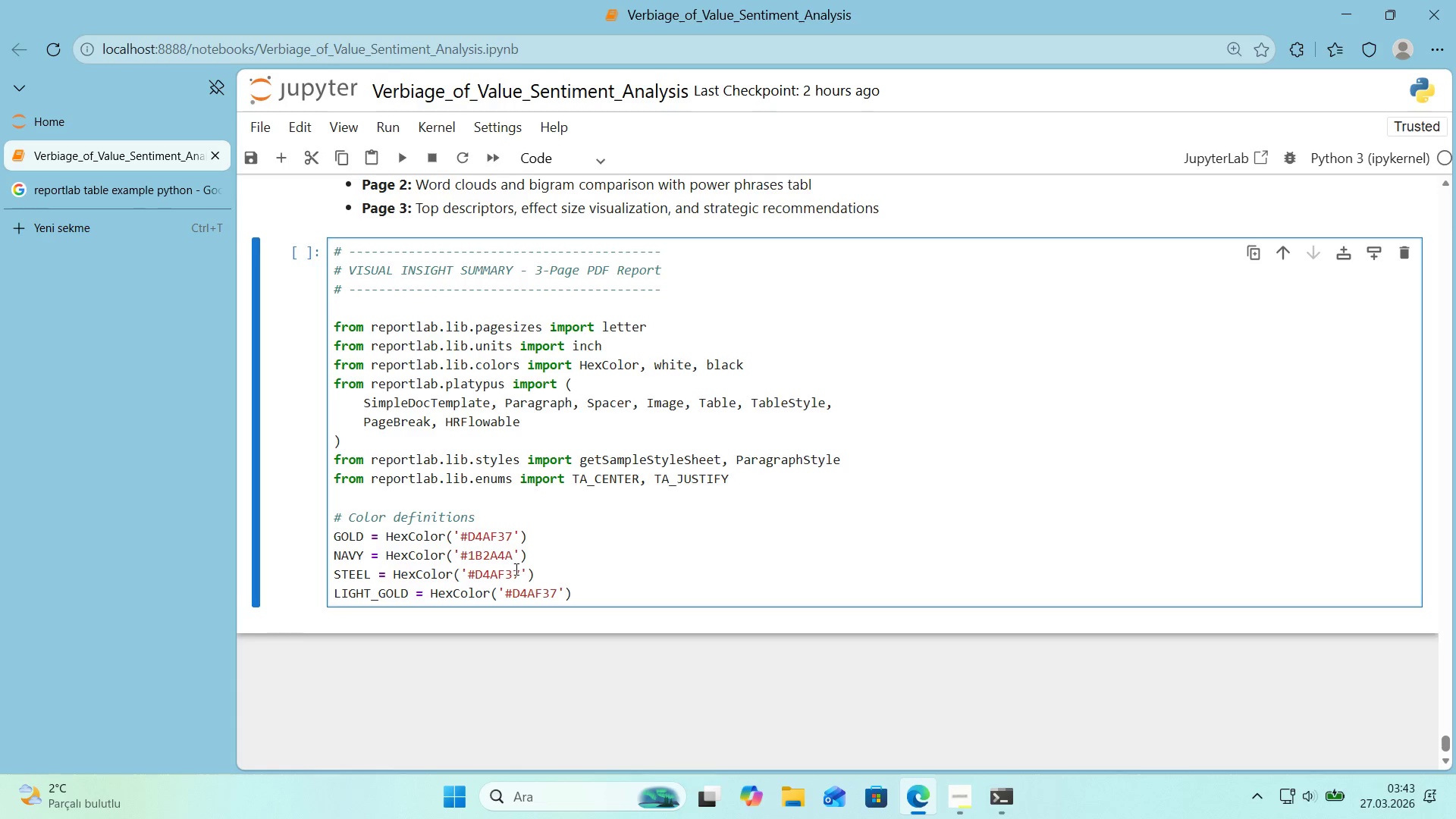 
left_click_drag(start_coordinate=[520, 572], to_coordinate=[477, 574])
 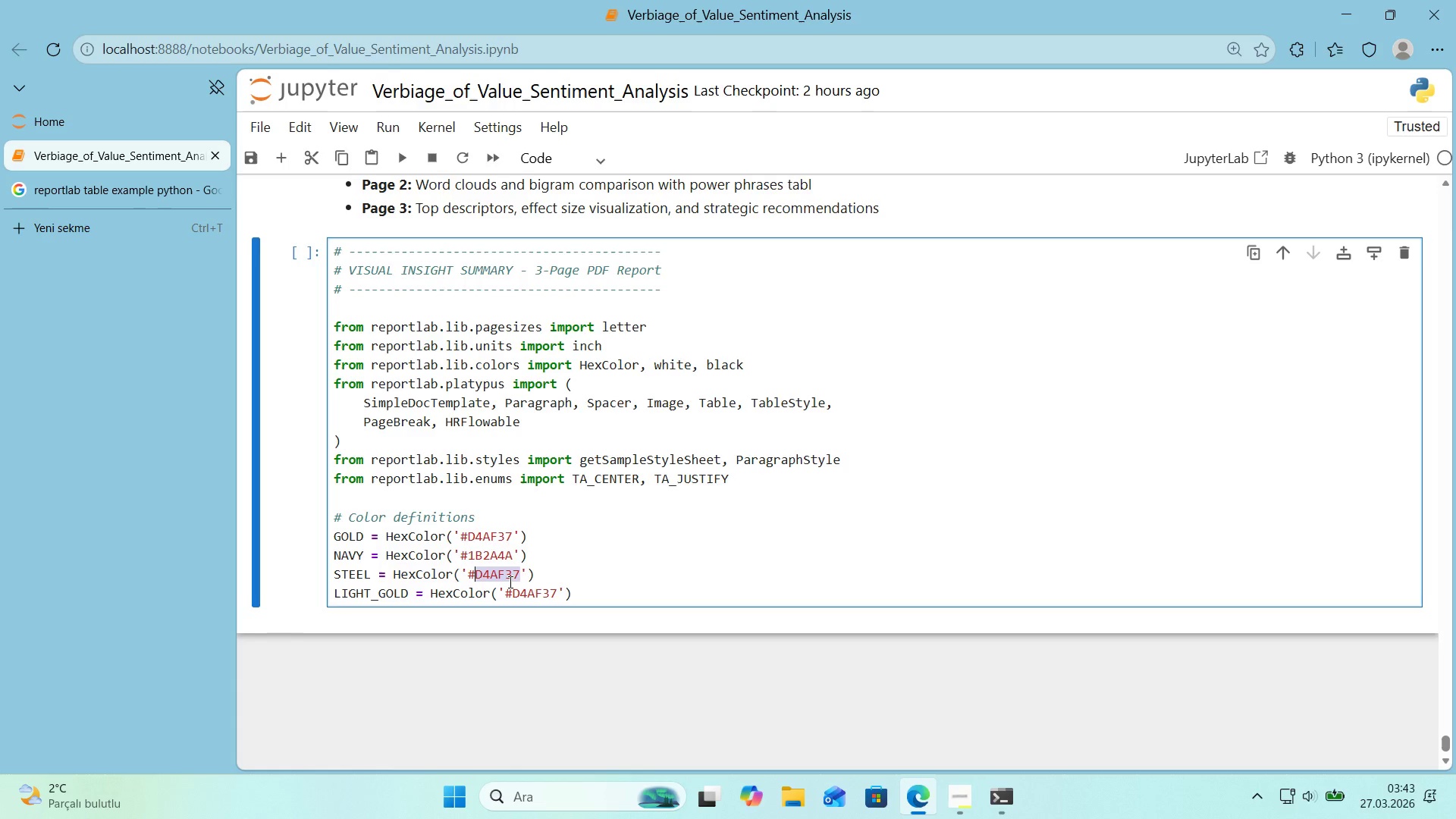 
key(Numpad7)
 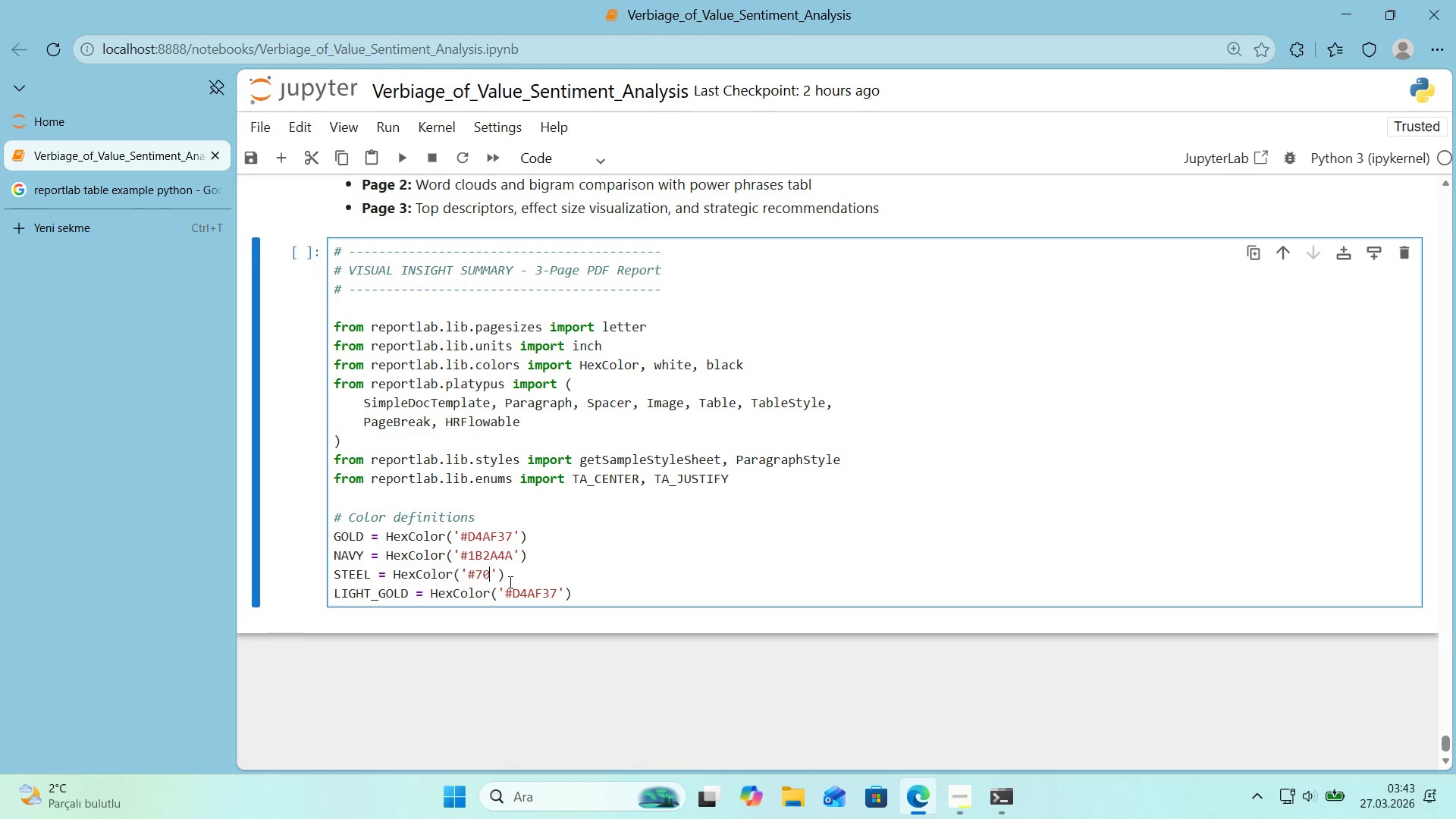 
key(Numpad0)
 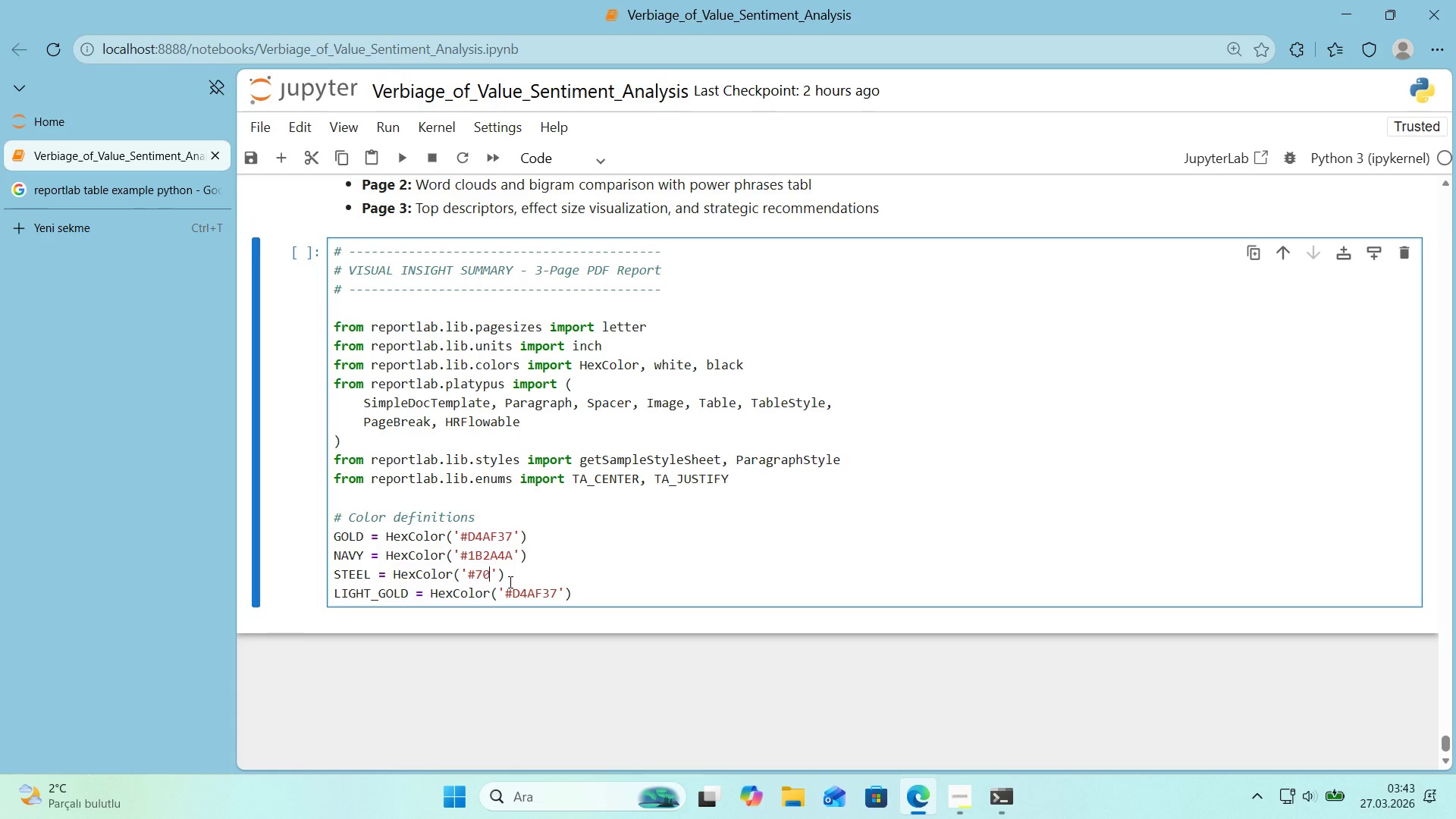 
key(Numpad8)
 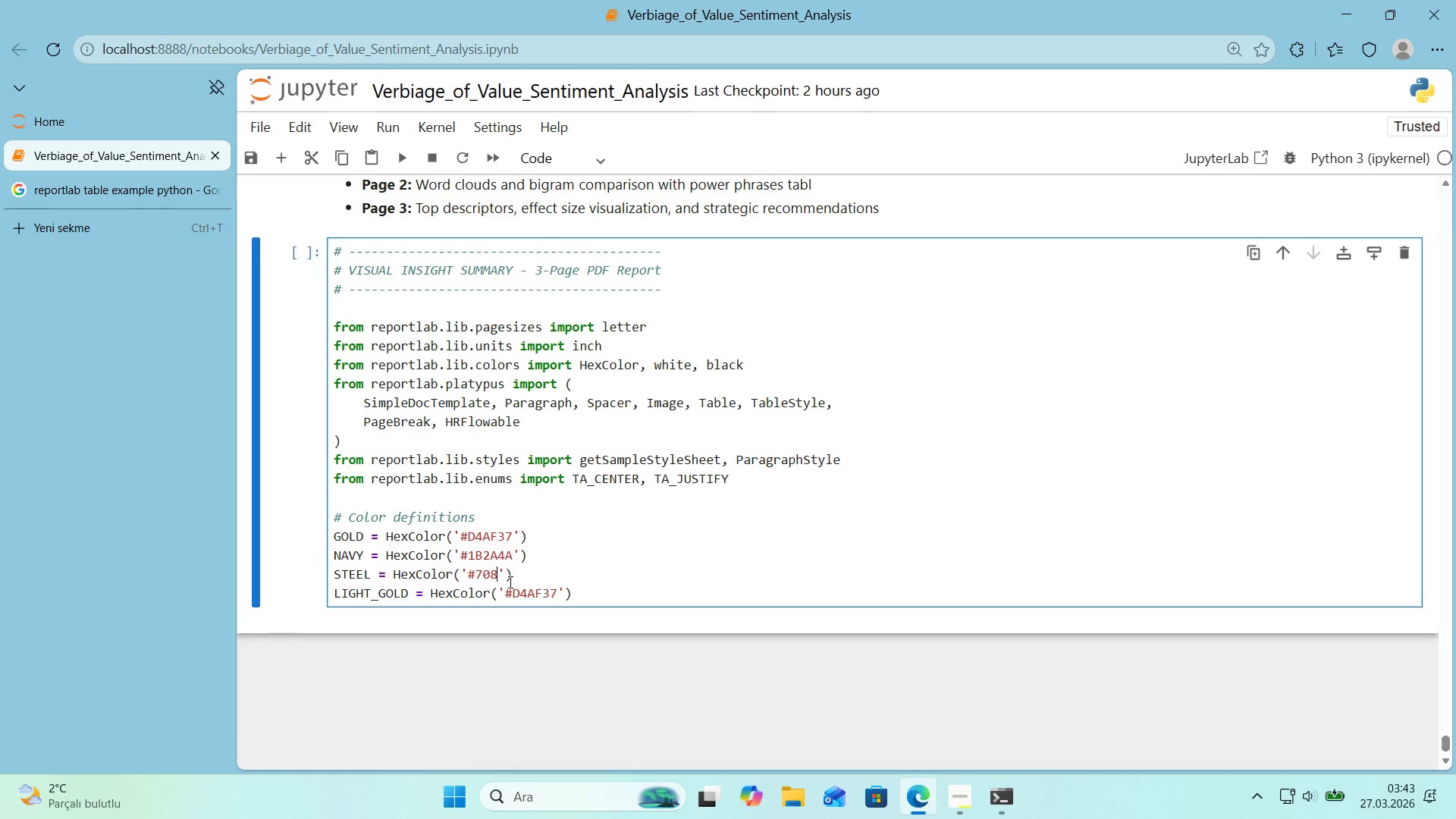 
key(Numpad0)
 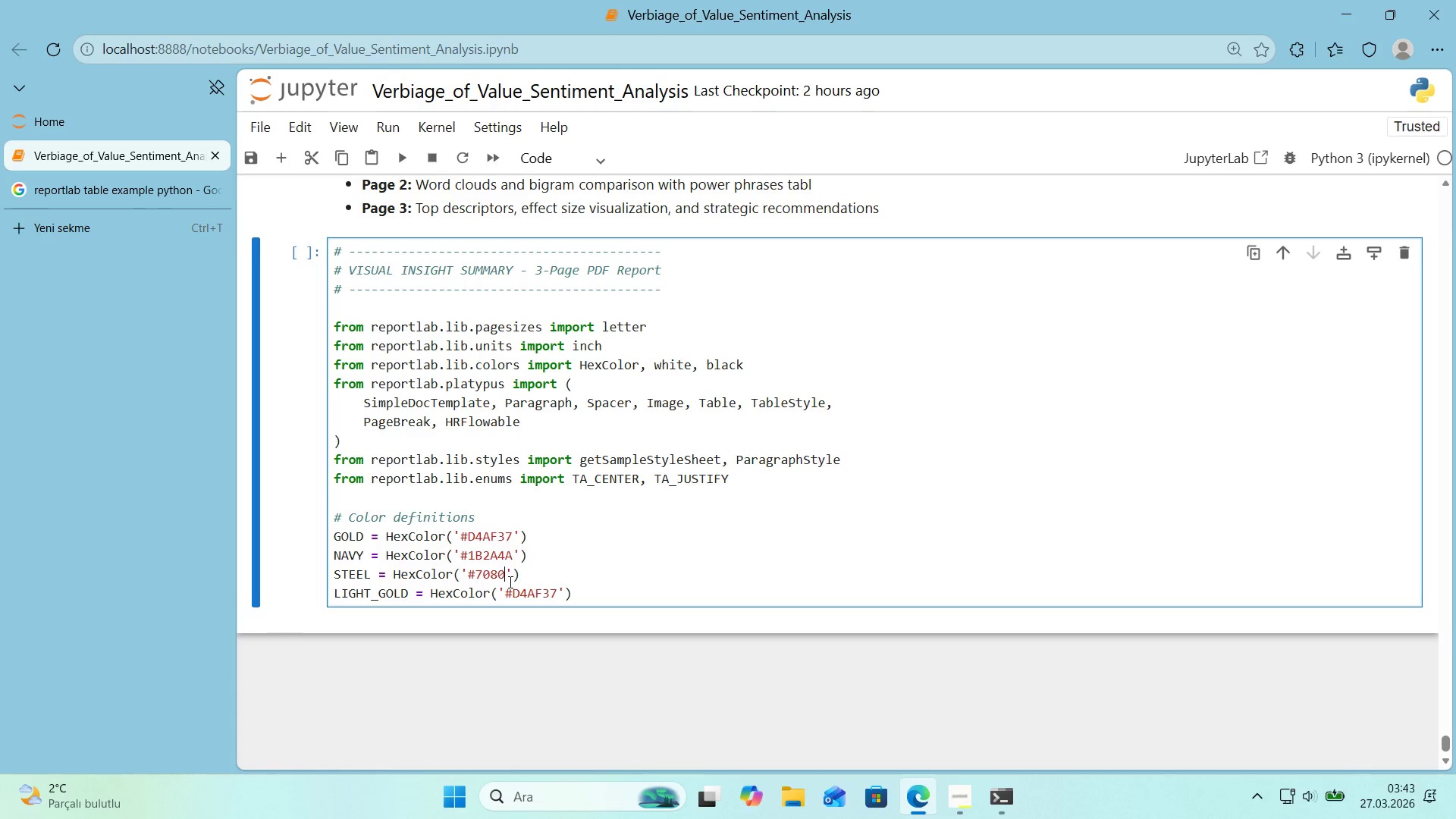 
key(Numpad9)
 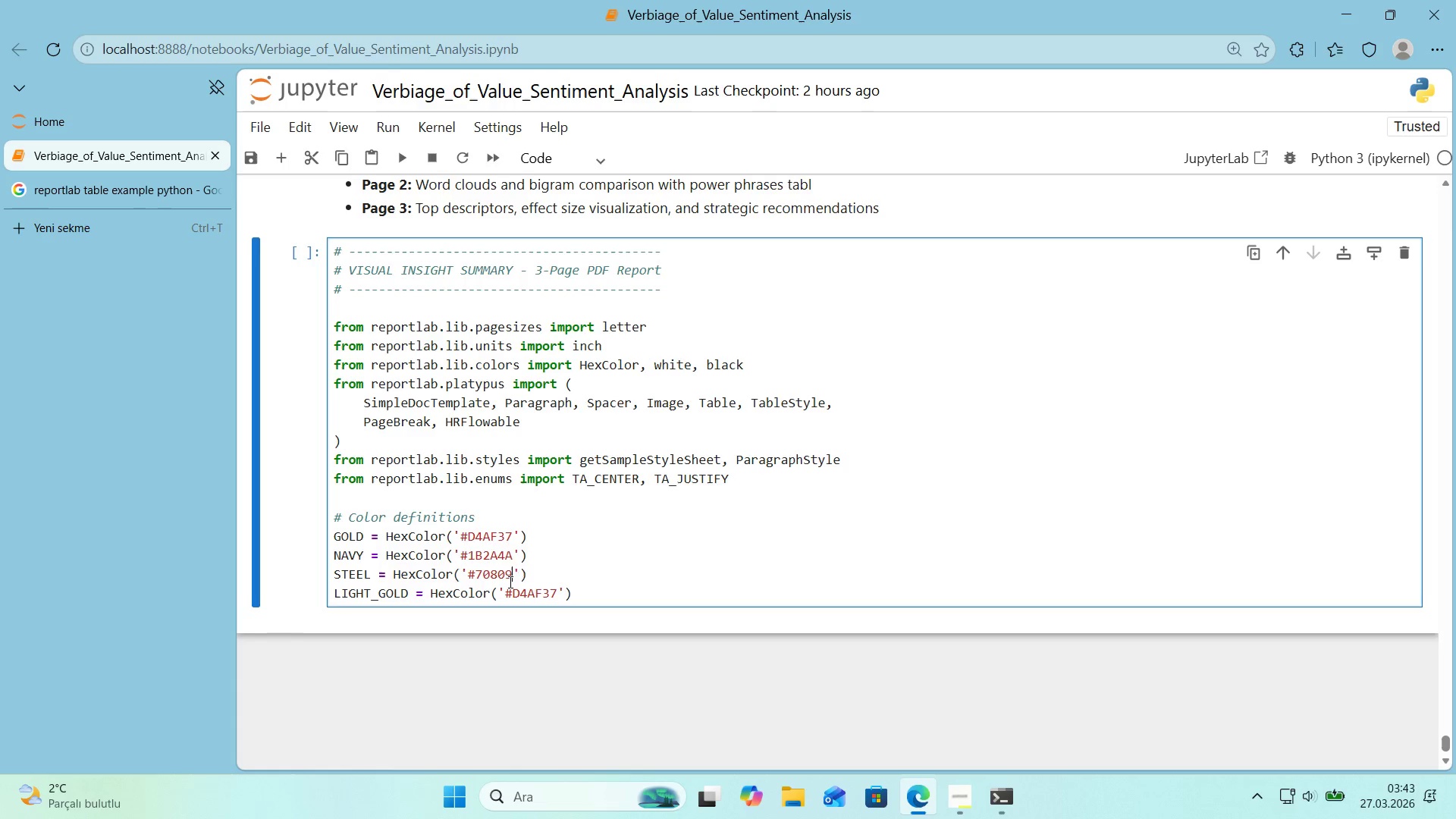 
key(Numpad0)
 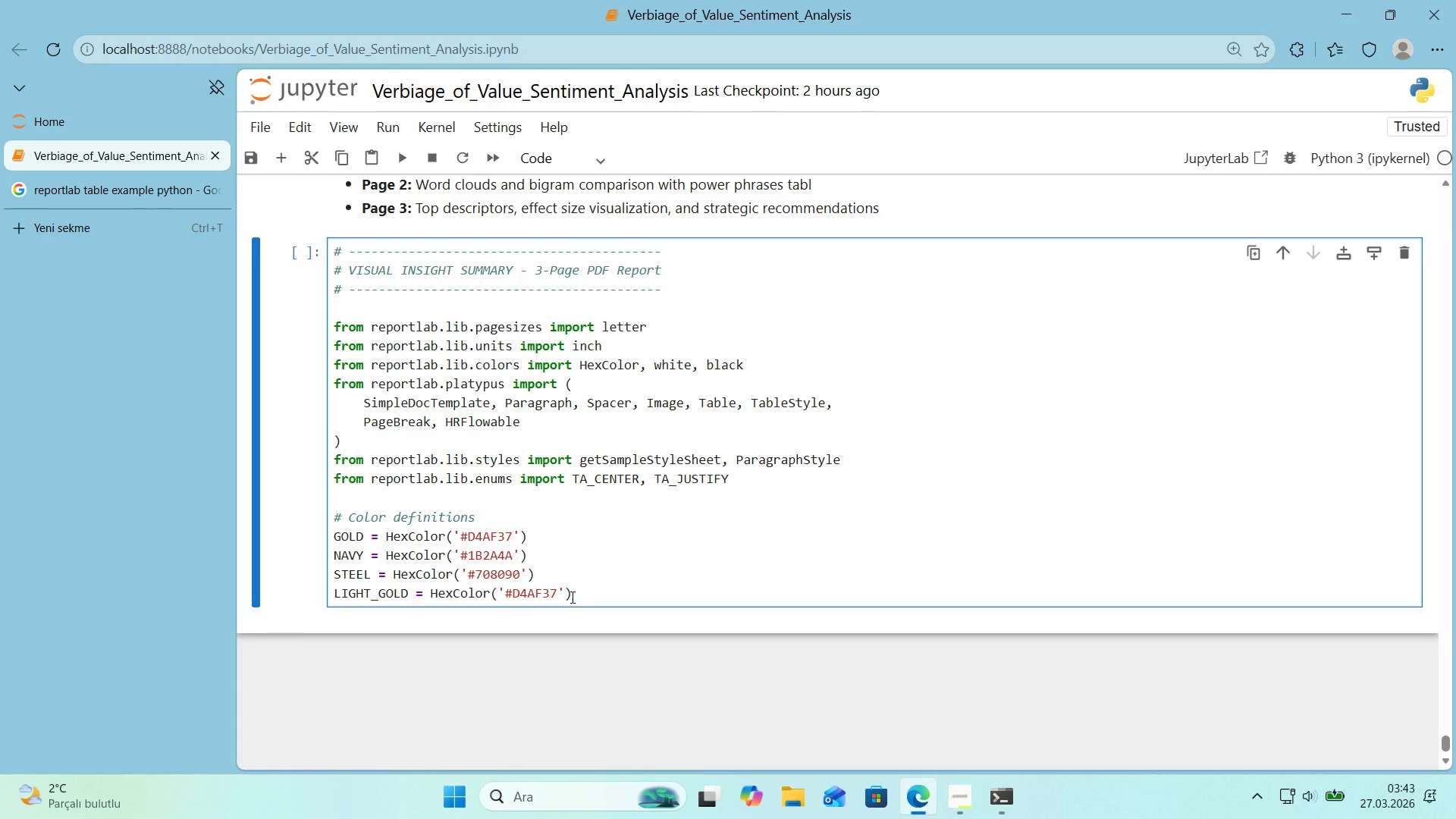 
left_click_drag(start_coordinate=[556, 593], to_coordinate=[513, 595])
 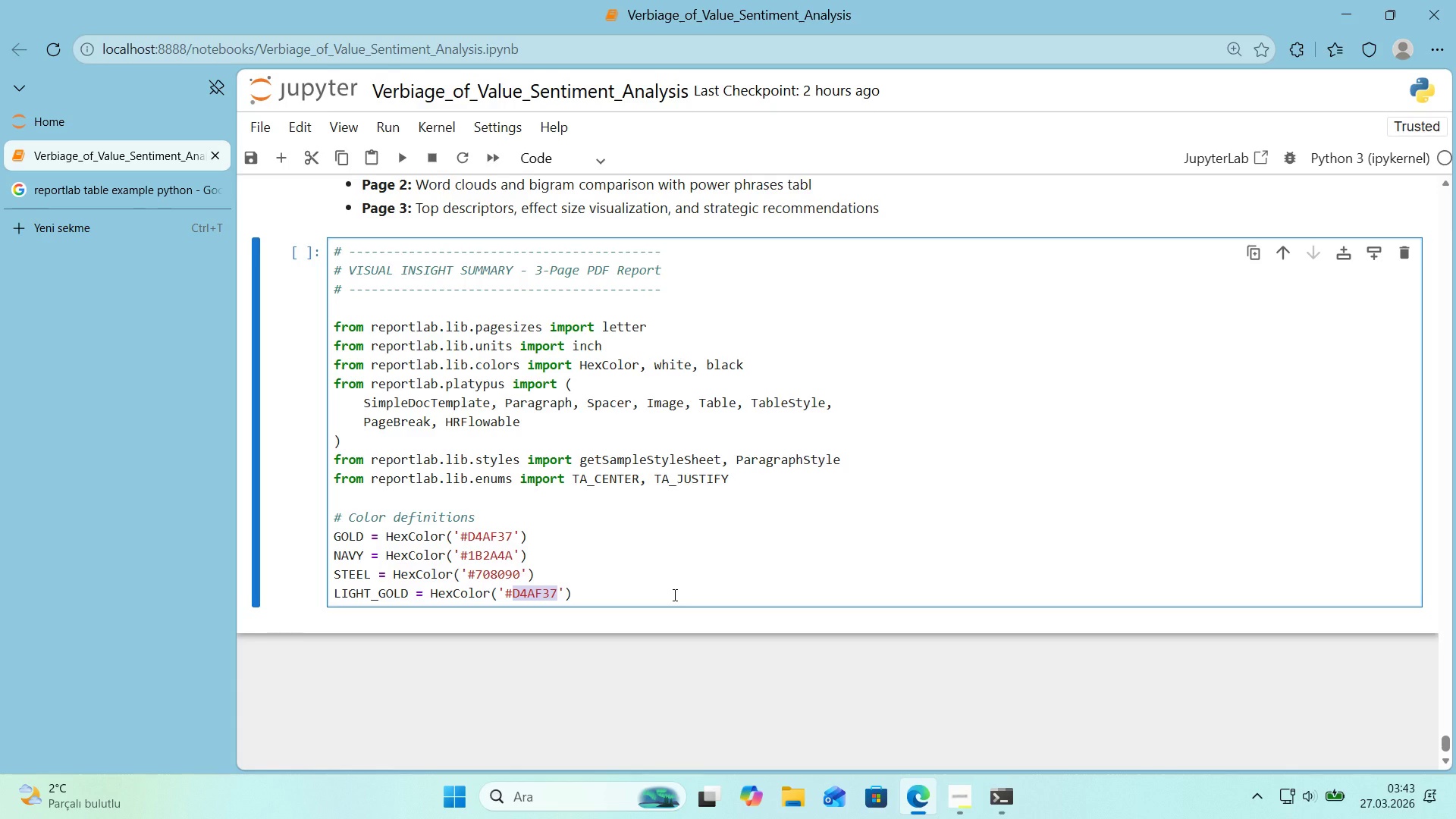 
key(F)
 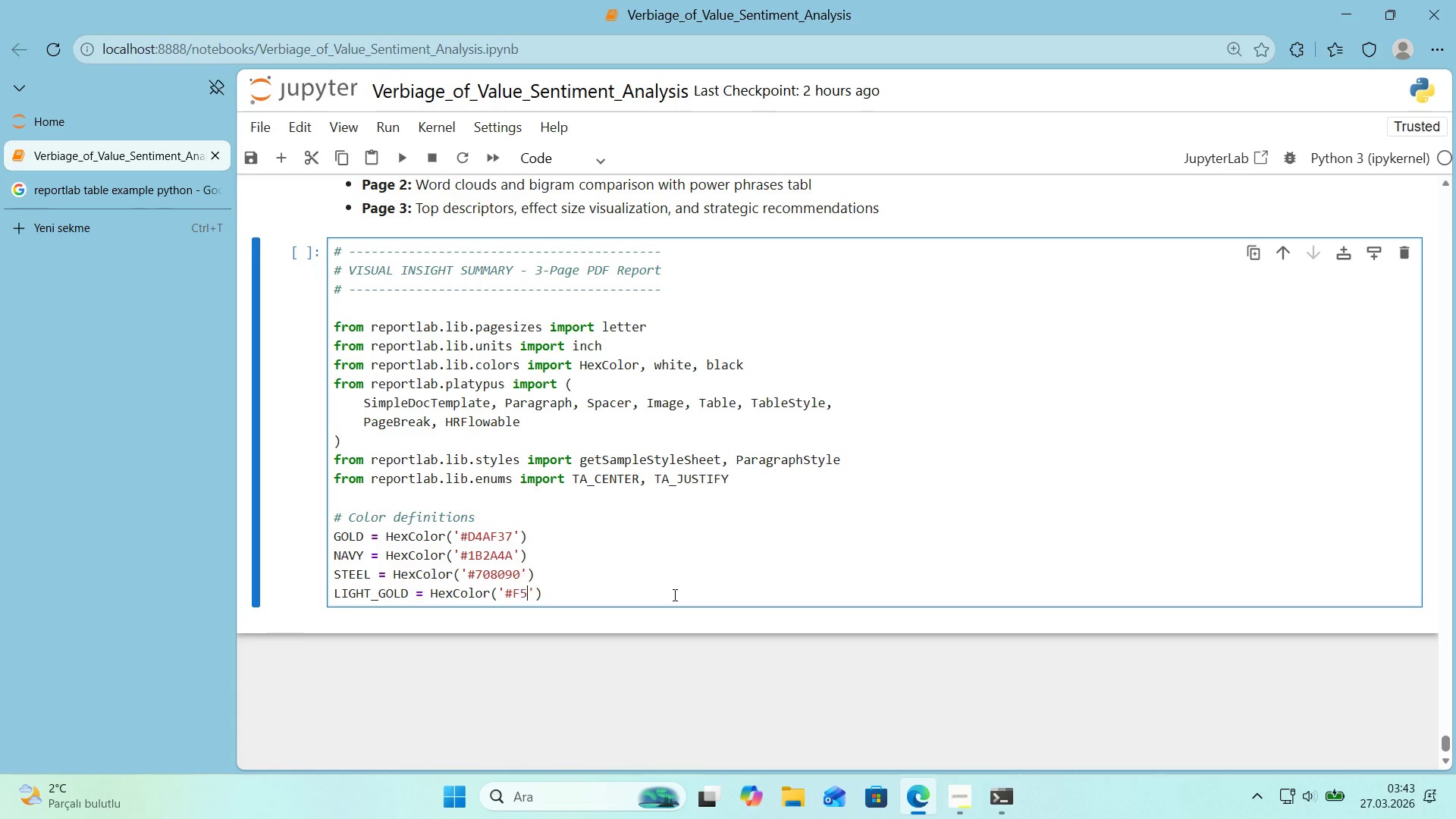 
key(Numpad5)
 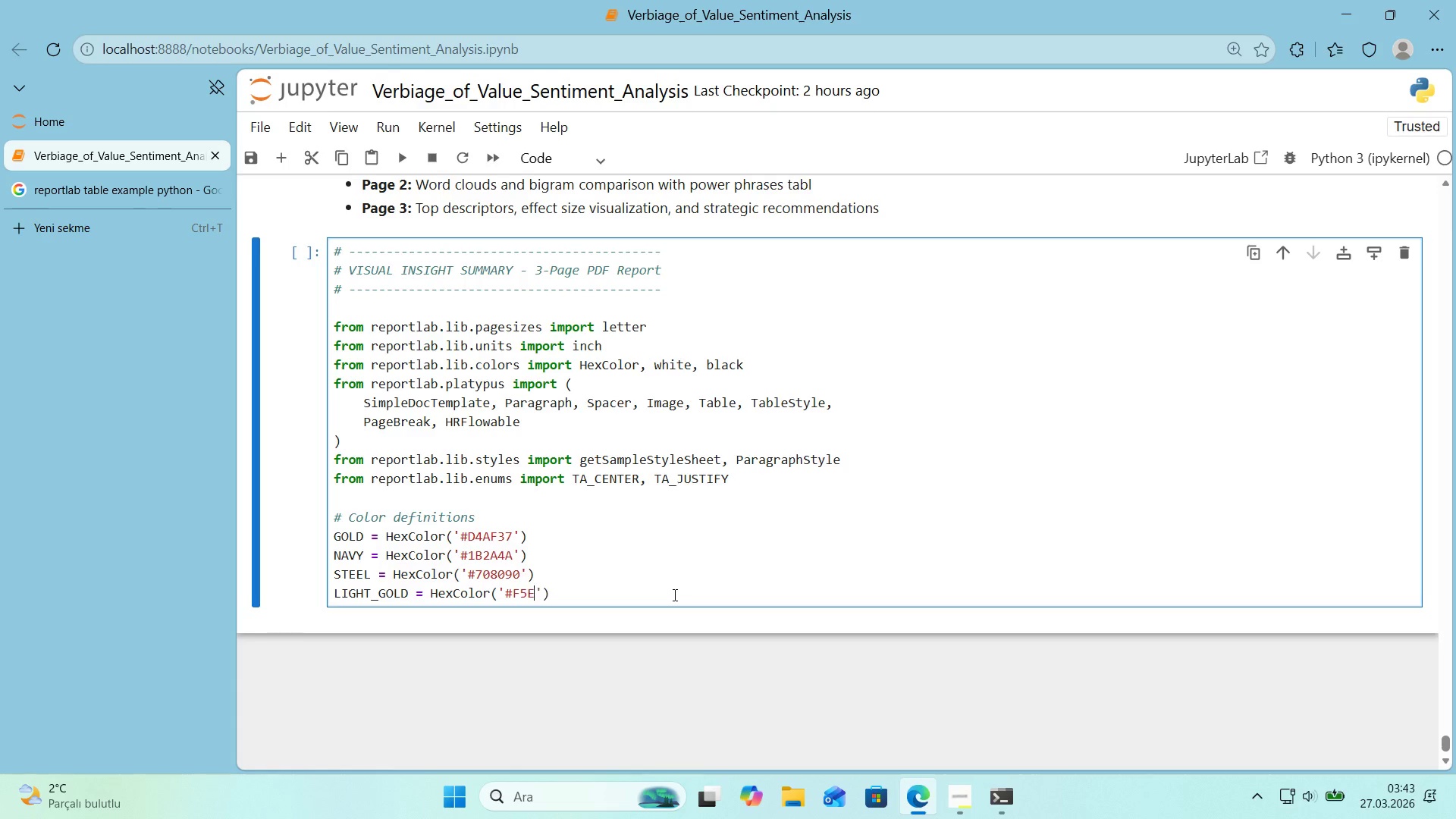 
key(E)
 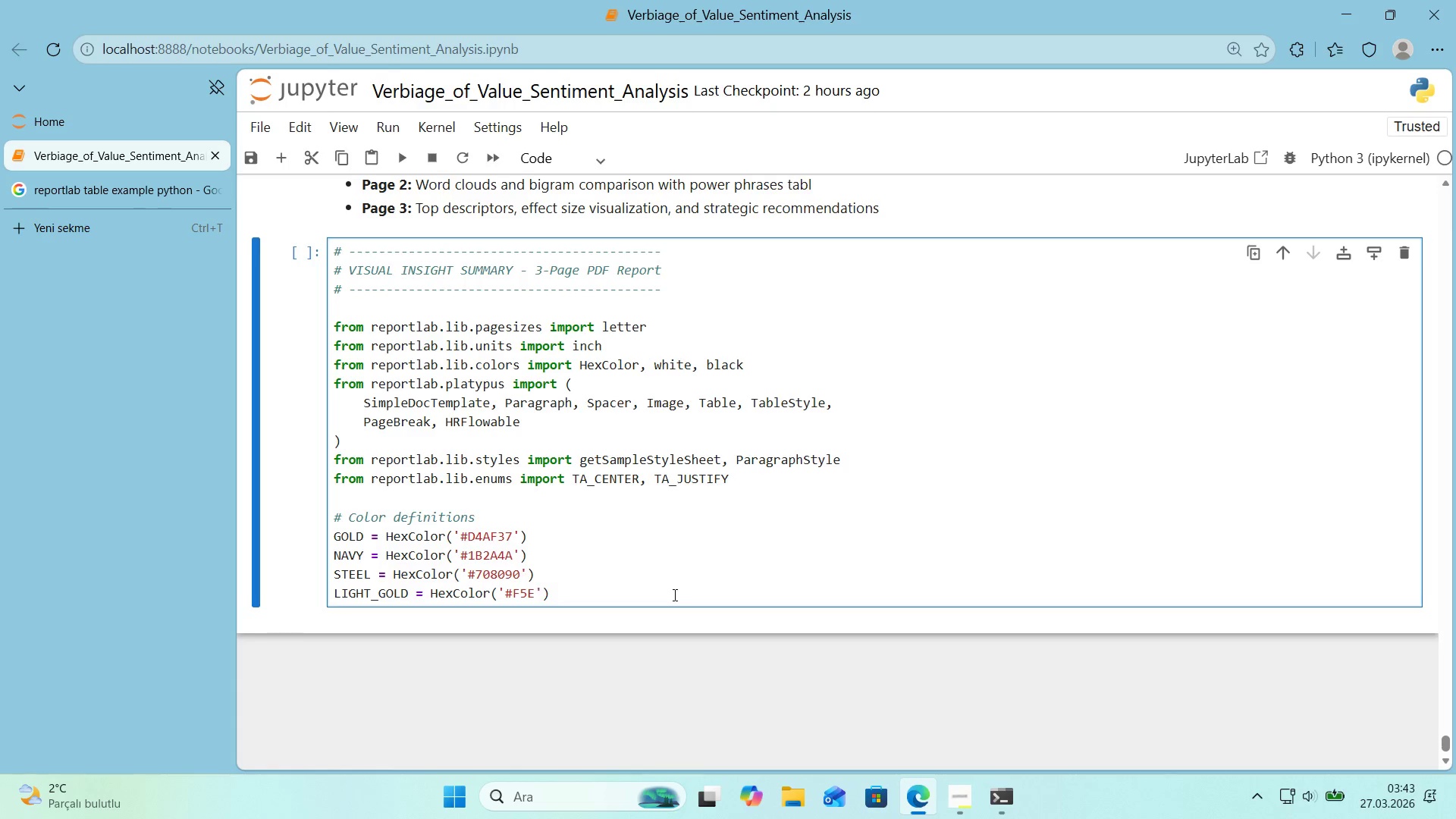 
key(Numpad6)
 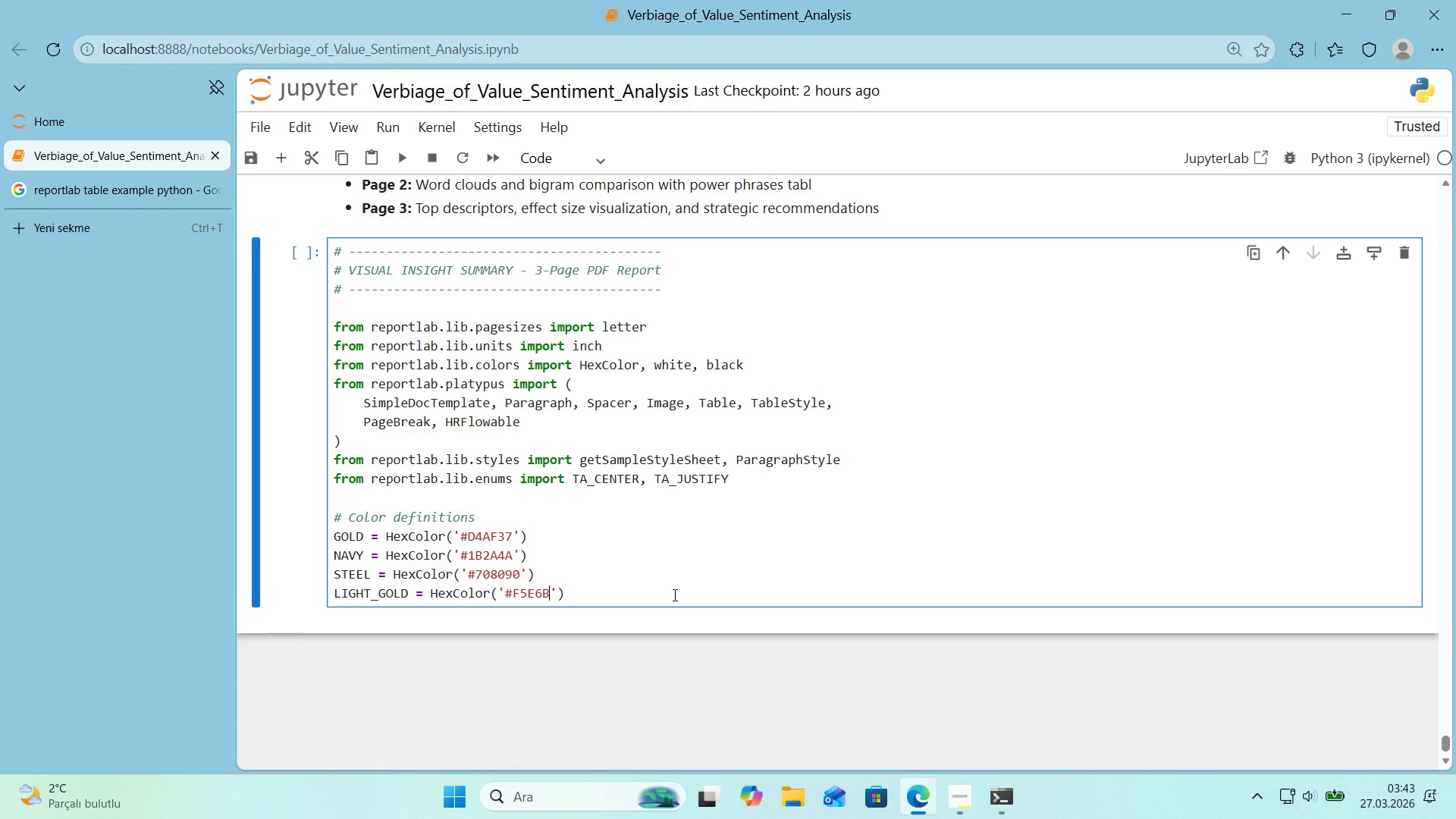 
key(B)
 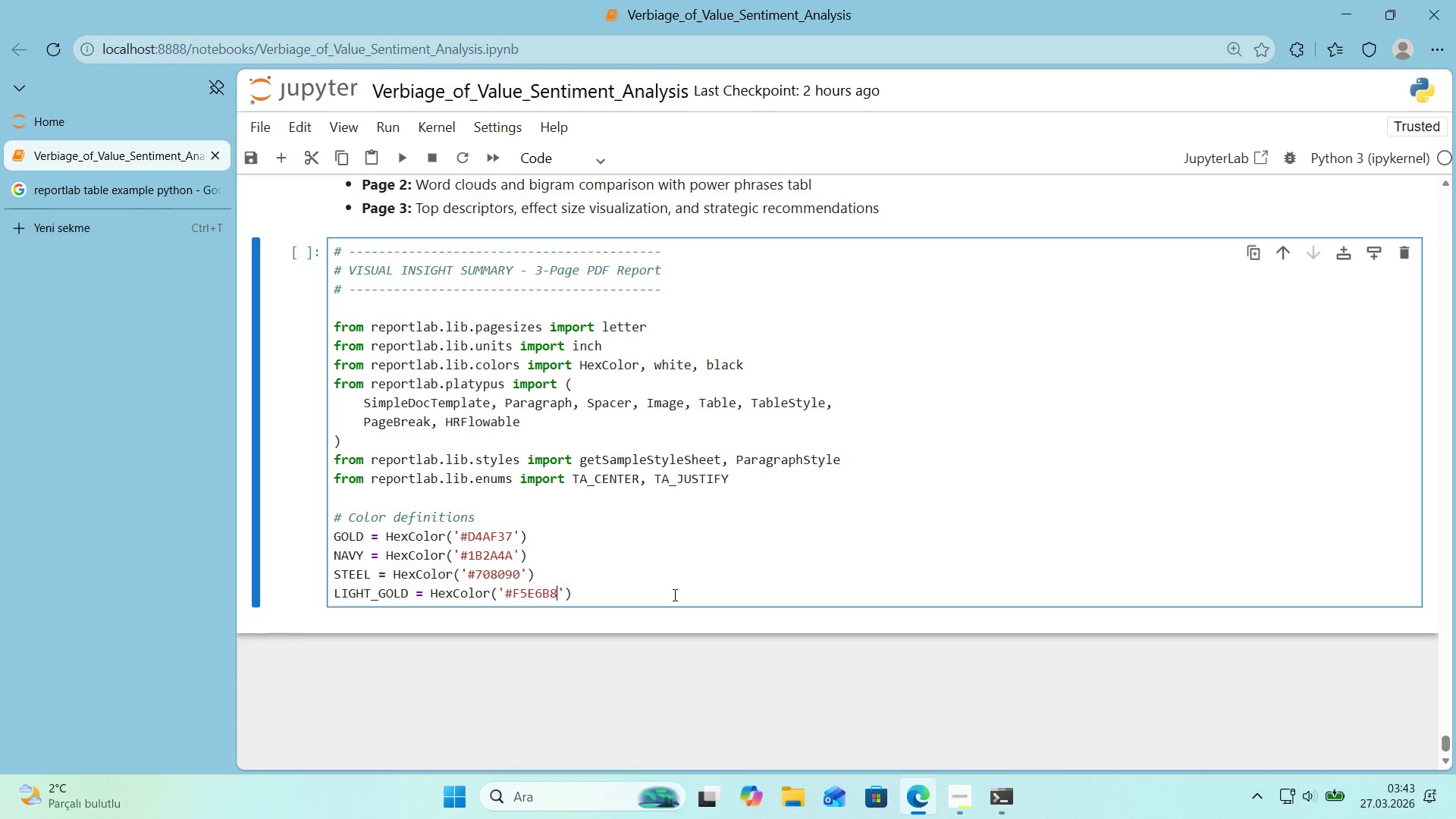 
key(Numpad8)
 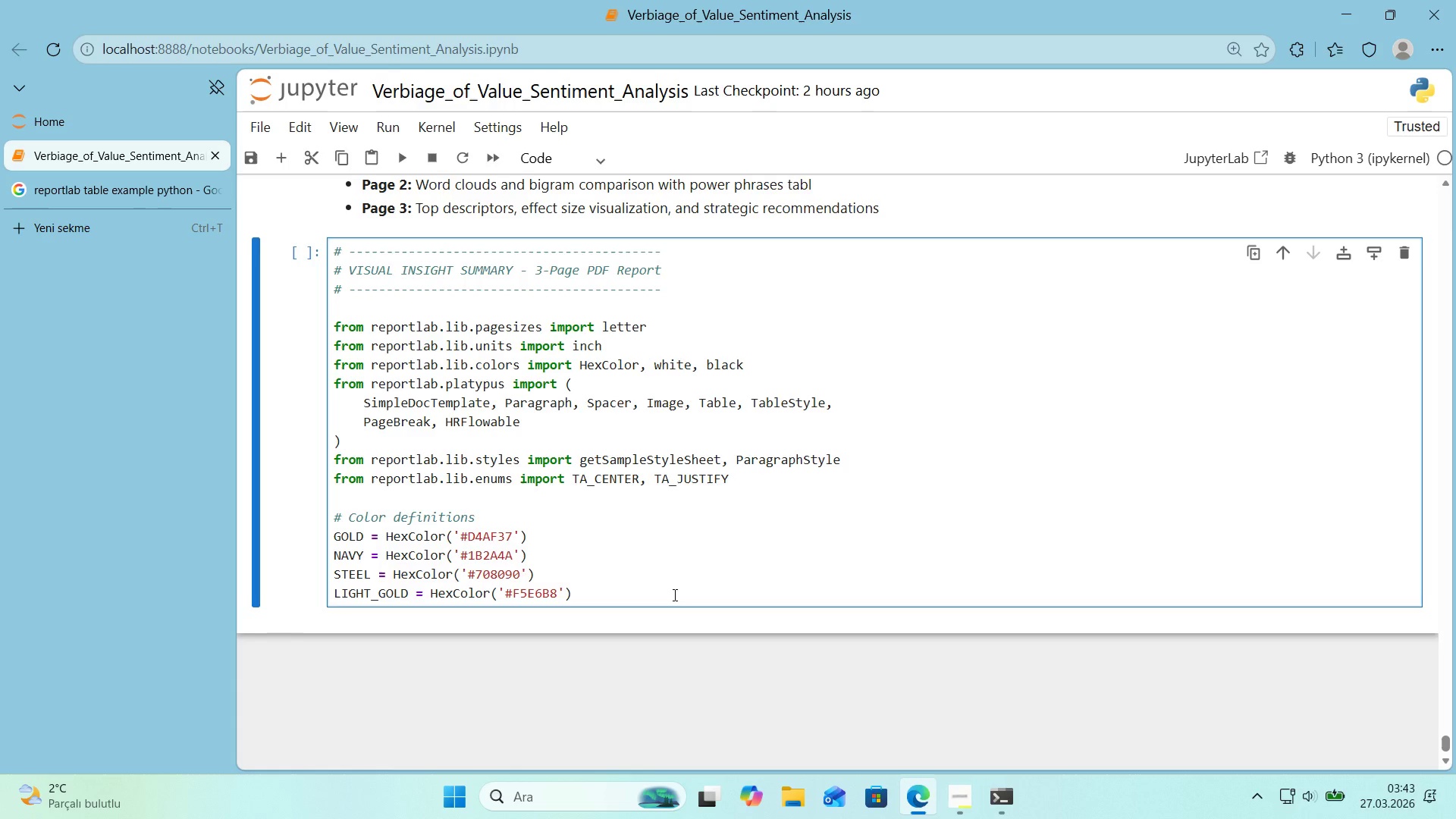 
left_click([673, 595])
 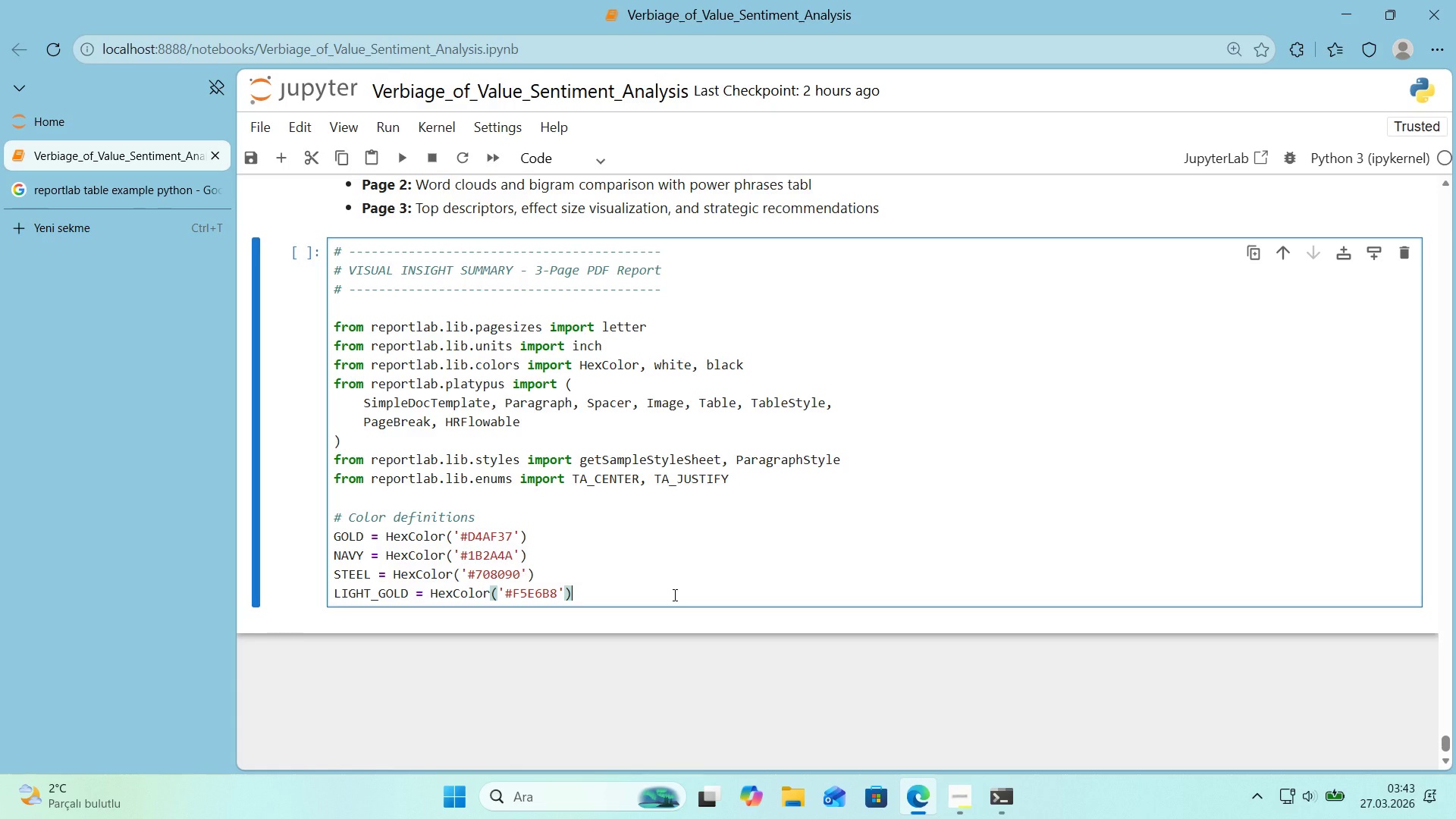 
key(Enter)
 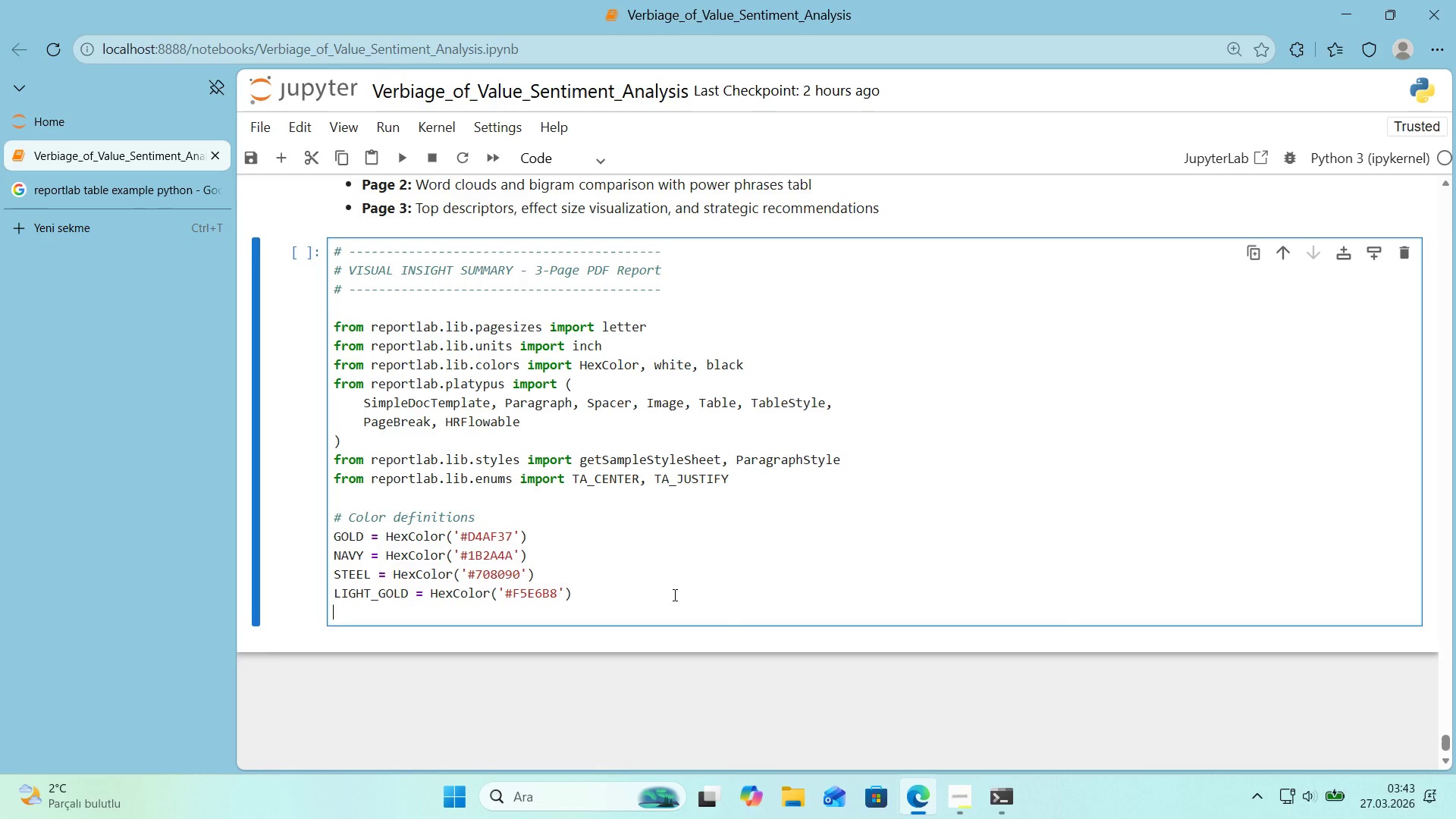 
key(Enter)
 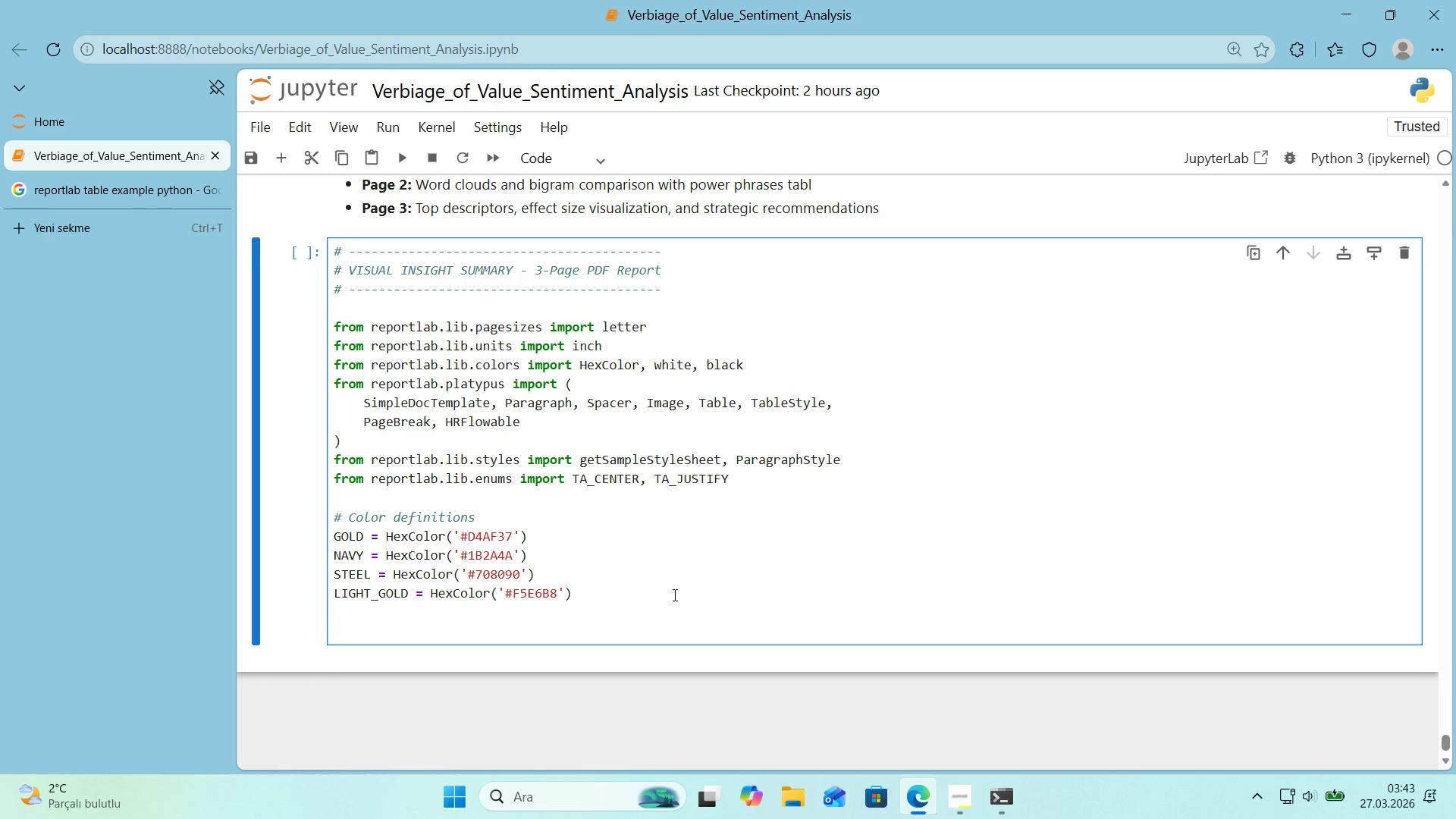 
key(Control+ControlLeft)
 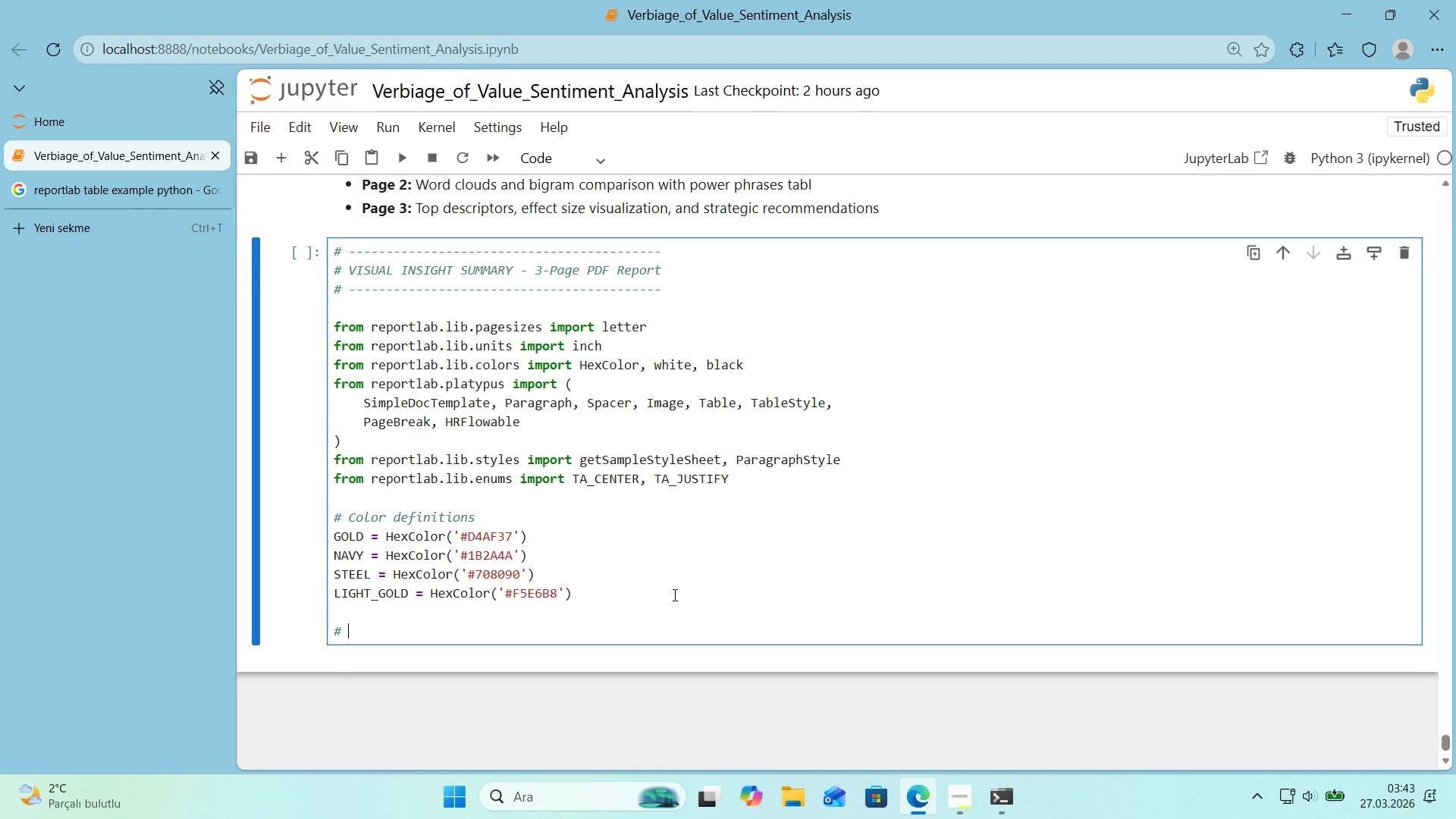 
key(Alt+Control+AltRight)
 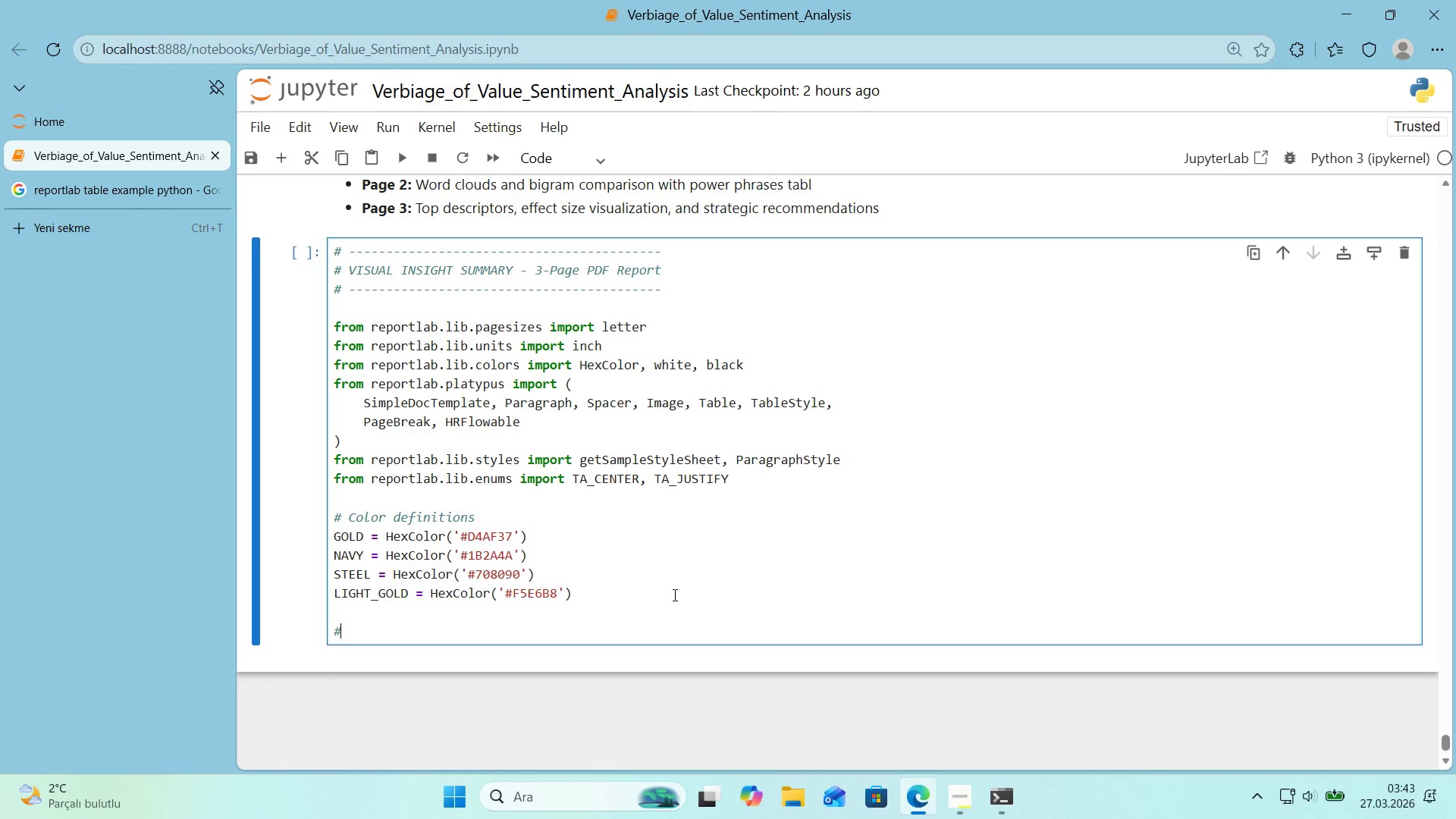 
key(Alt+Control+3)
 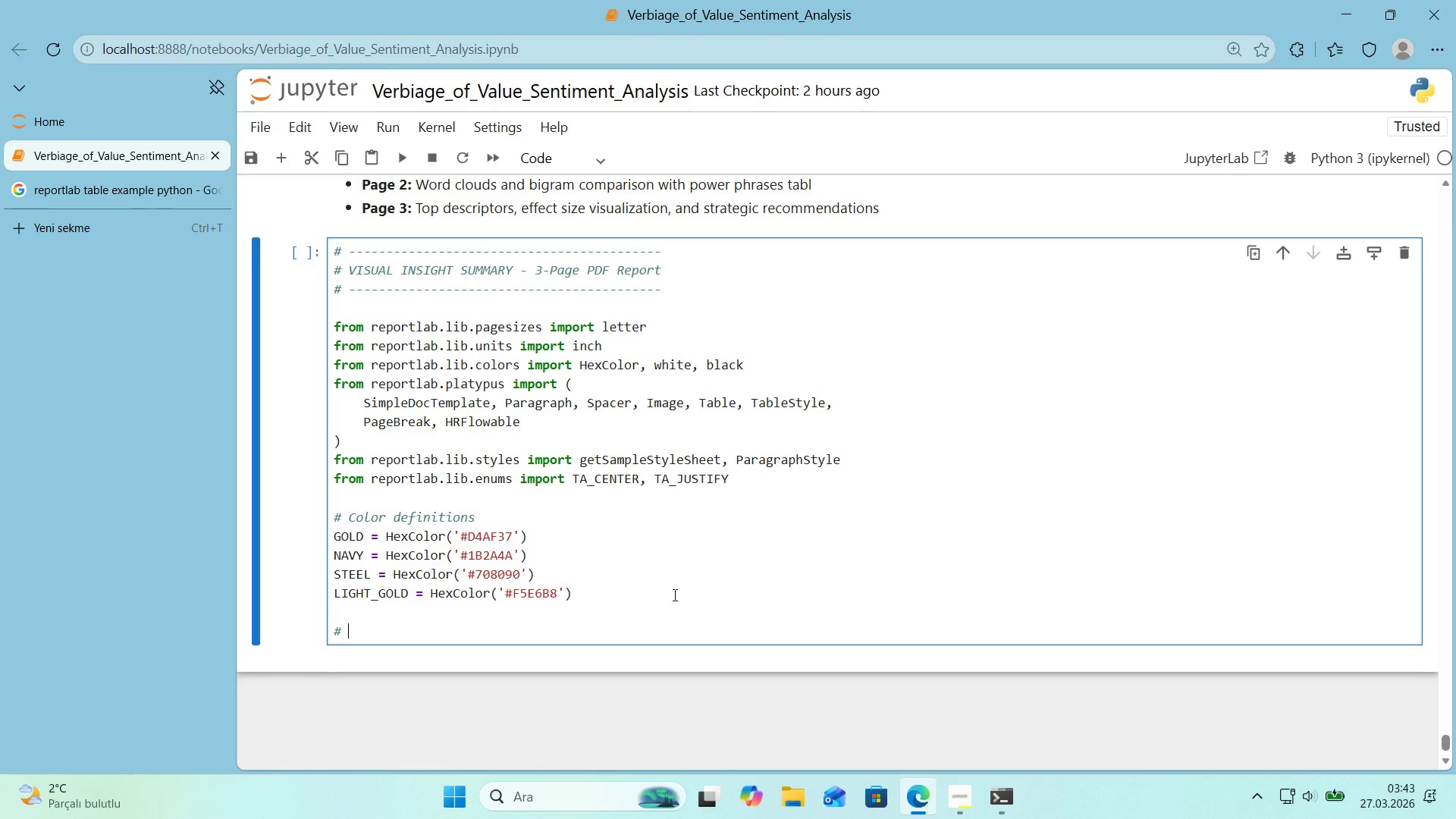 
type( d)
key(Backspace)
type(Document S)
key(Backspace)
type(setup)
 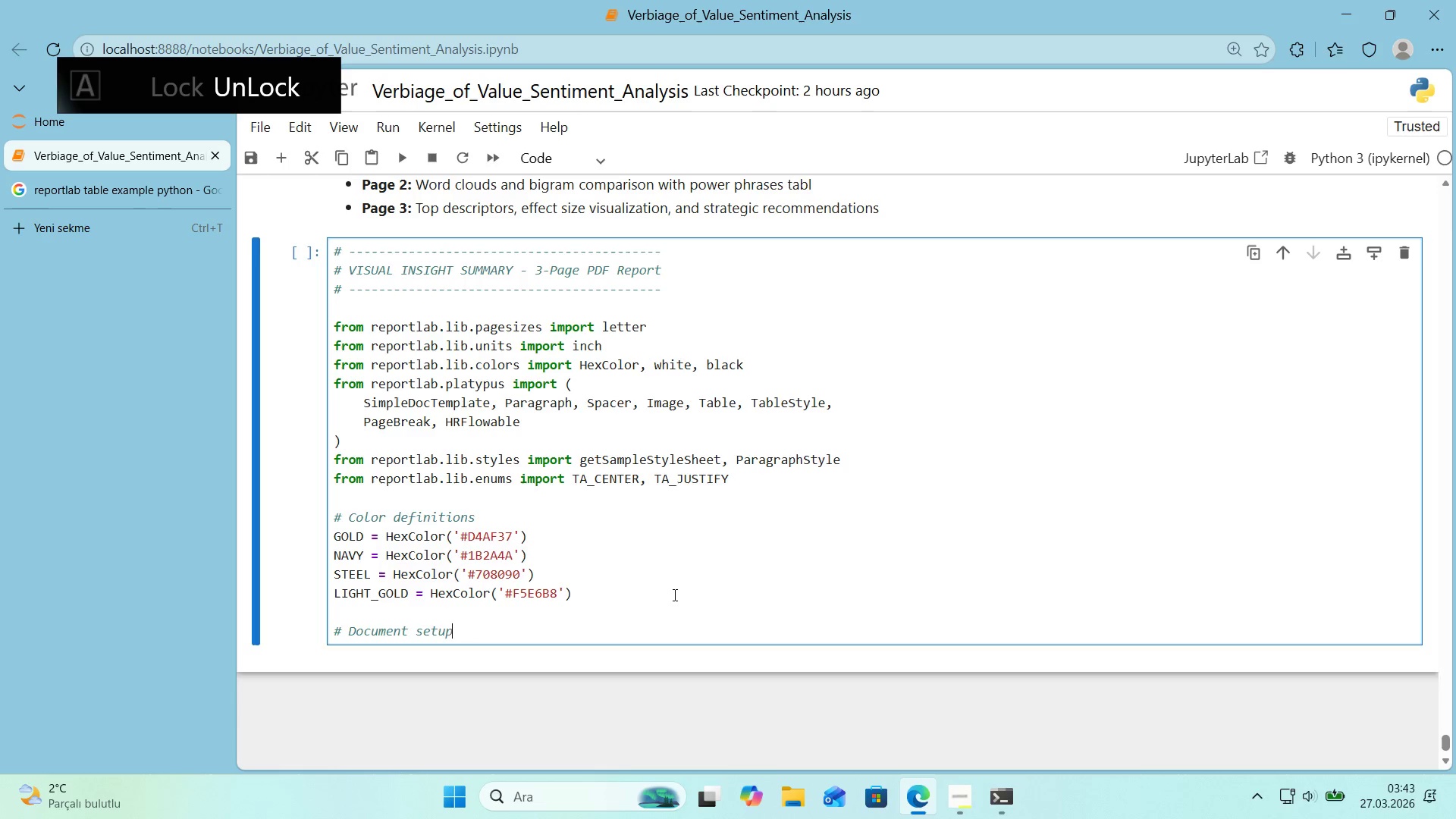 
key(Enter)
 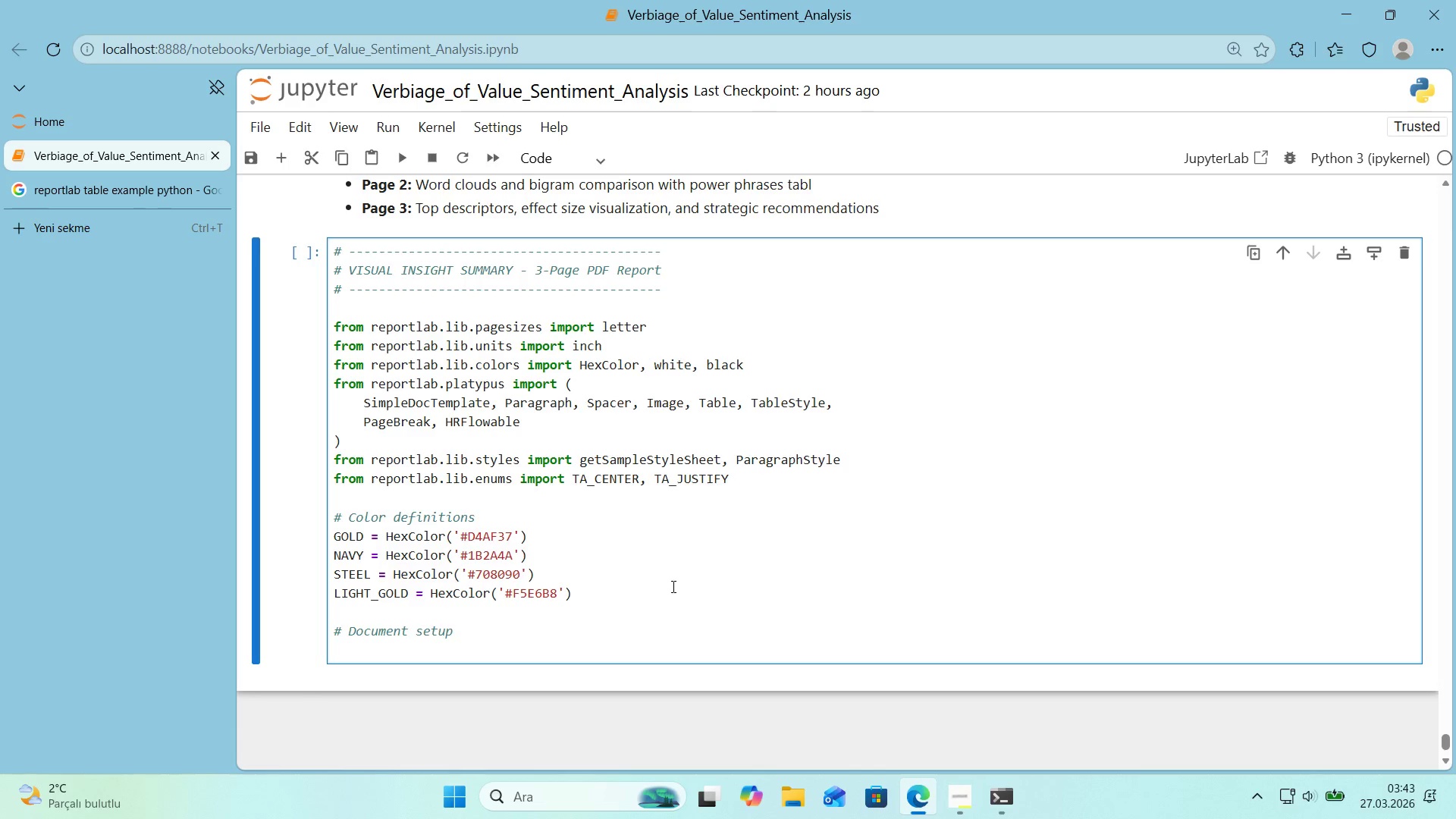 
wait(5.94)
 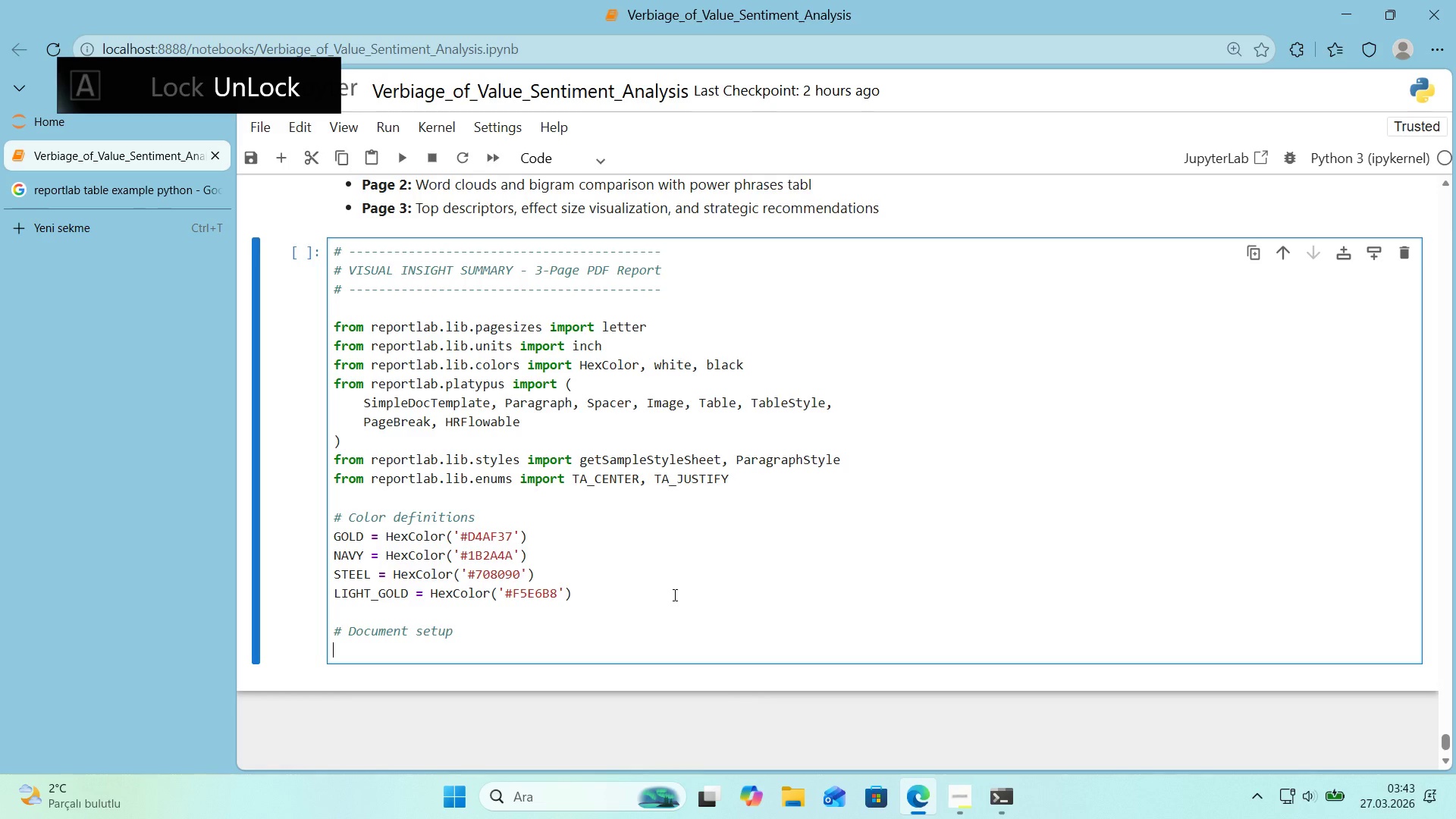 
left_click([162, 190])
 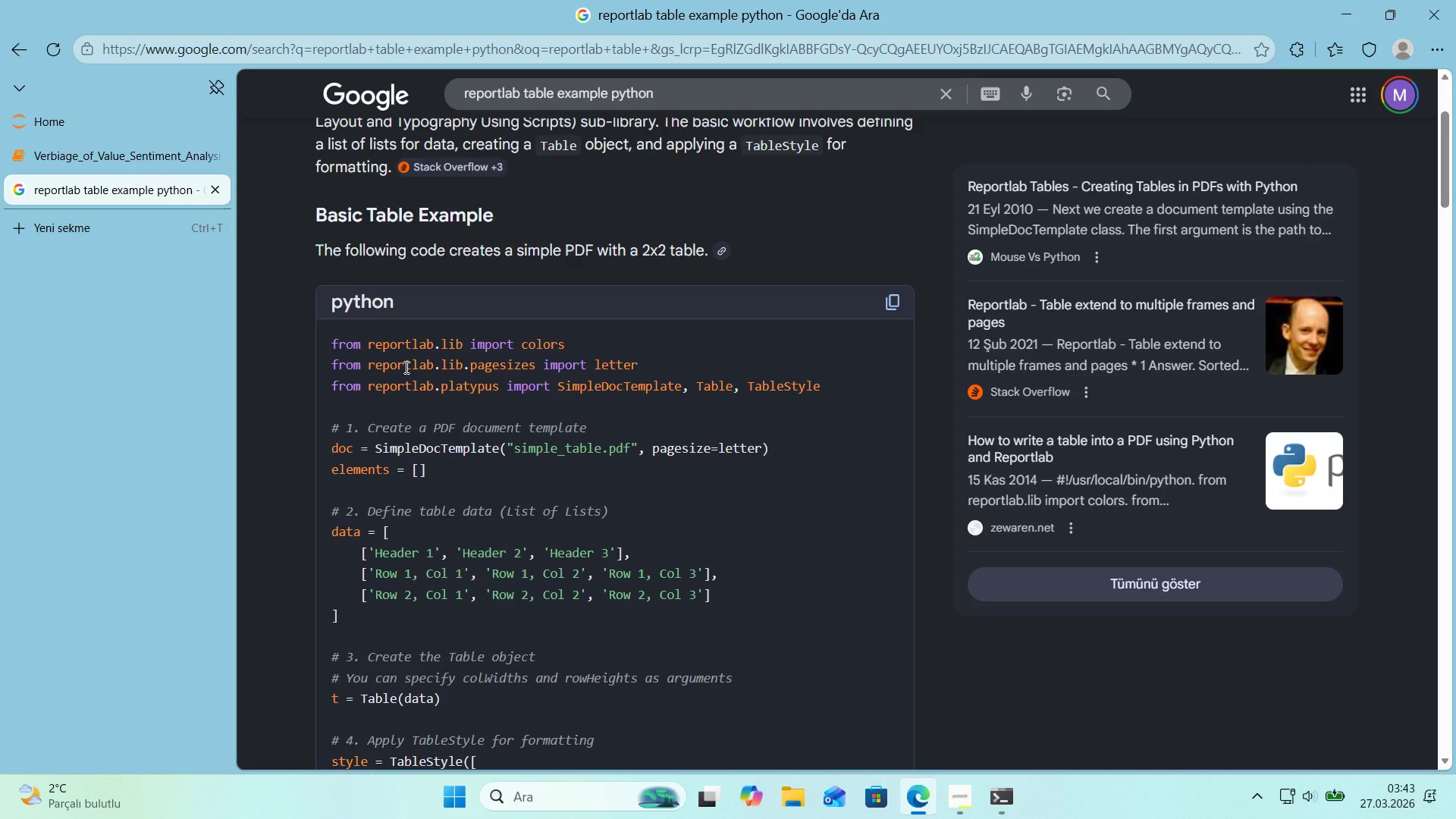 
scroll: coordinate [385, 359], scroll_direction: down, amount: 3.0
 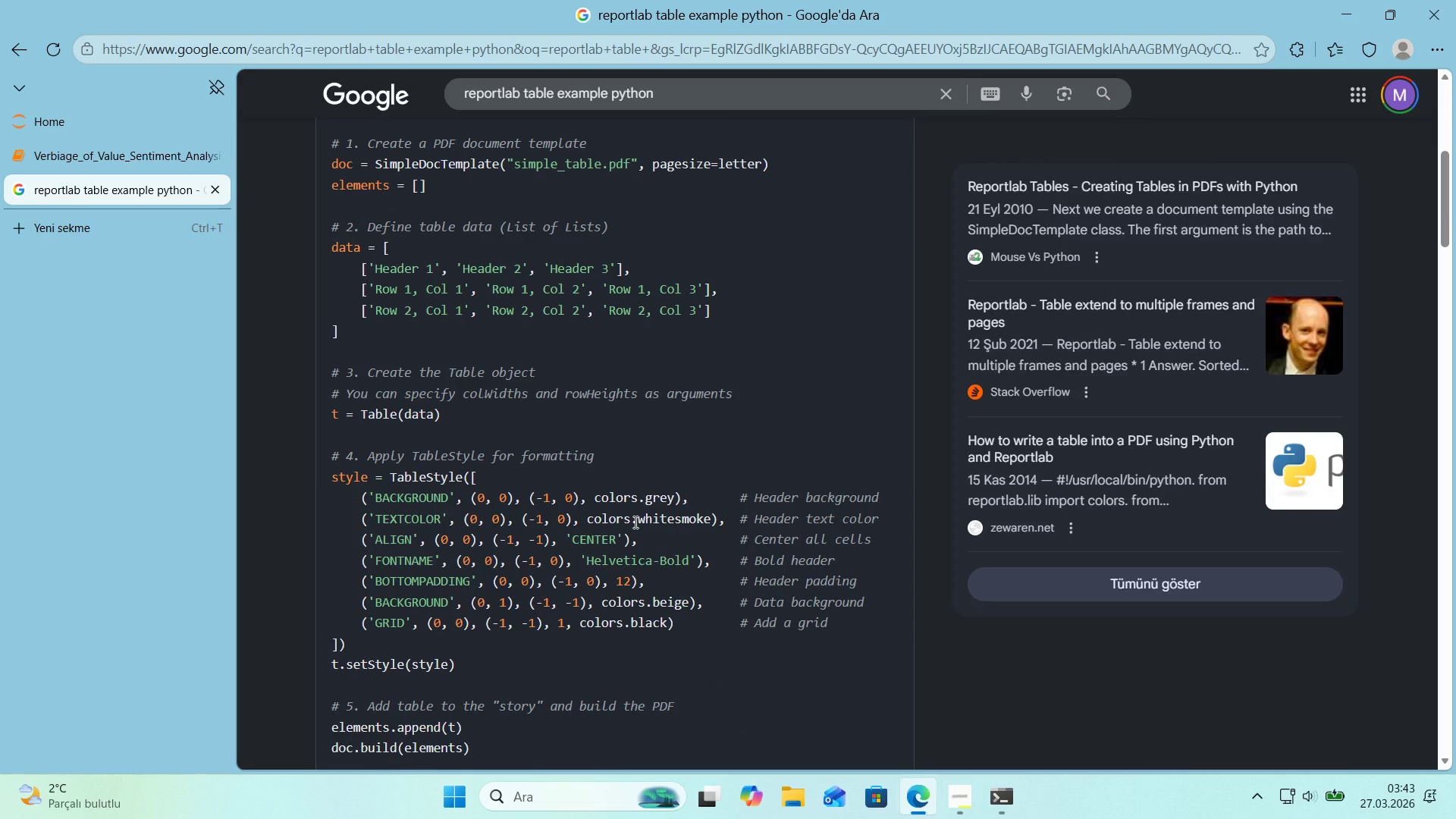 
wait(8.0)
 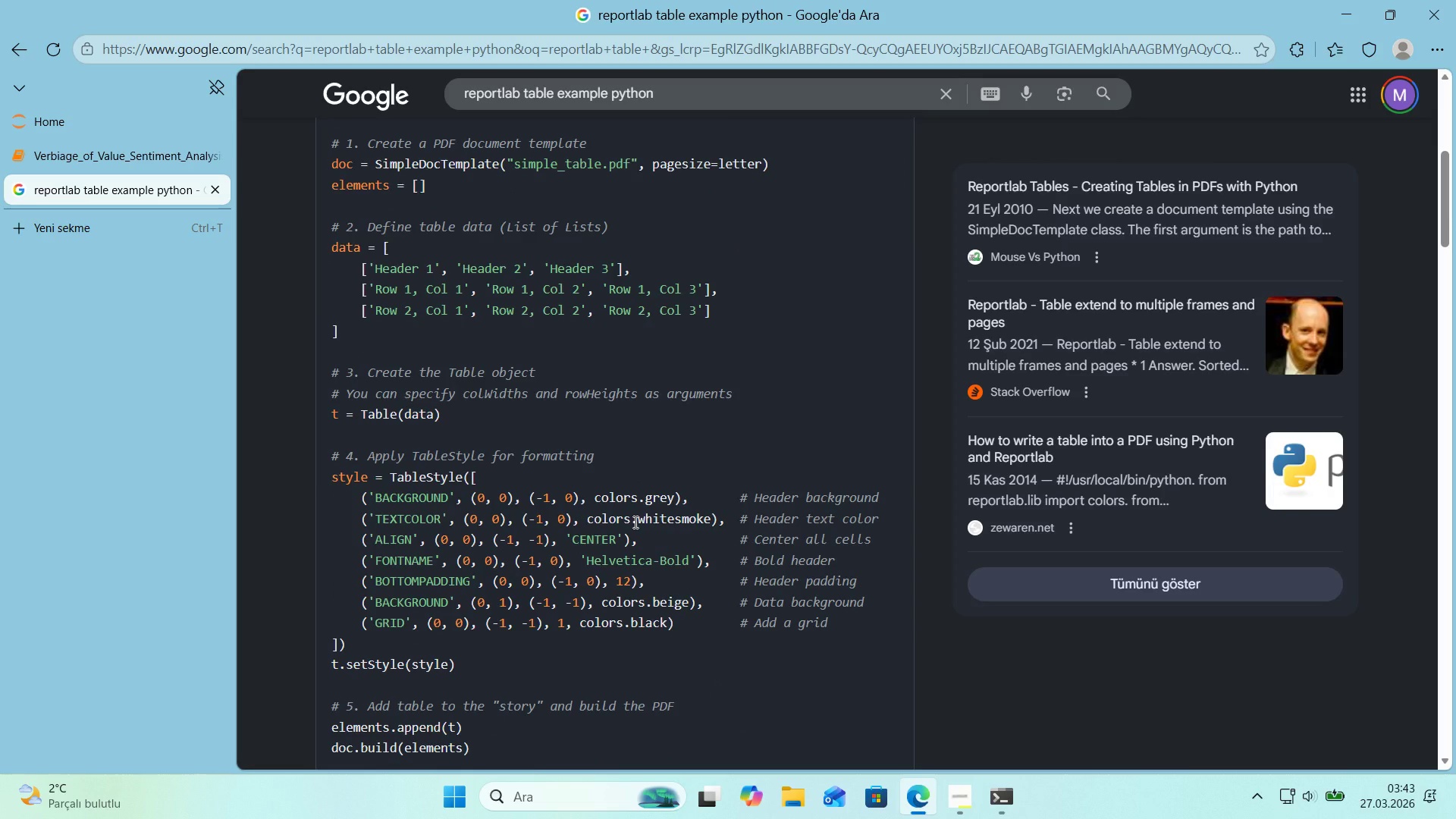 
left_click([217, 191])
 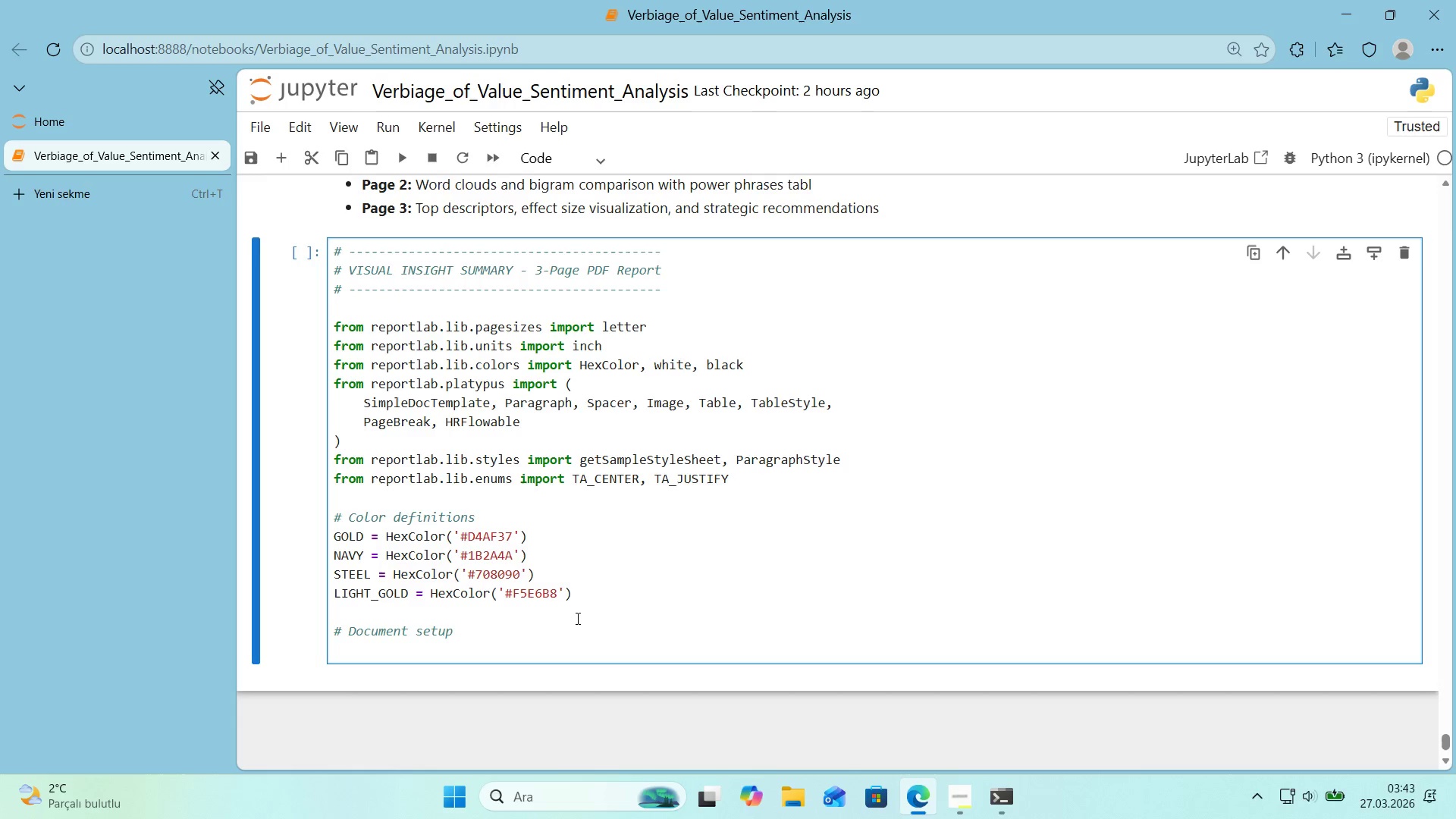 
scroll: coordinate [575, 617], scroll_direction: down, amount: 1.0
 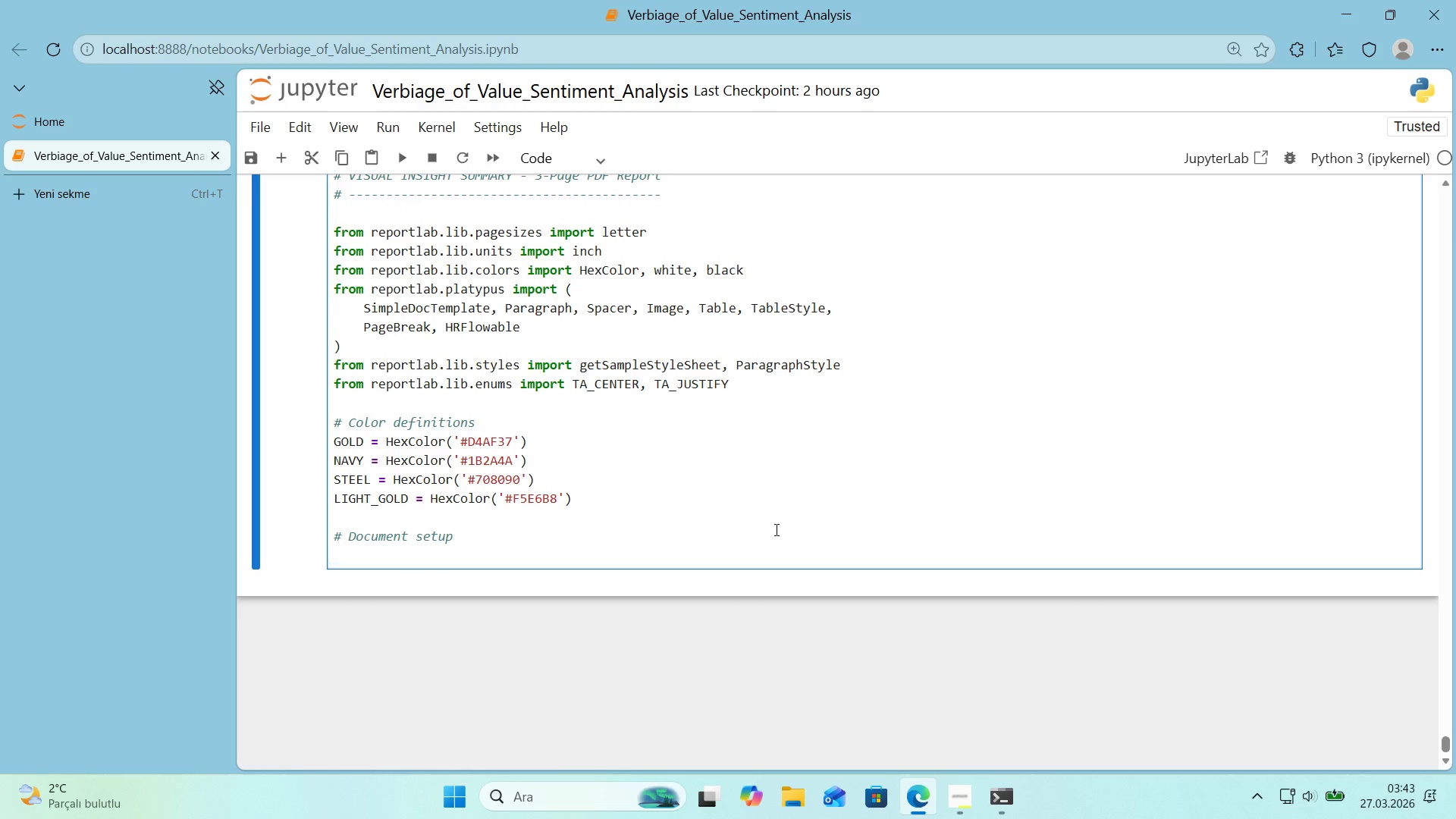 
wait(5.15)
 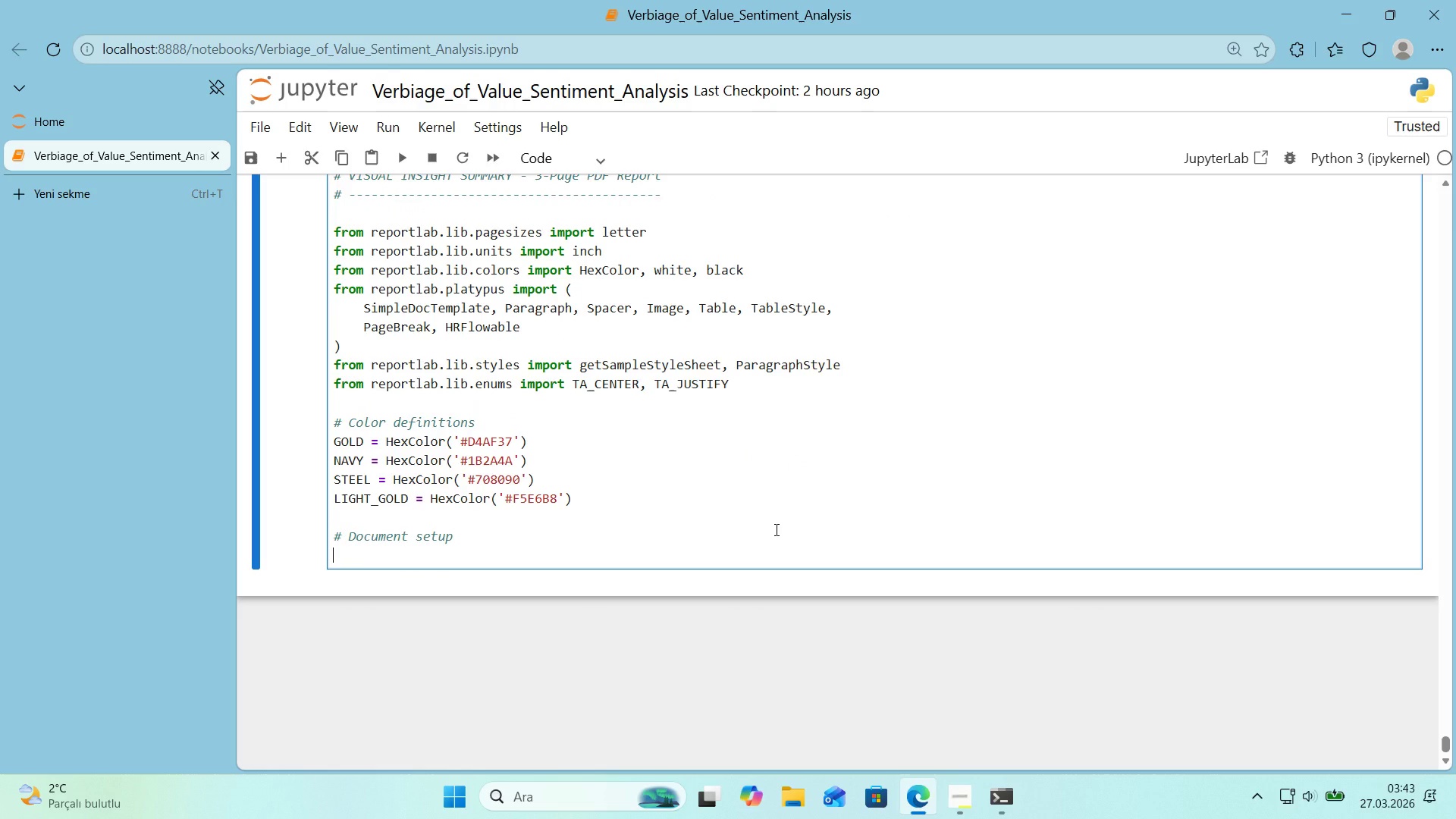 
type(doc ) S'mpleDocTemplate*()
 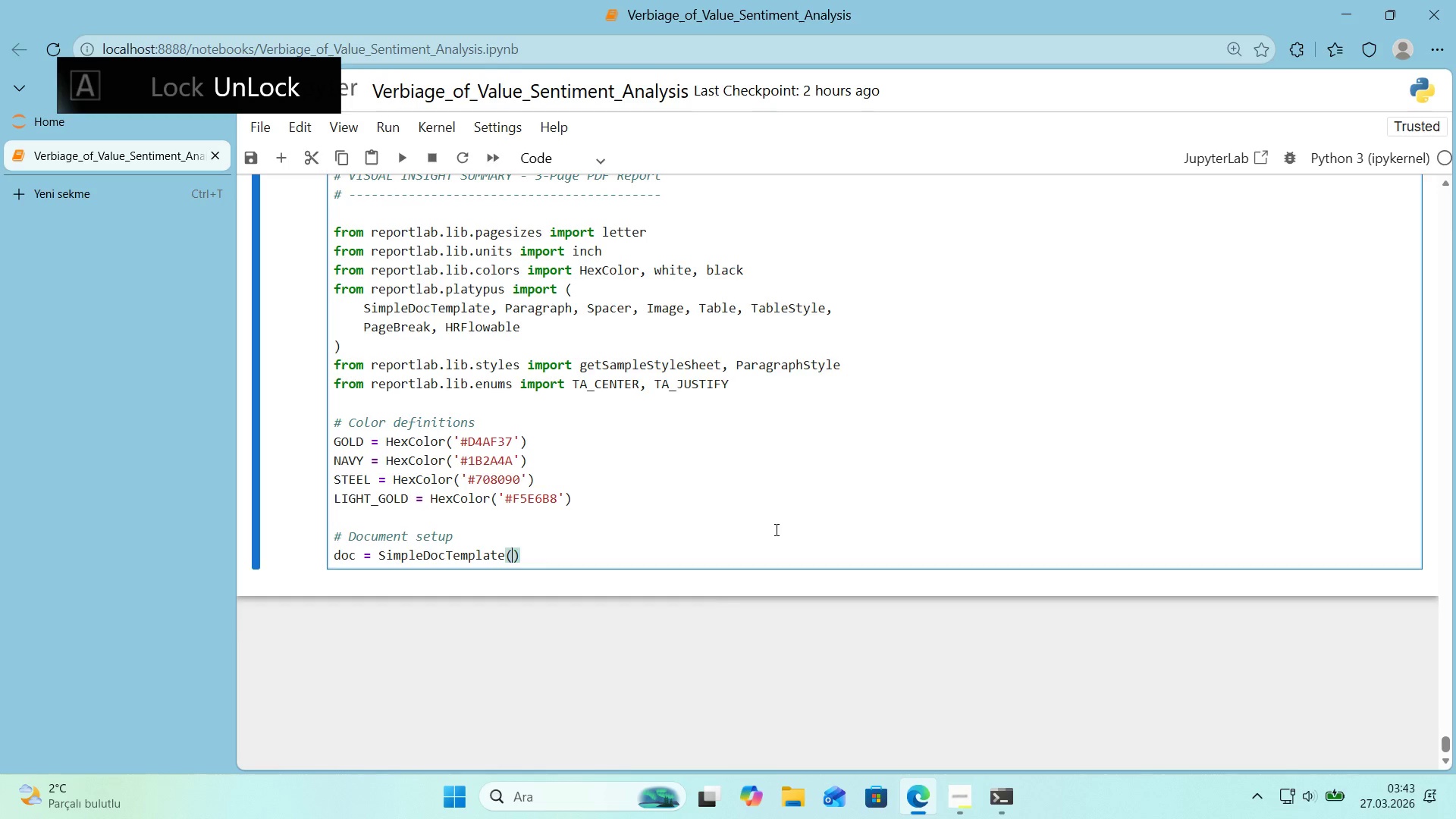 
 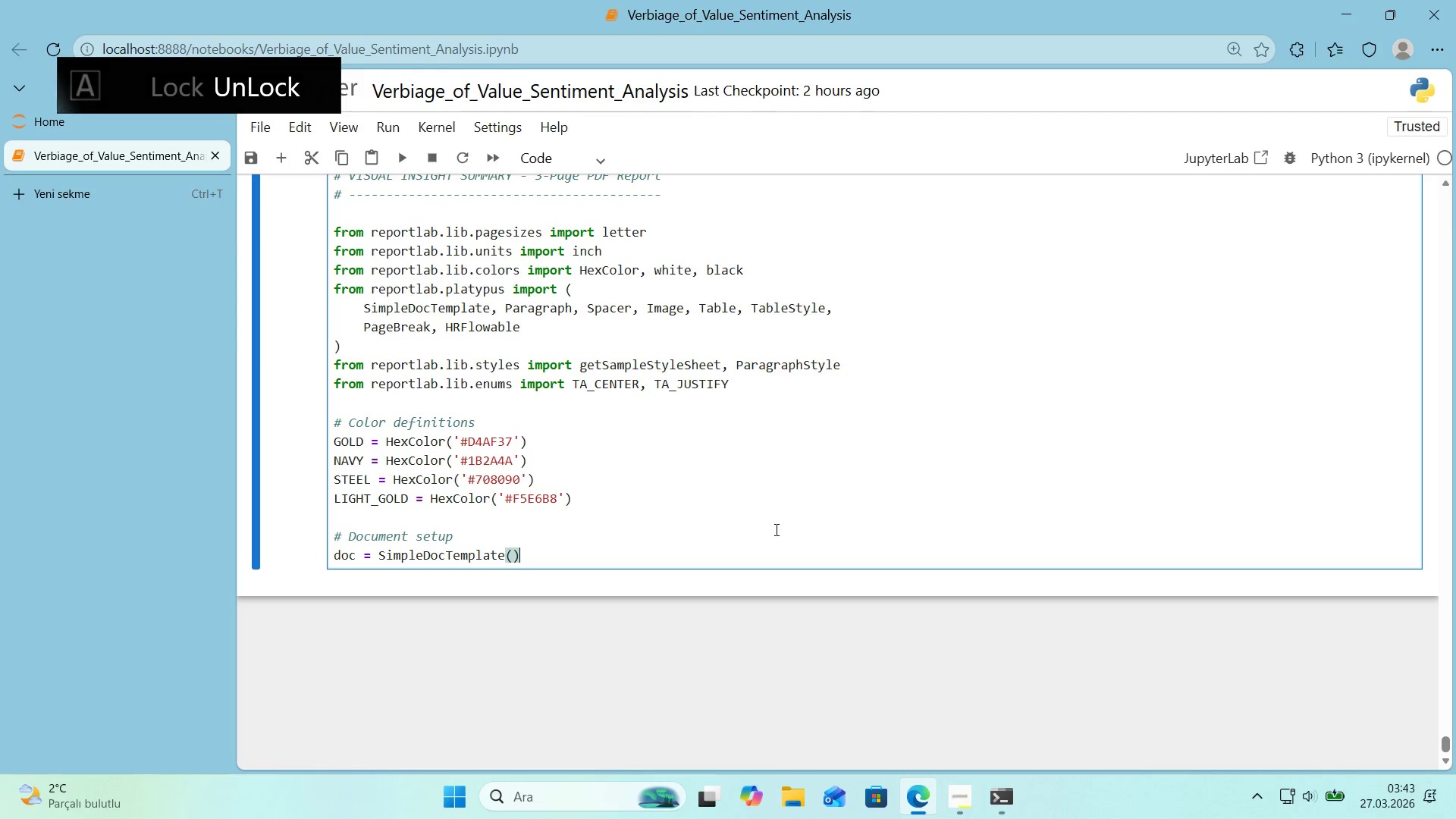 
key(ArrowLeft)
 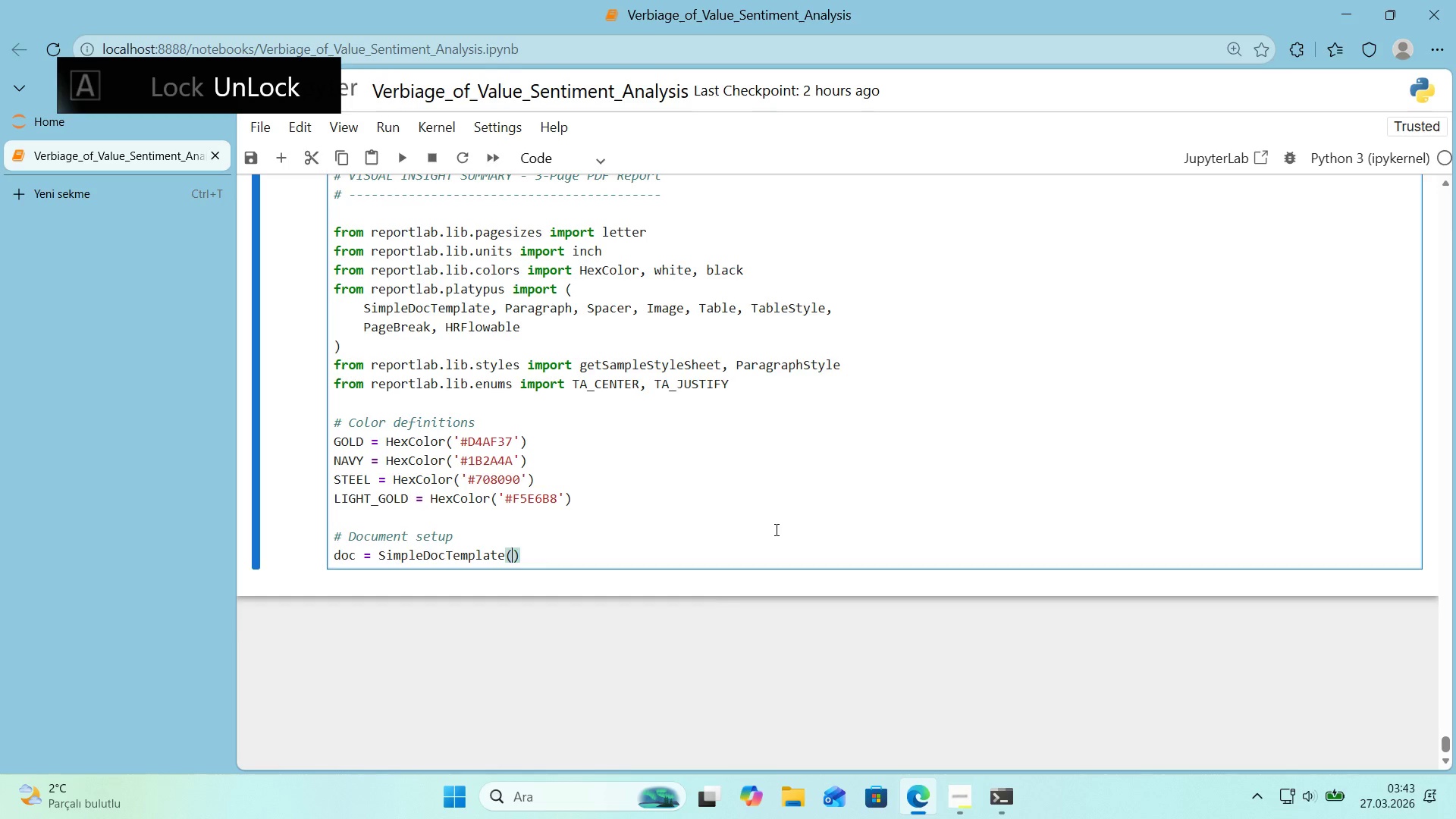 
key(Enter)
 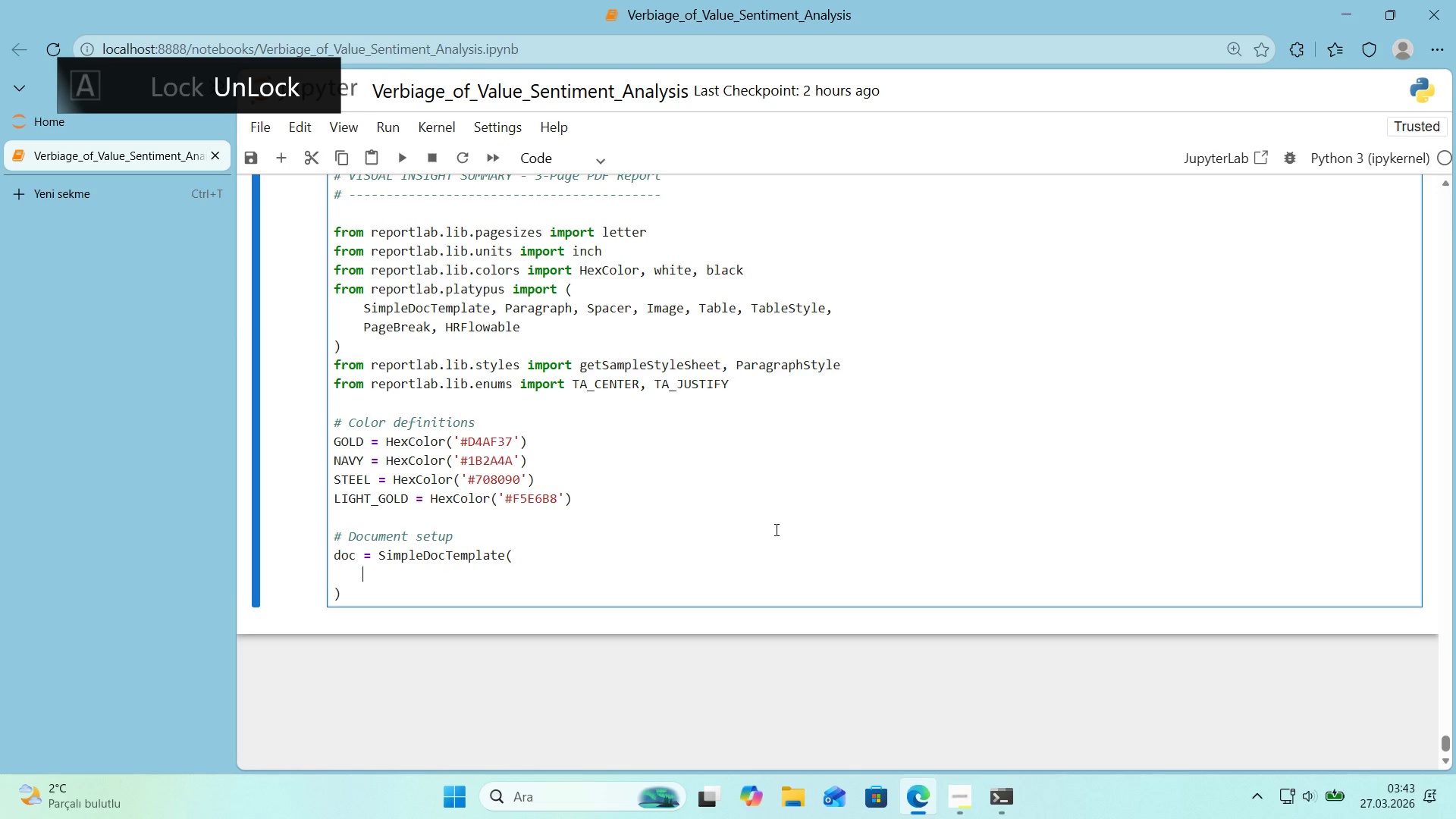 
type(@@)
 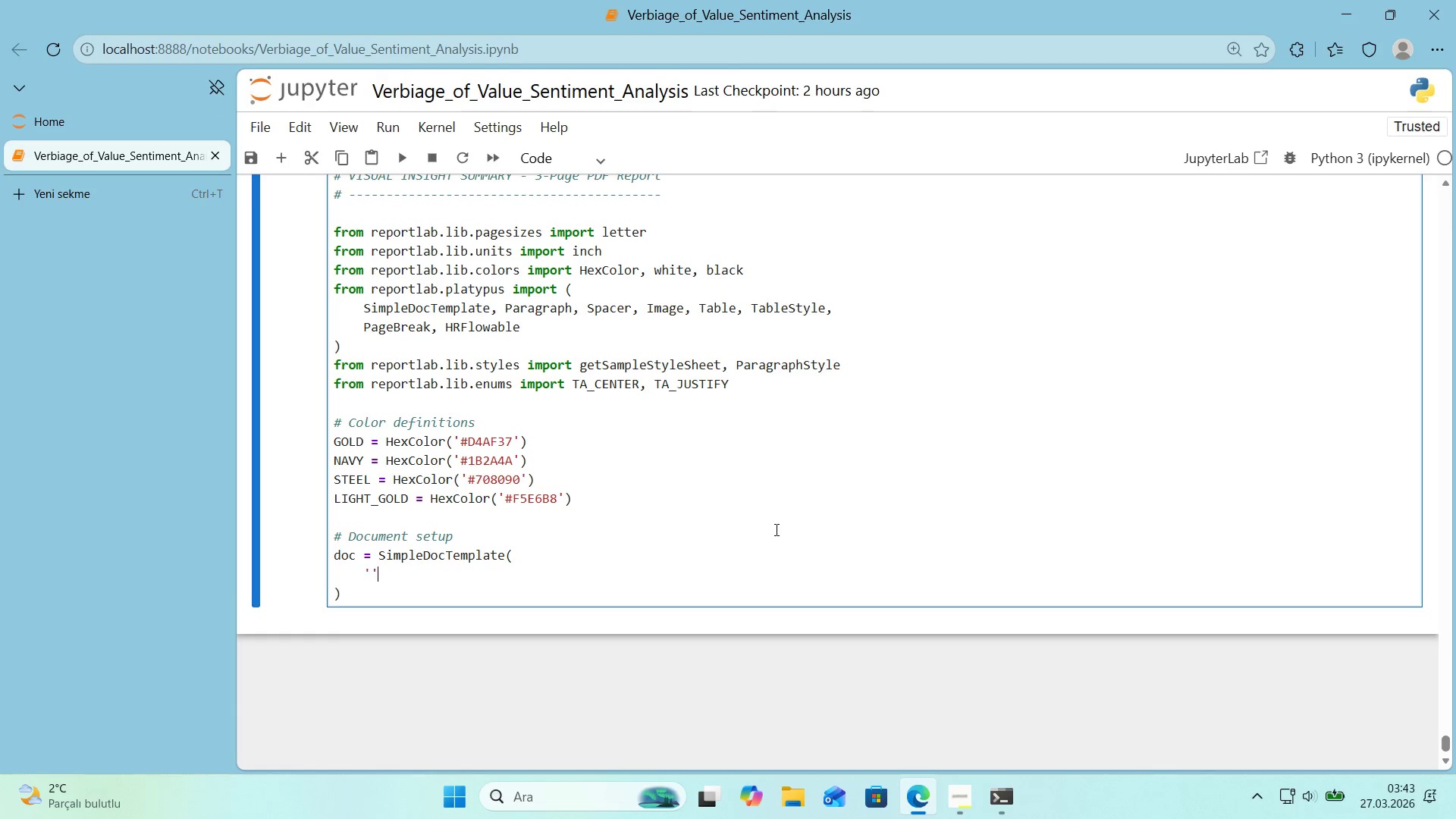 
key(ArrowLeft)
 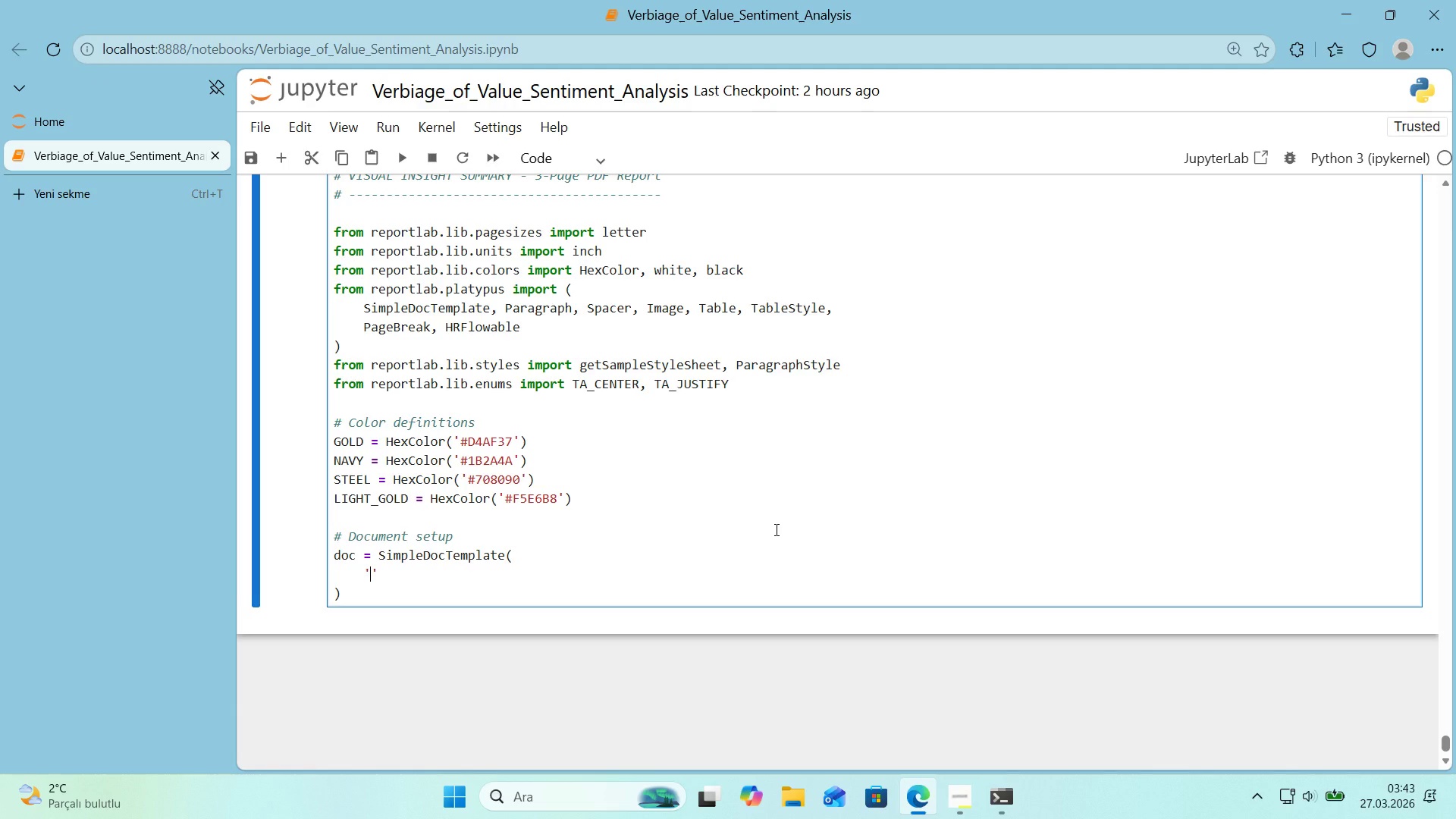 
type(V'sual_Ins'ght_Summary.pdf)
 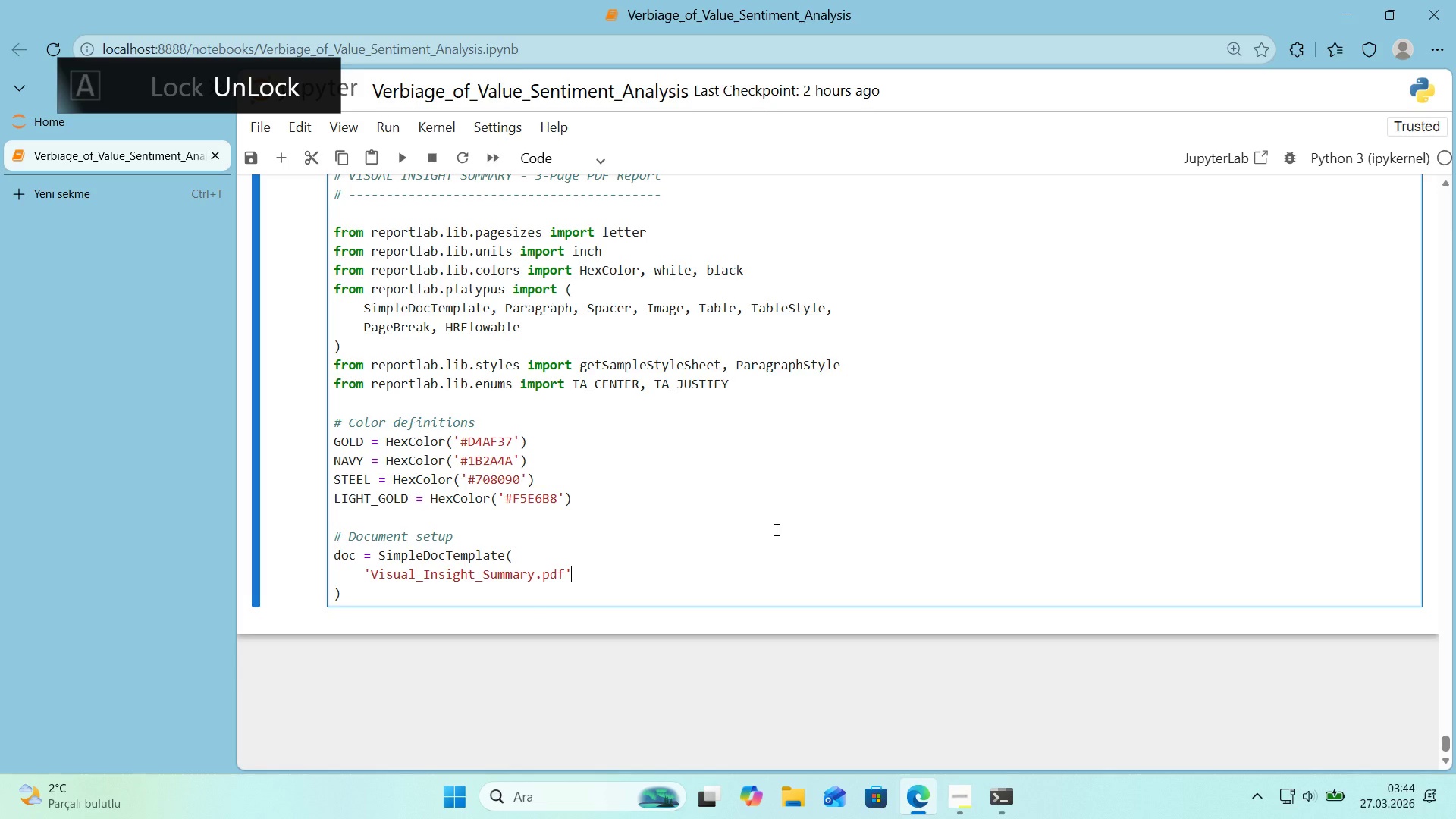 
 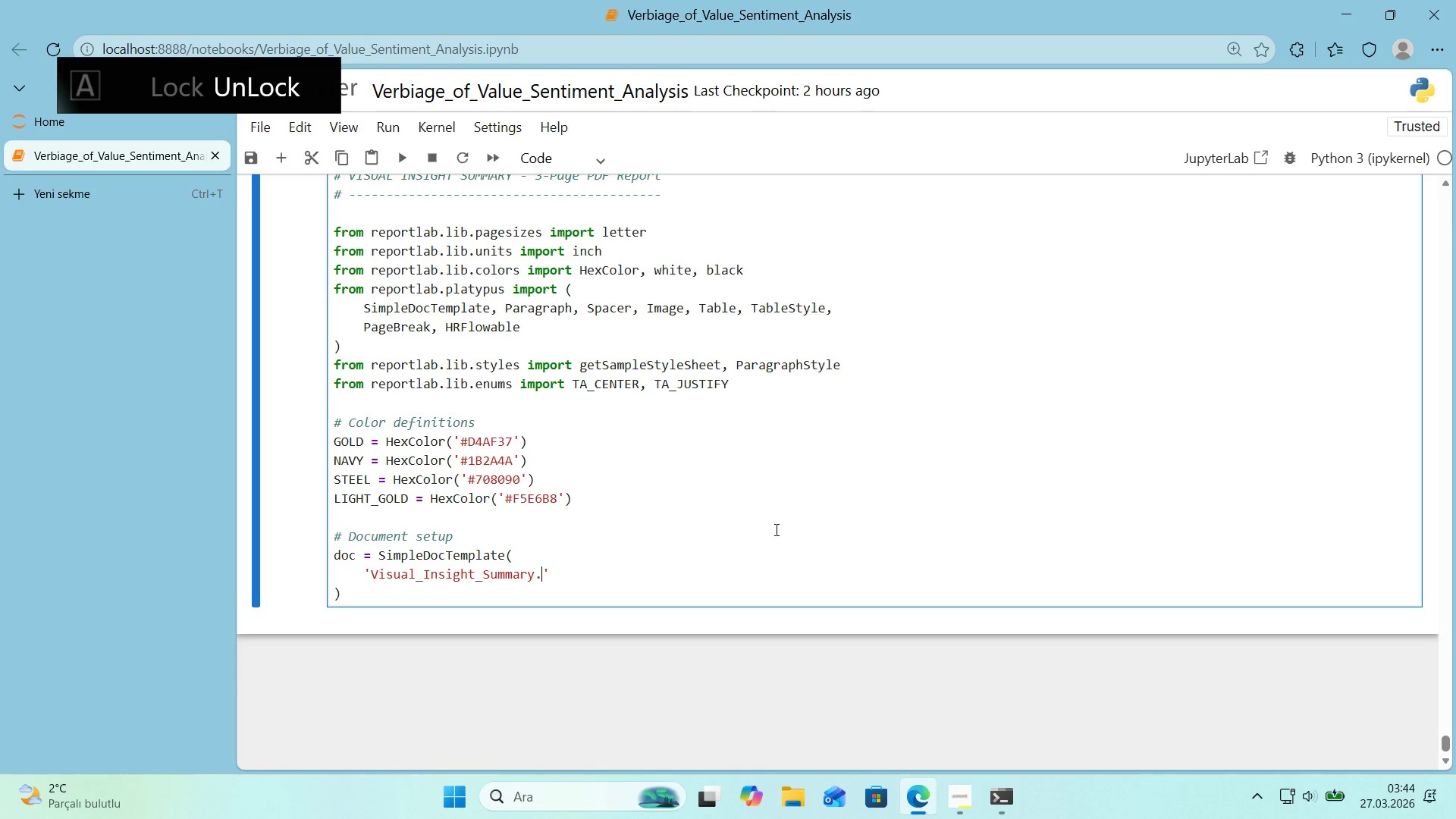 
key(ArrowRight)
 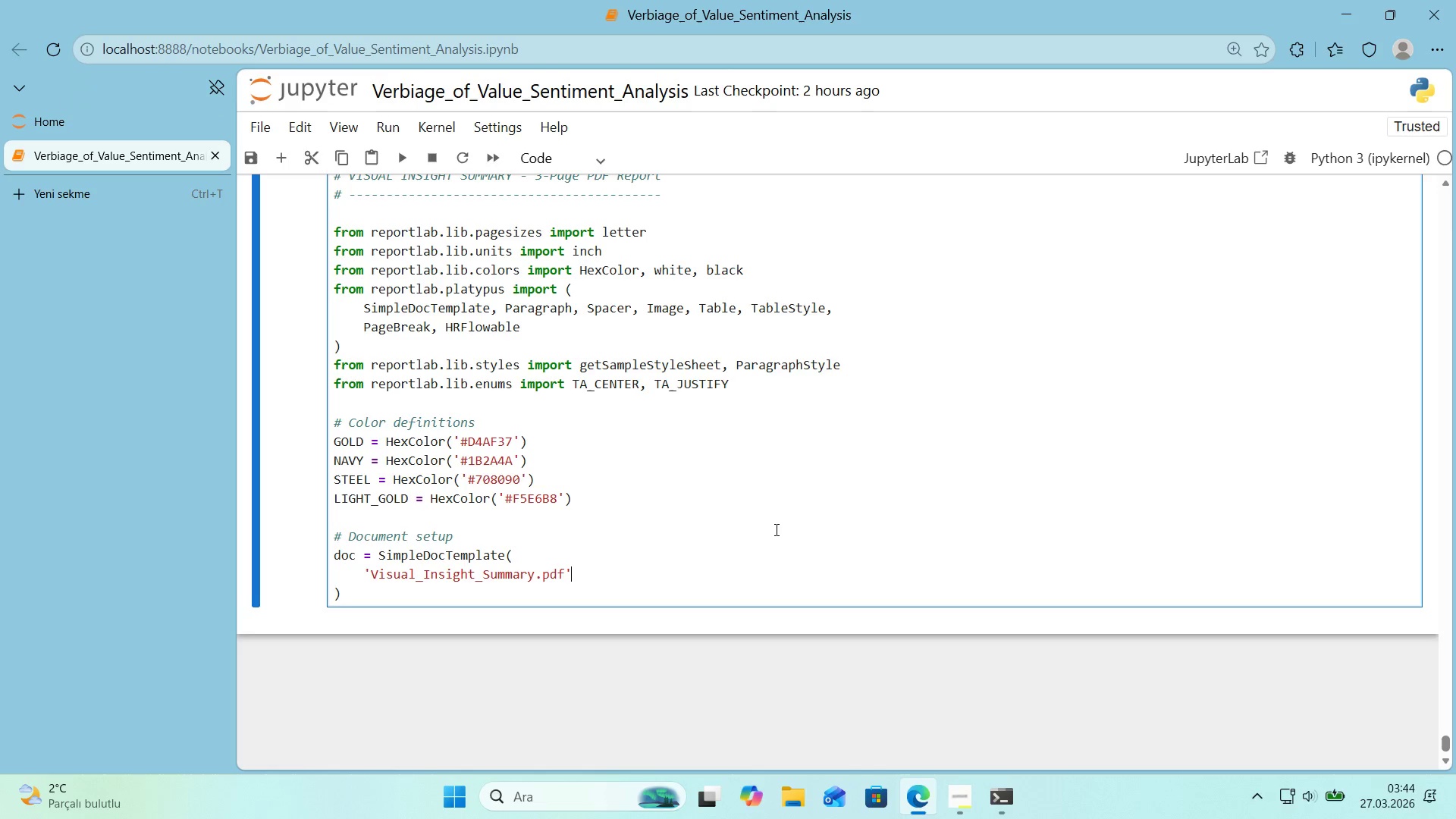 
key(Comma)
 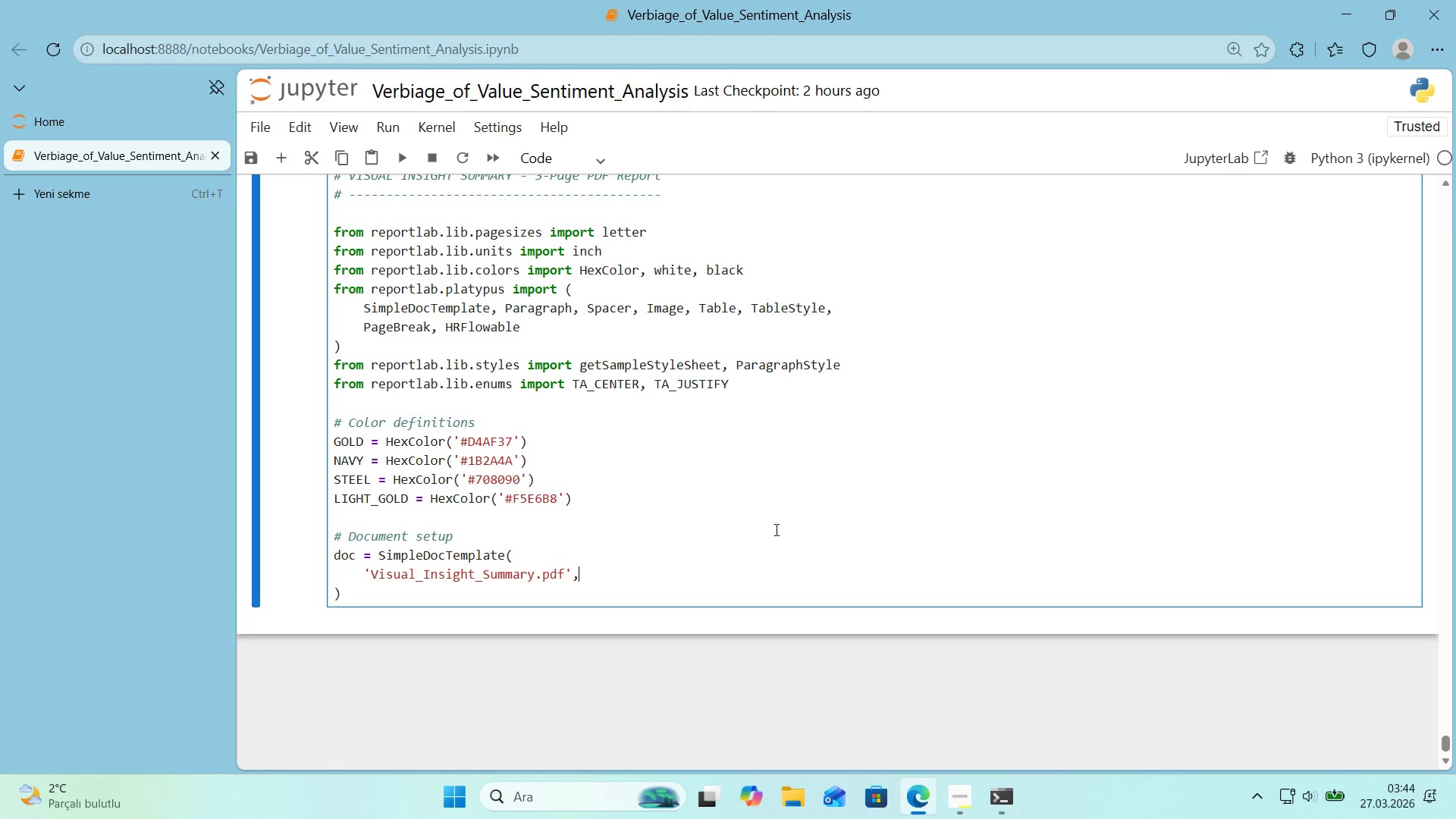 
key(Enter)
 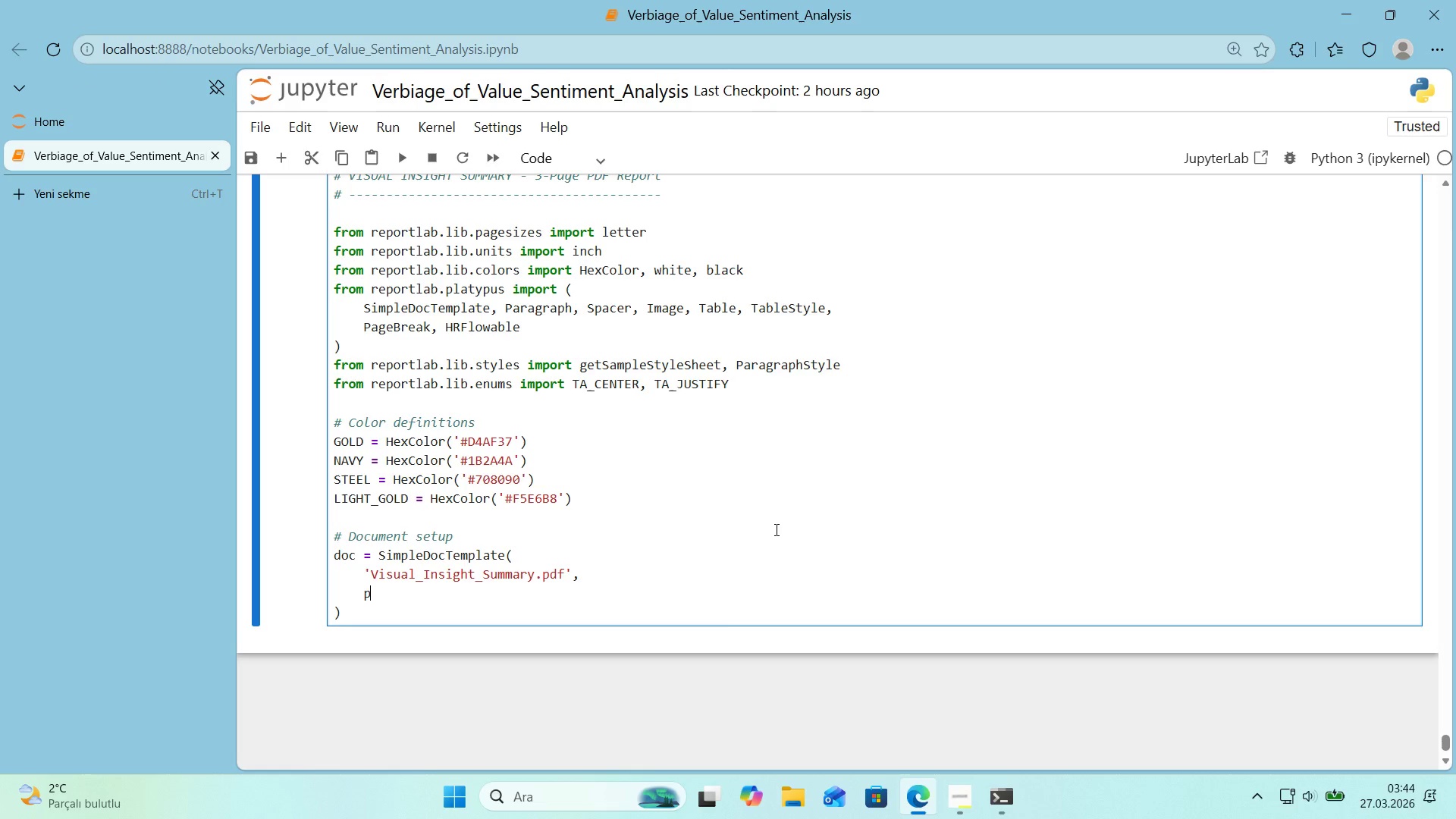 
type(pages'ze)letter)
 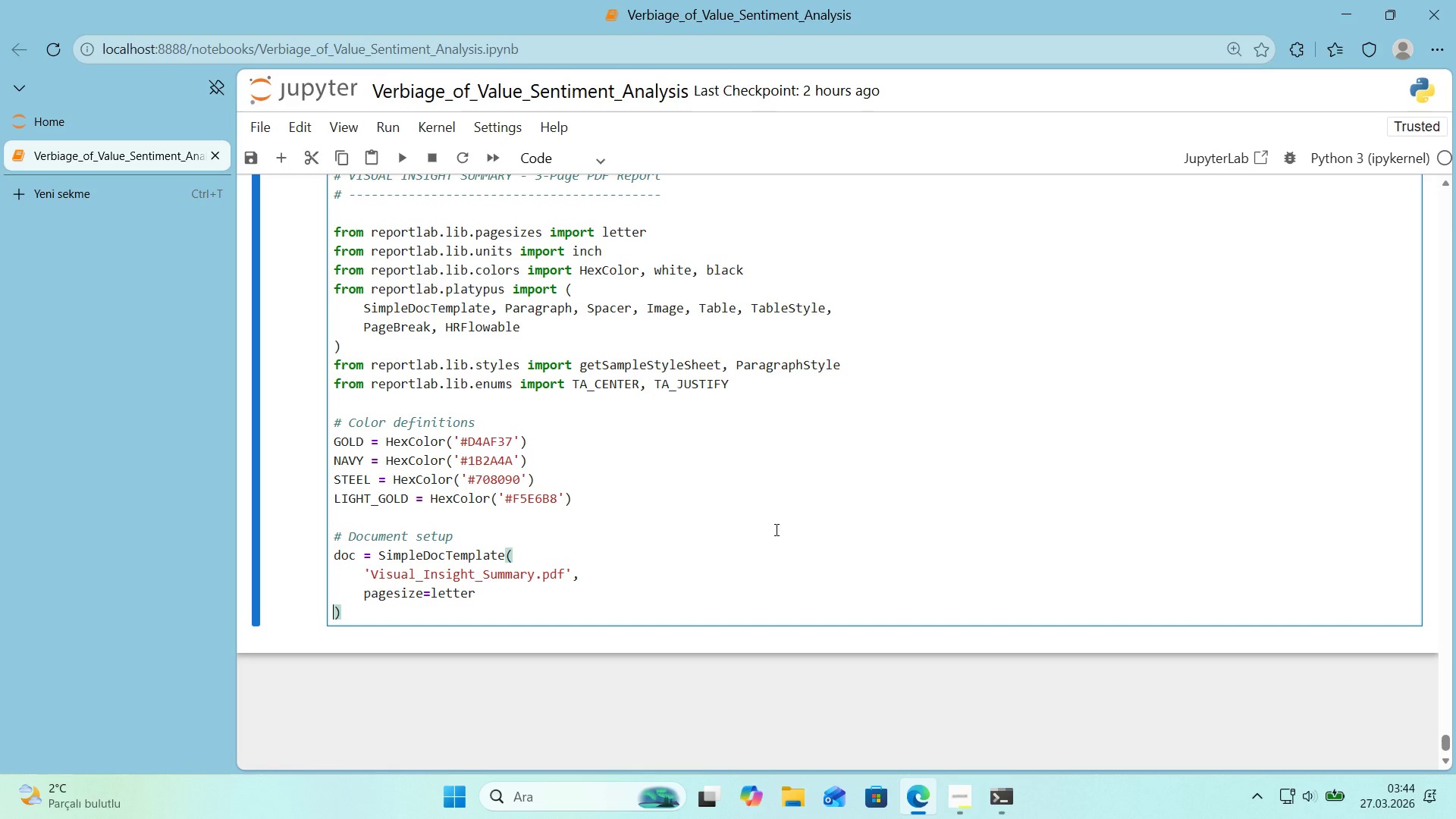 
 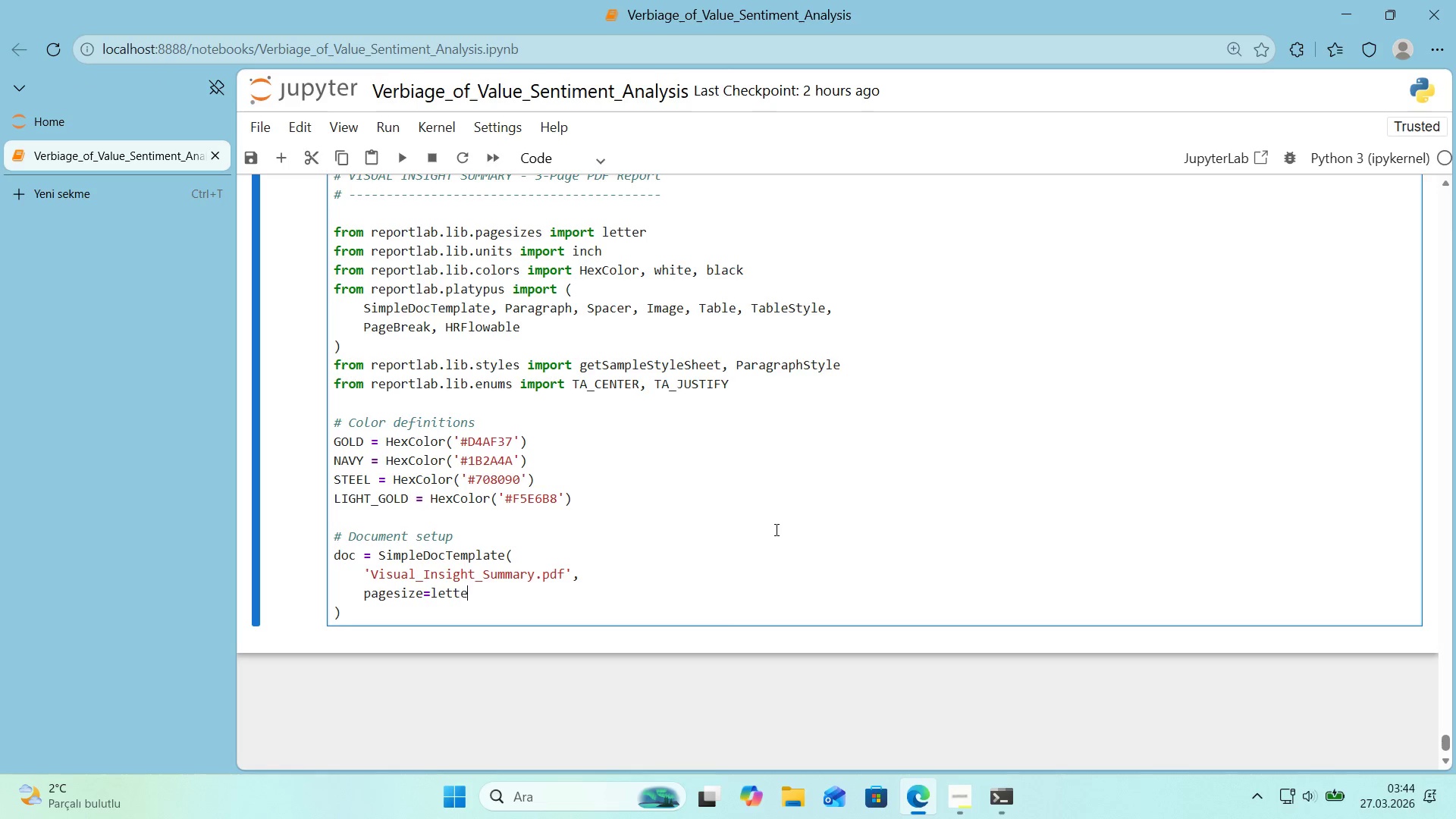 
key(ArrowRight)
 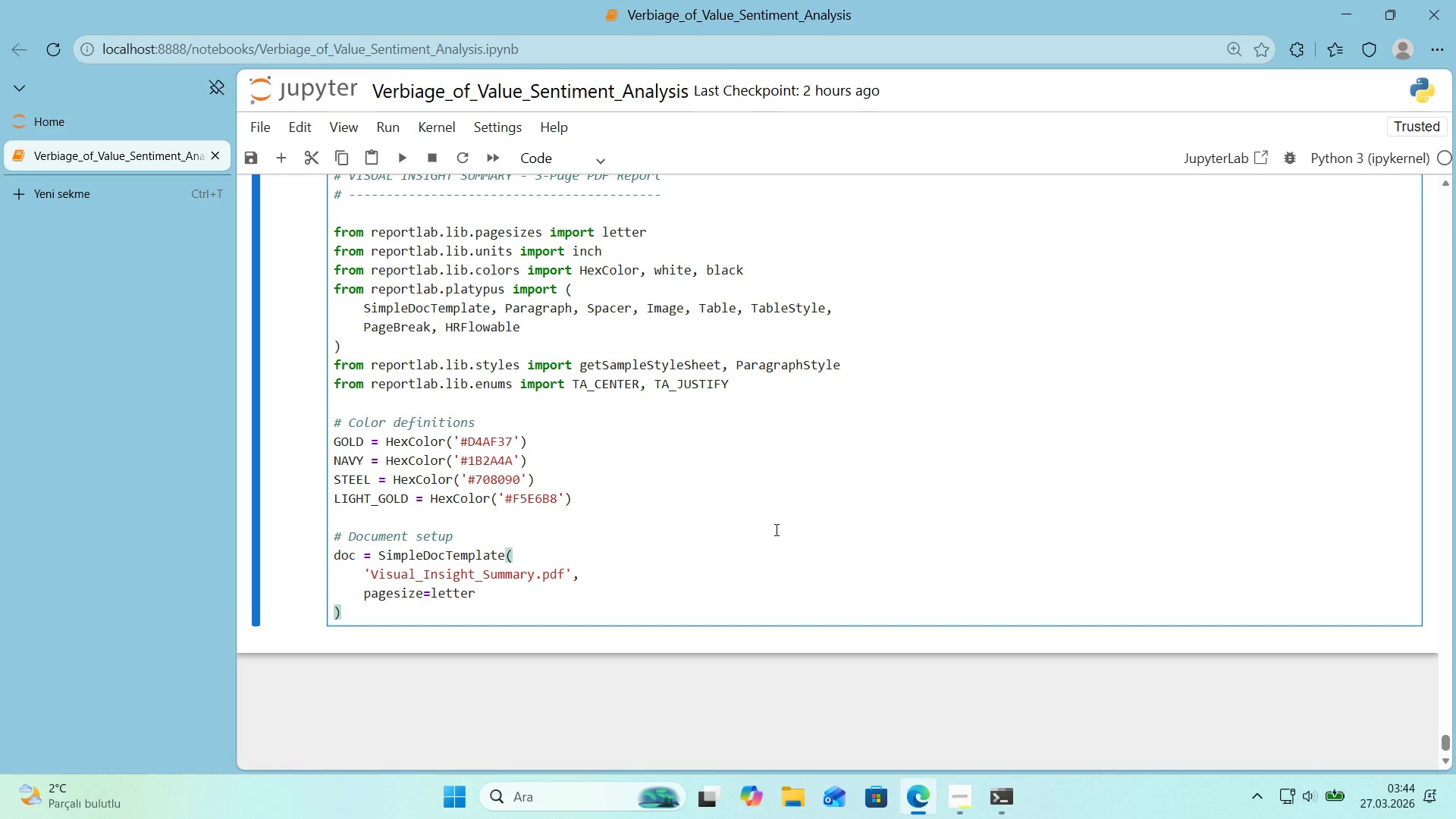 
key(ArrowLeft)
 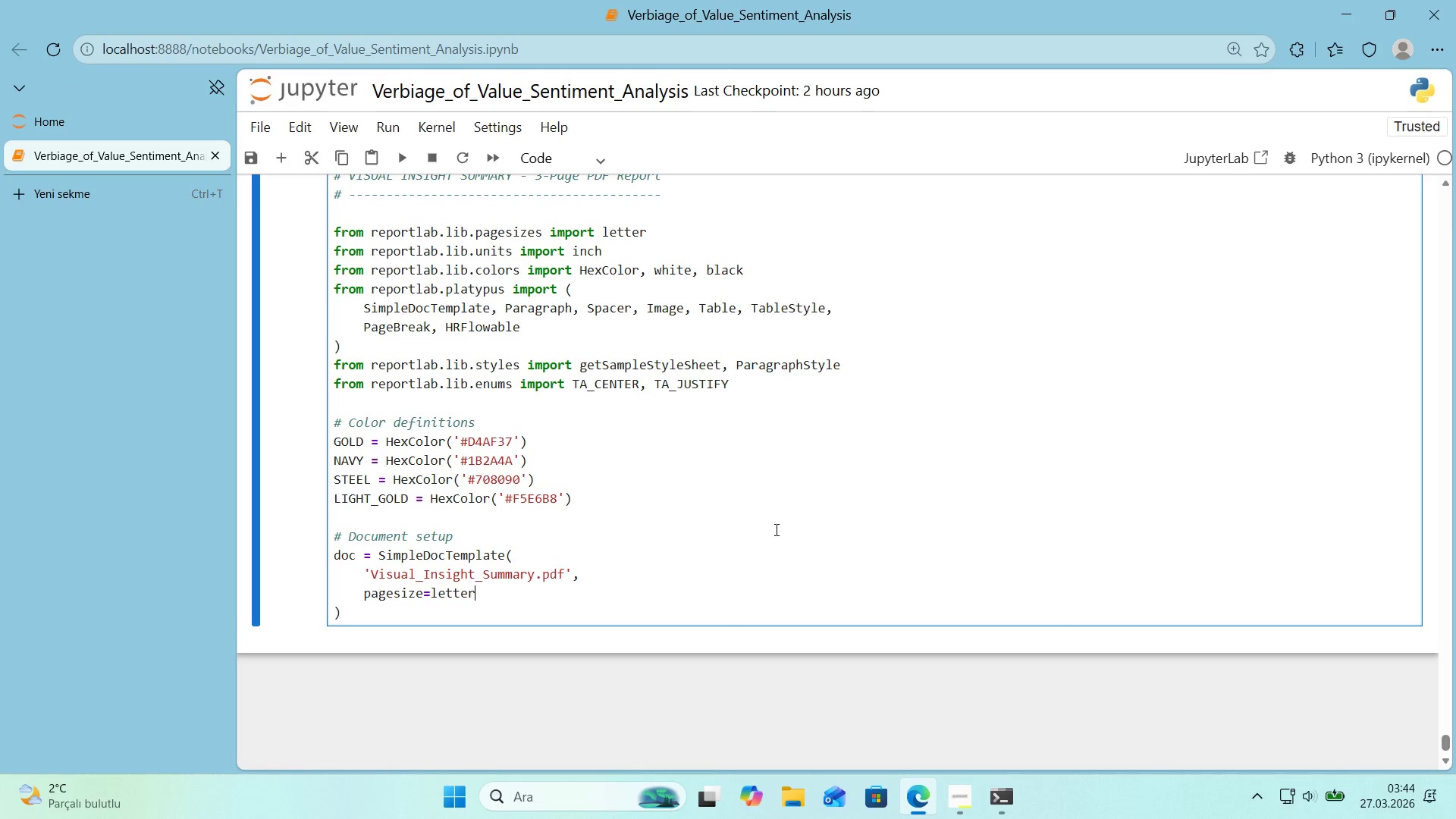 
key(Comma)
 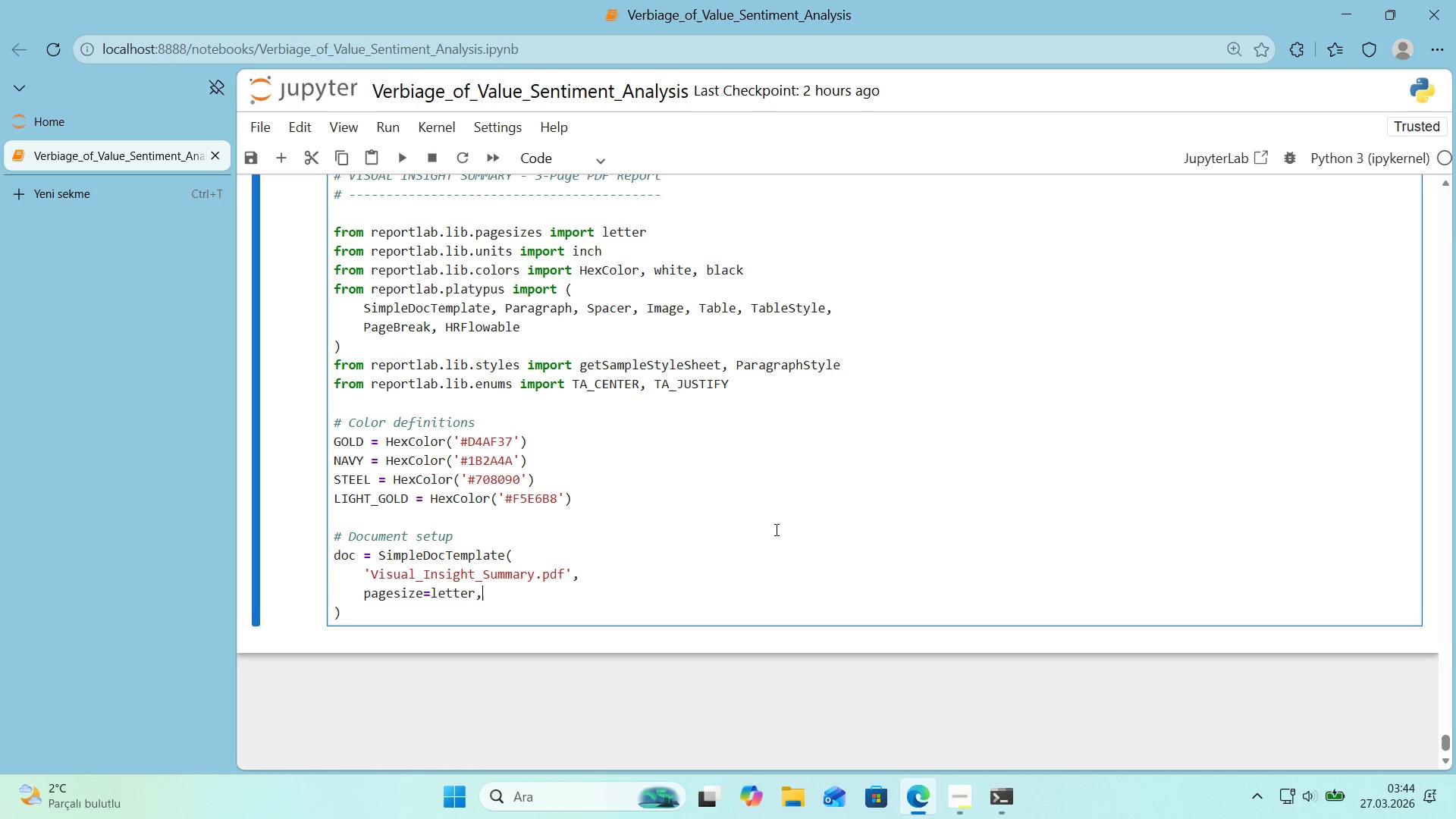 
key(Enter)
 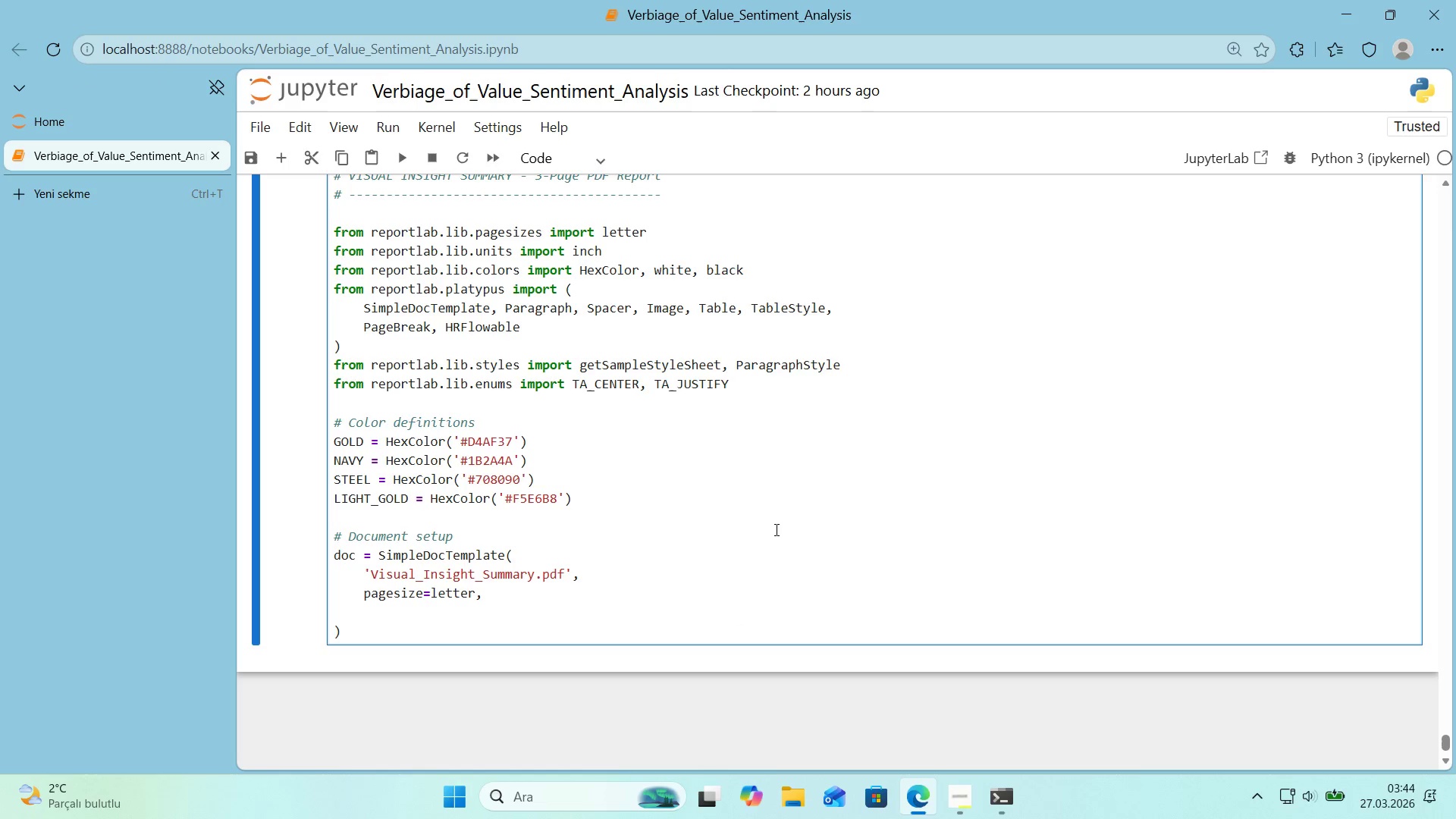 
type(leftMarg'n)0.6*'nch, r'ghtMarg'n)0.6*'nch,)
 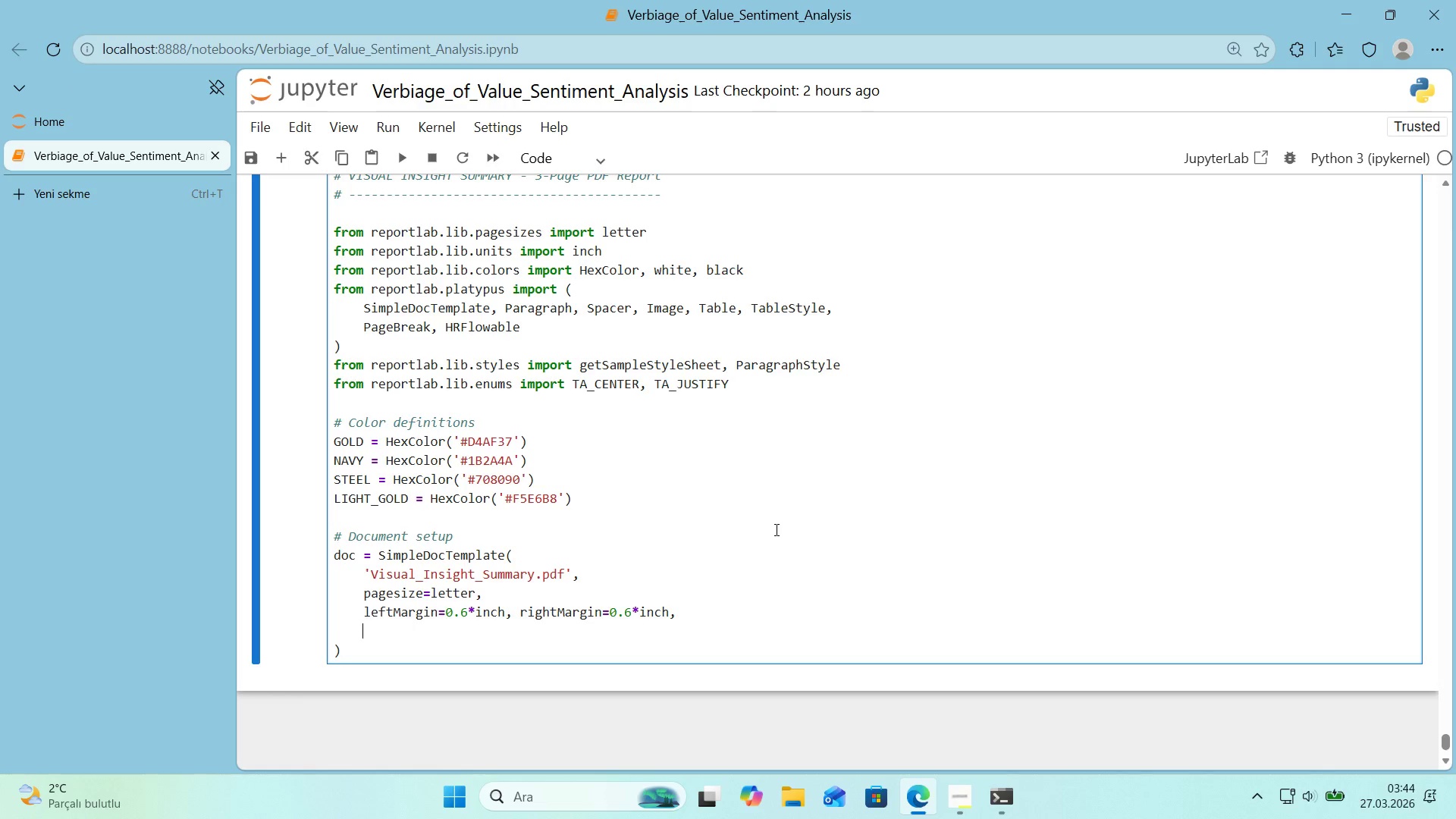 
 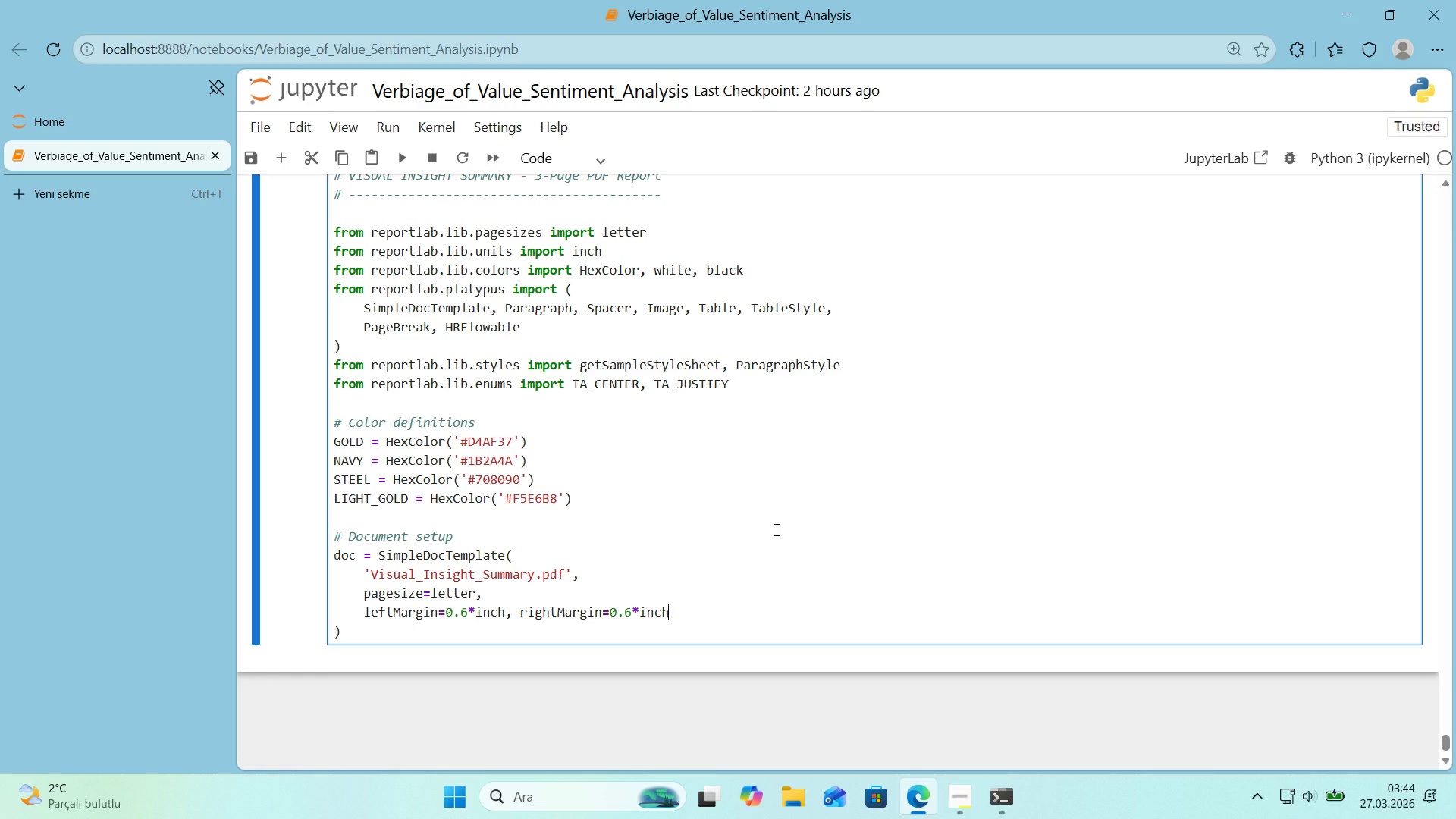 
key(Enter)
 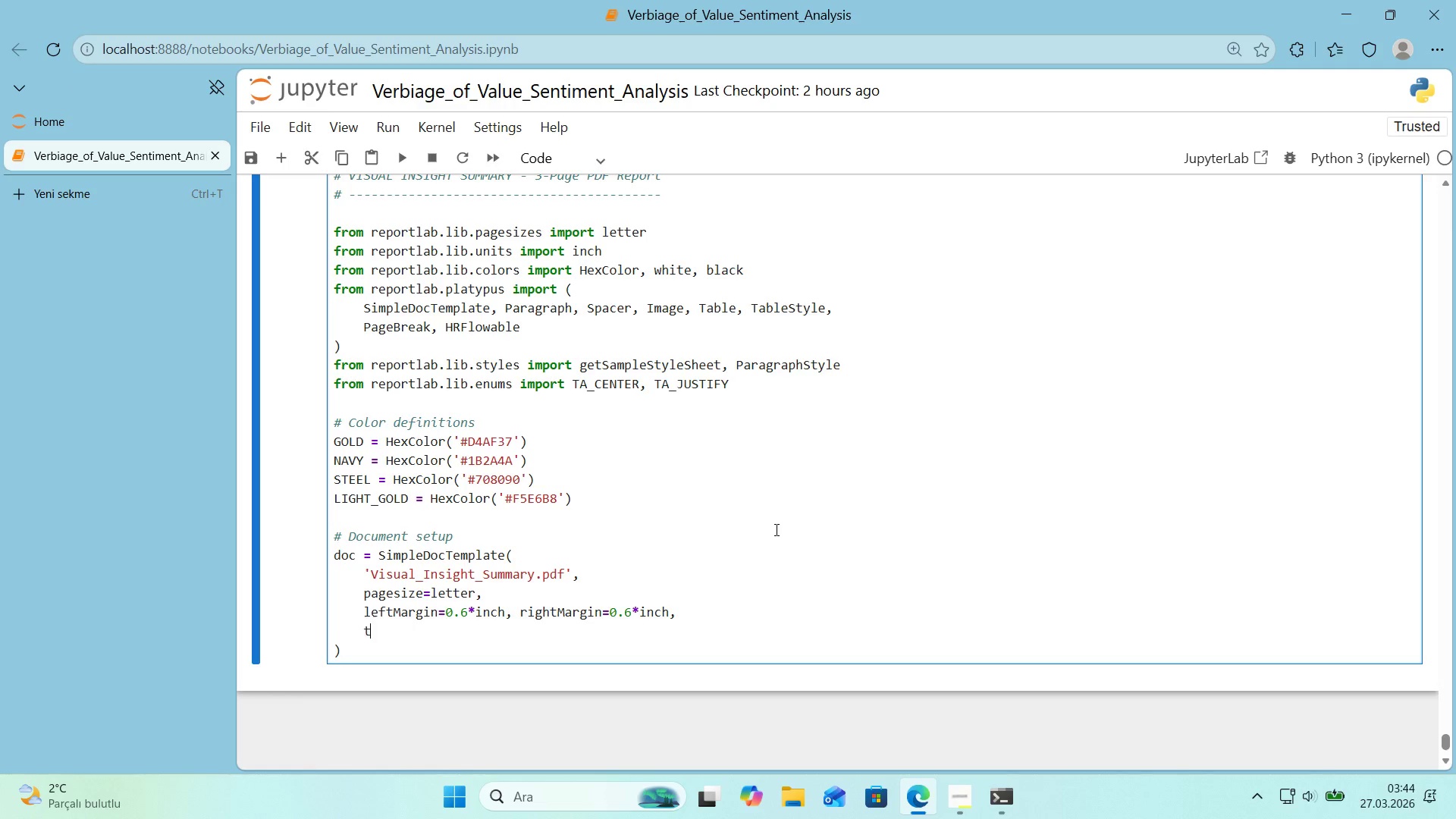 
type(topMarg'n)0.5*'nch, bottomMarg'b)
key(Backspace)
type(n)0.5*'nch,)
 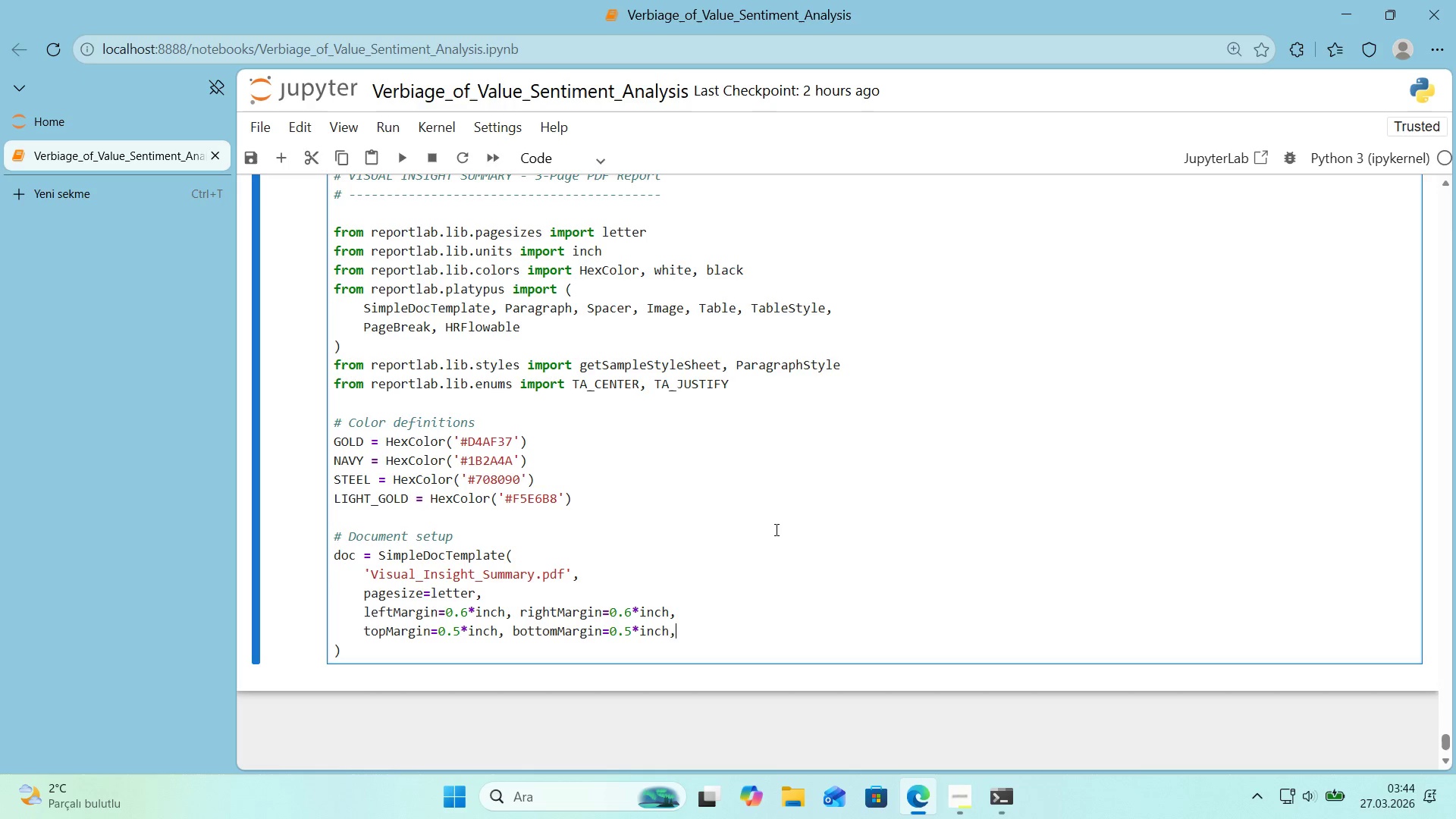 
key(ArrowDown)
 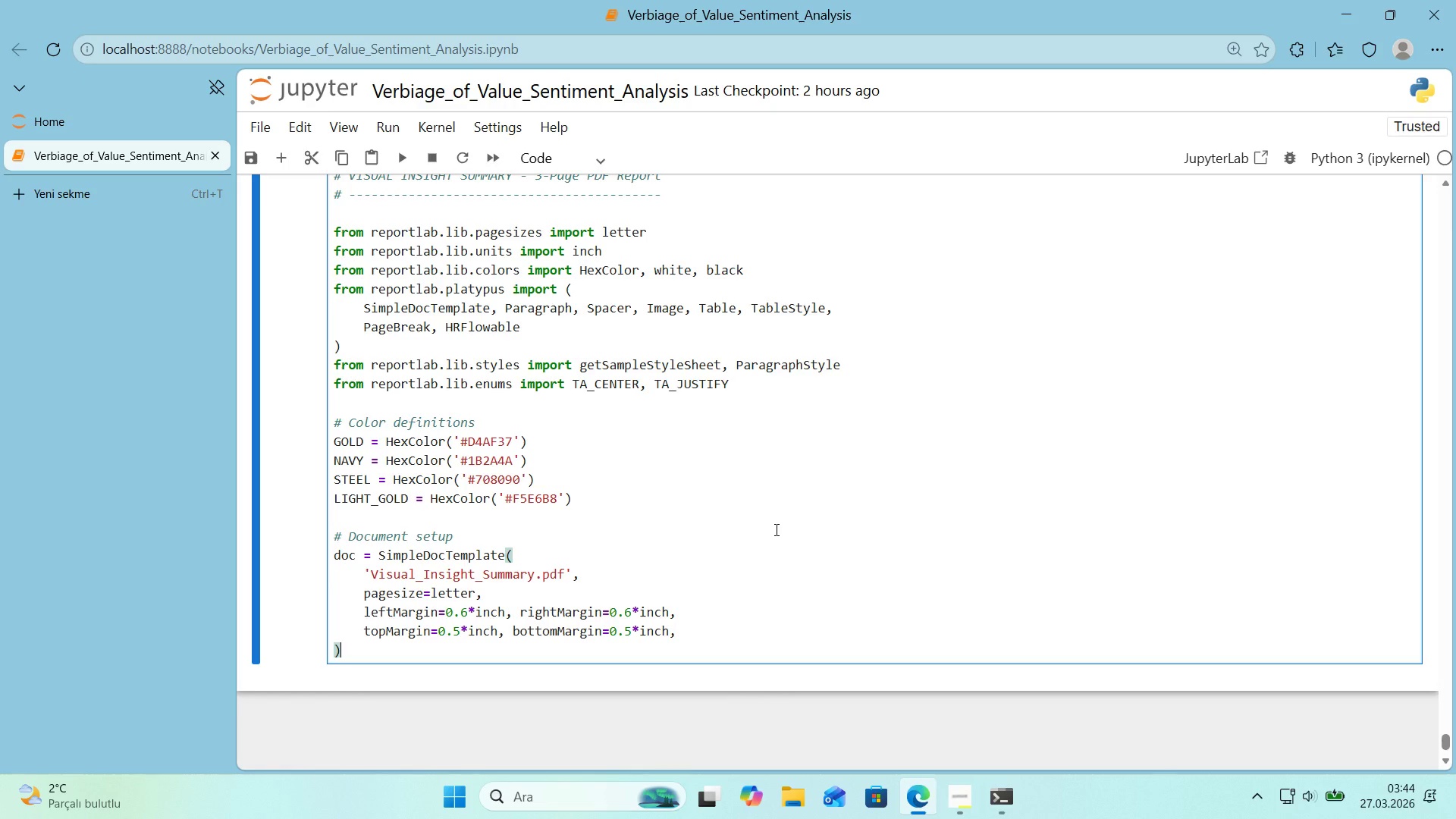 
key(Enter)
 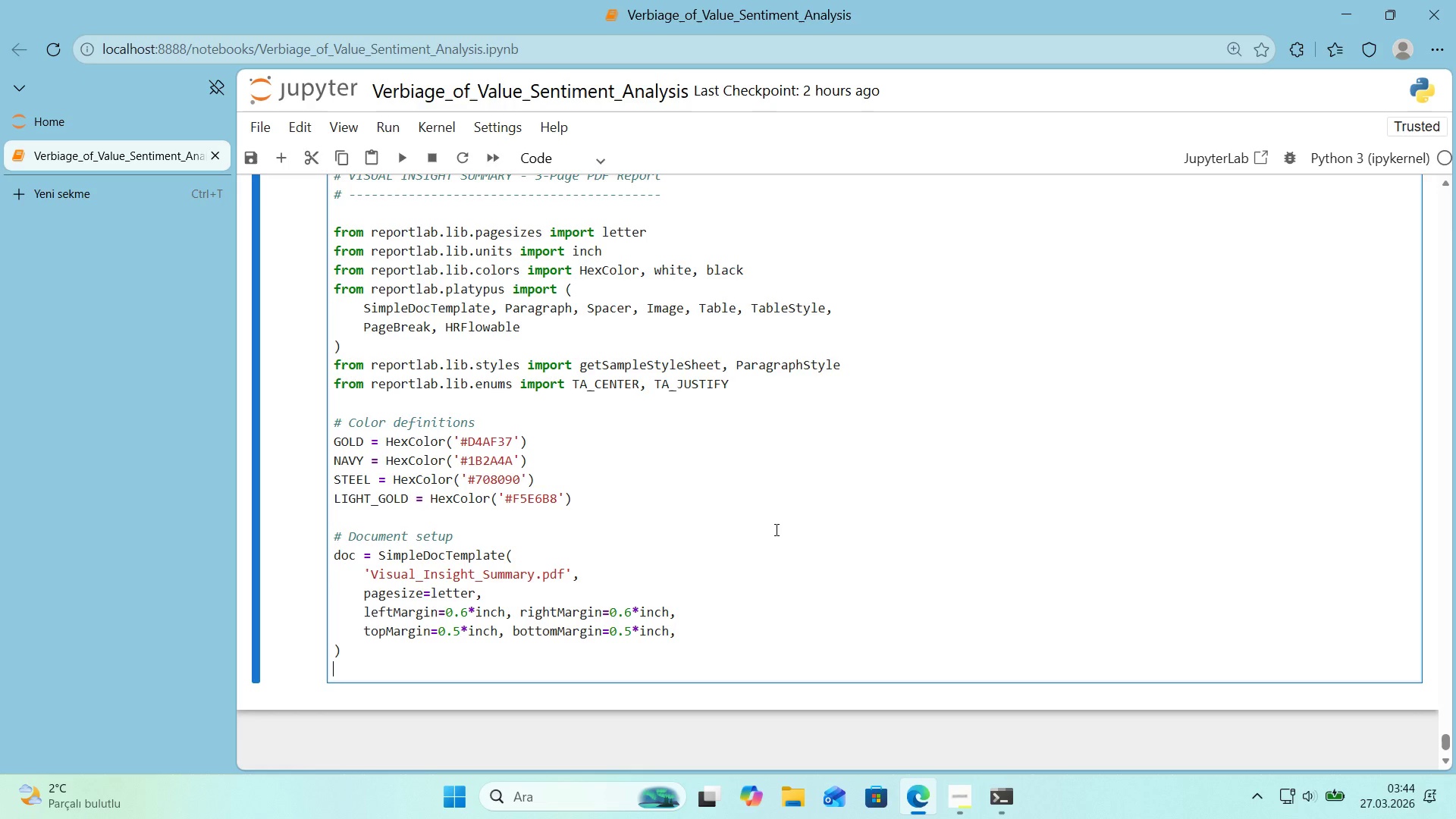 
key(Enter)
 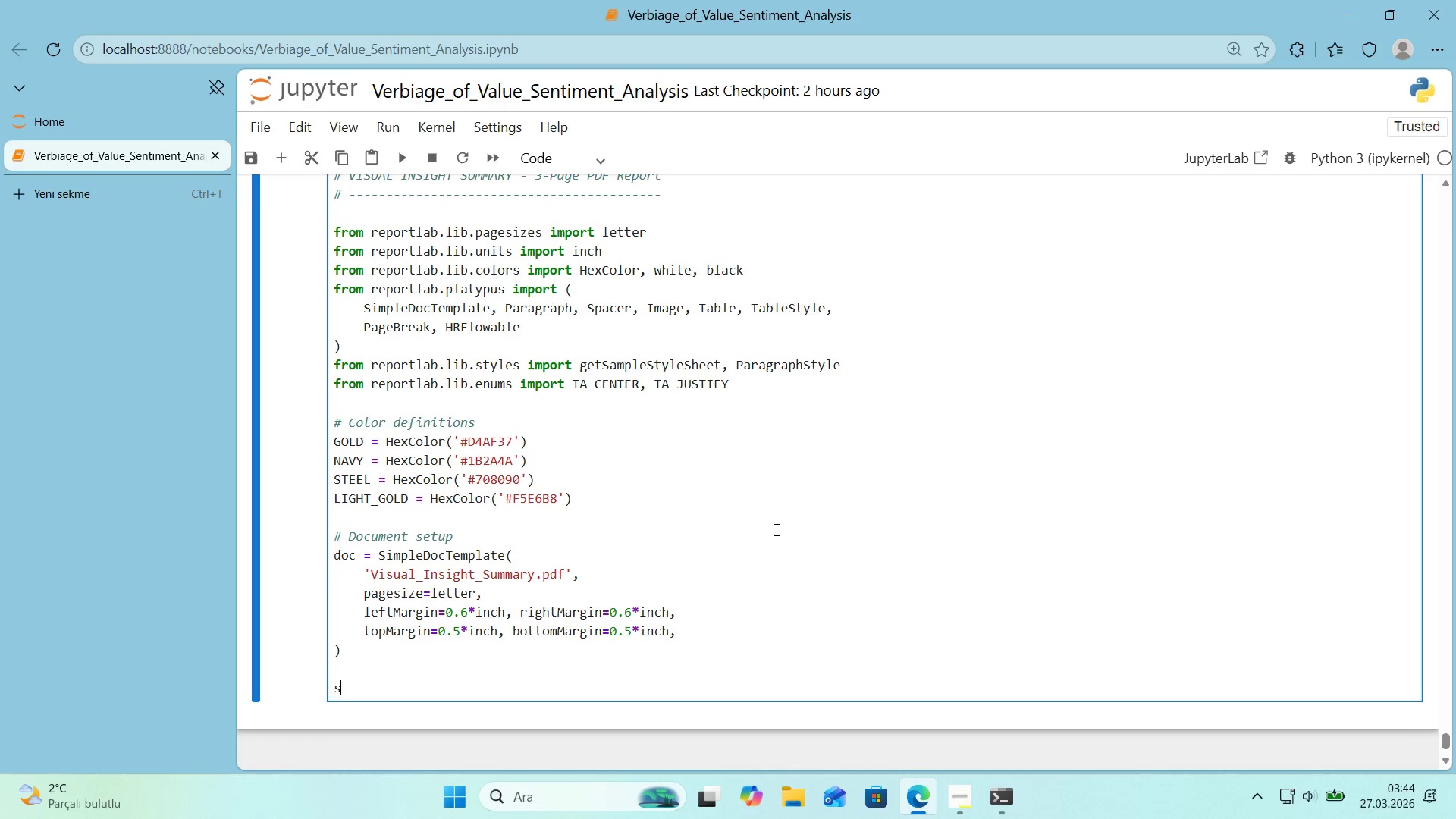 
type(styles ) getSampleStytleS)
key(Backspace)
type(Sheet*()
 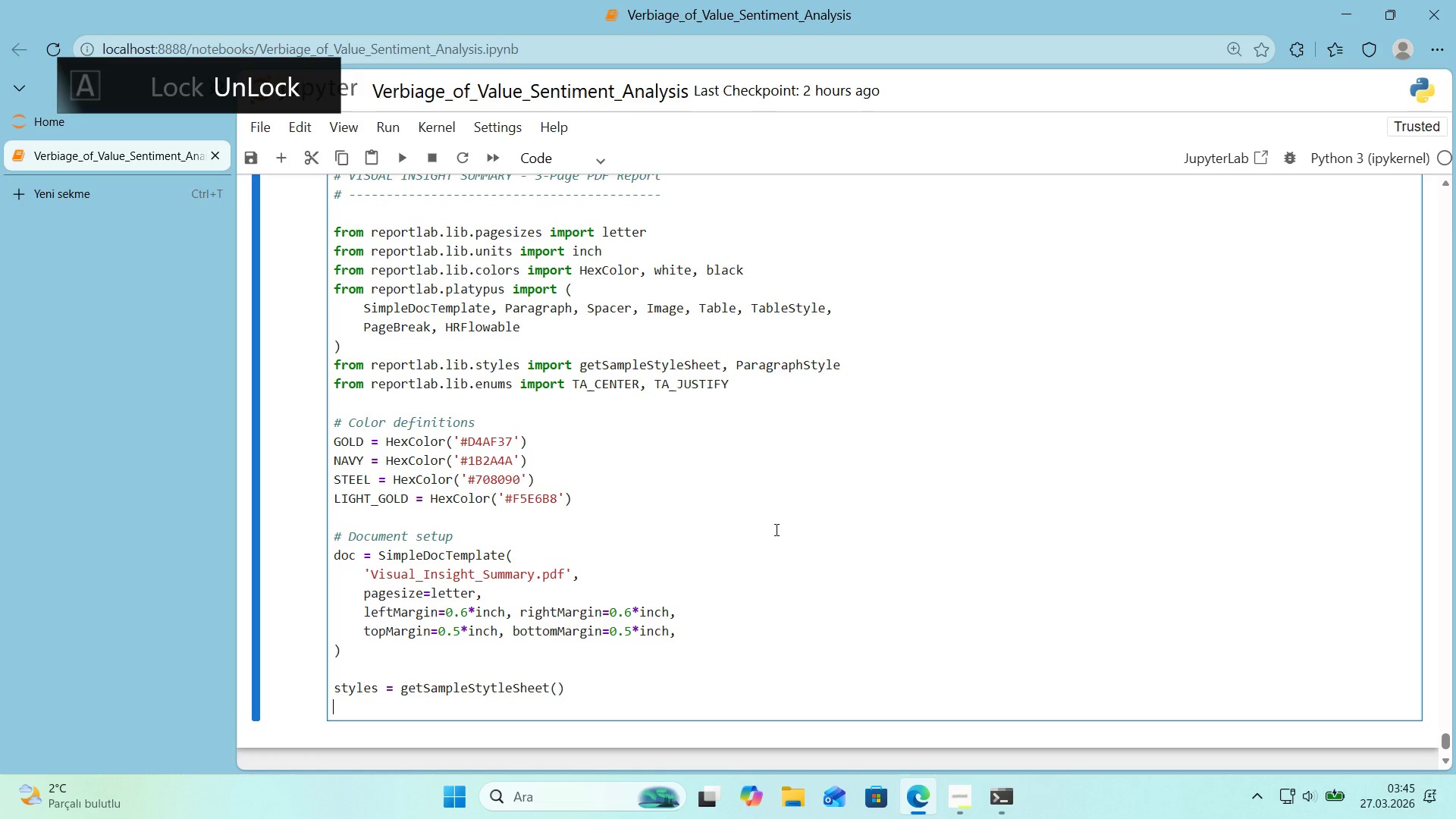 
 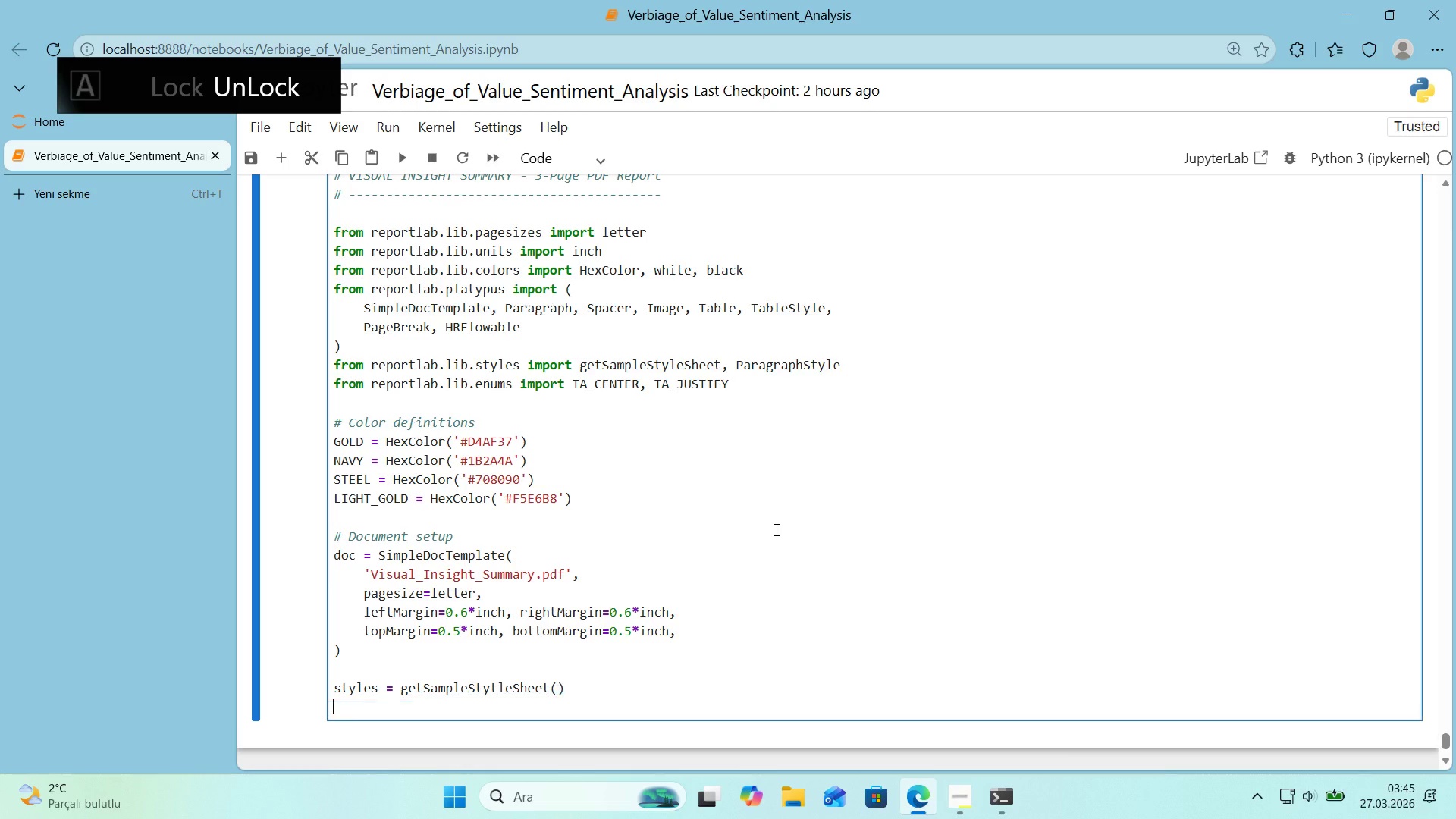 
key(Enter)
 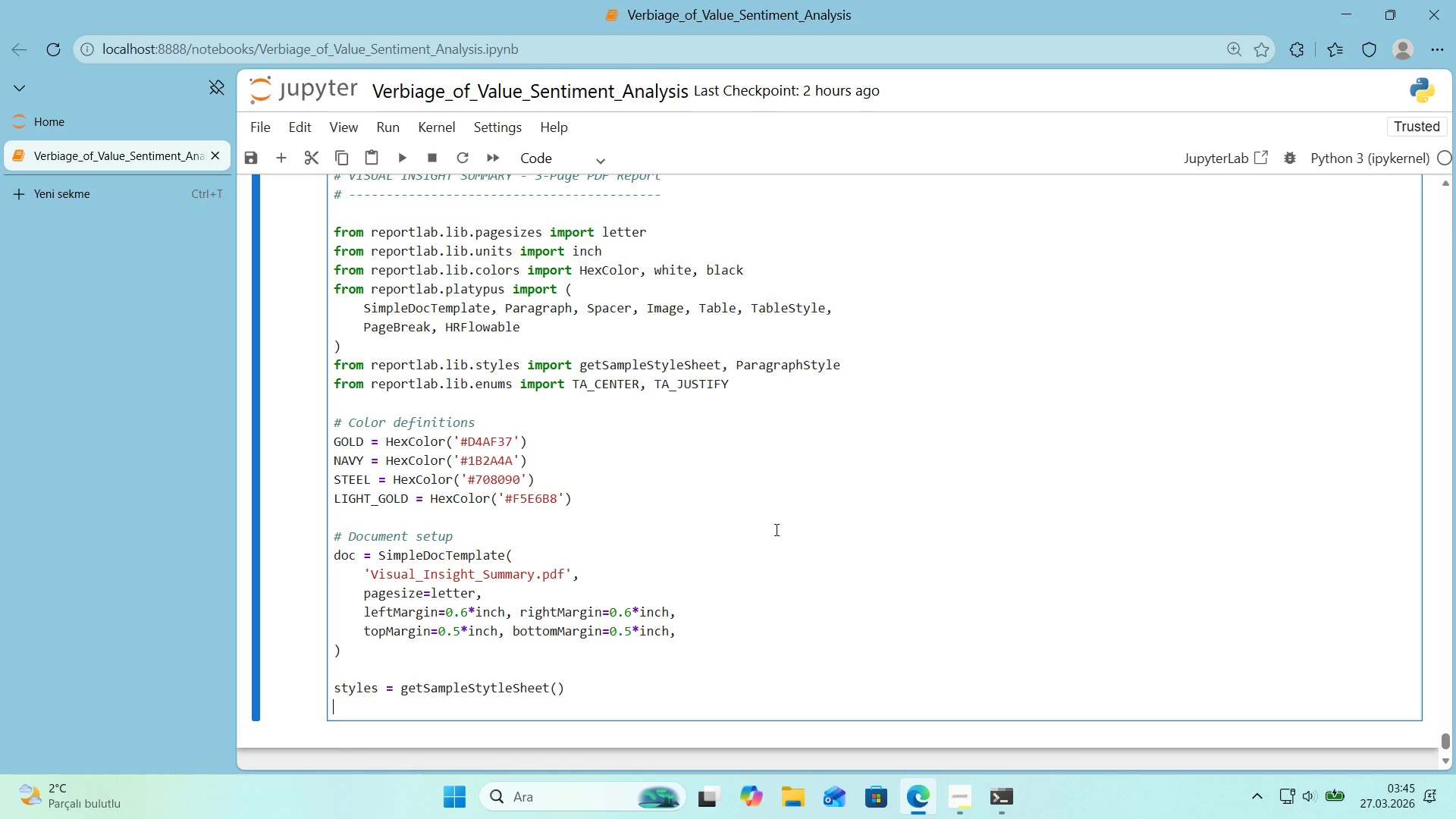 
scroll: coordinate [789, 502], scroll_direction: up, amount: 3.0
 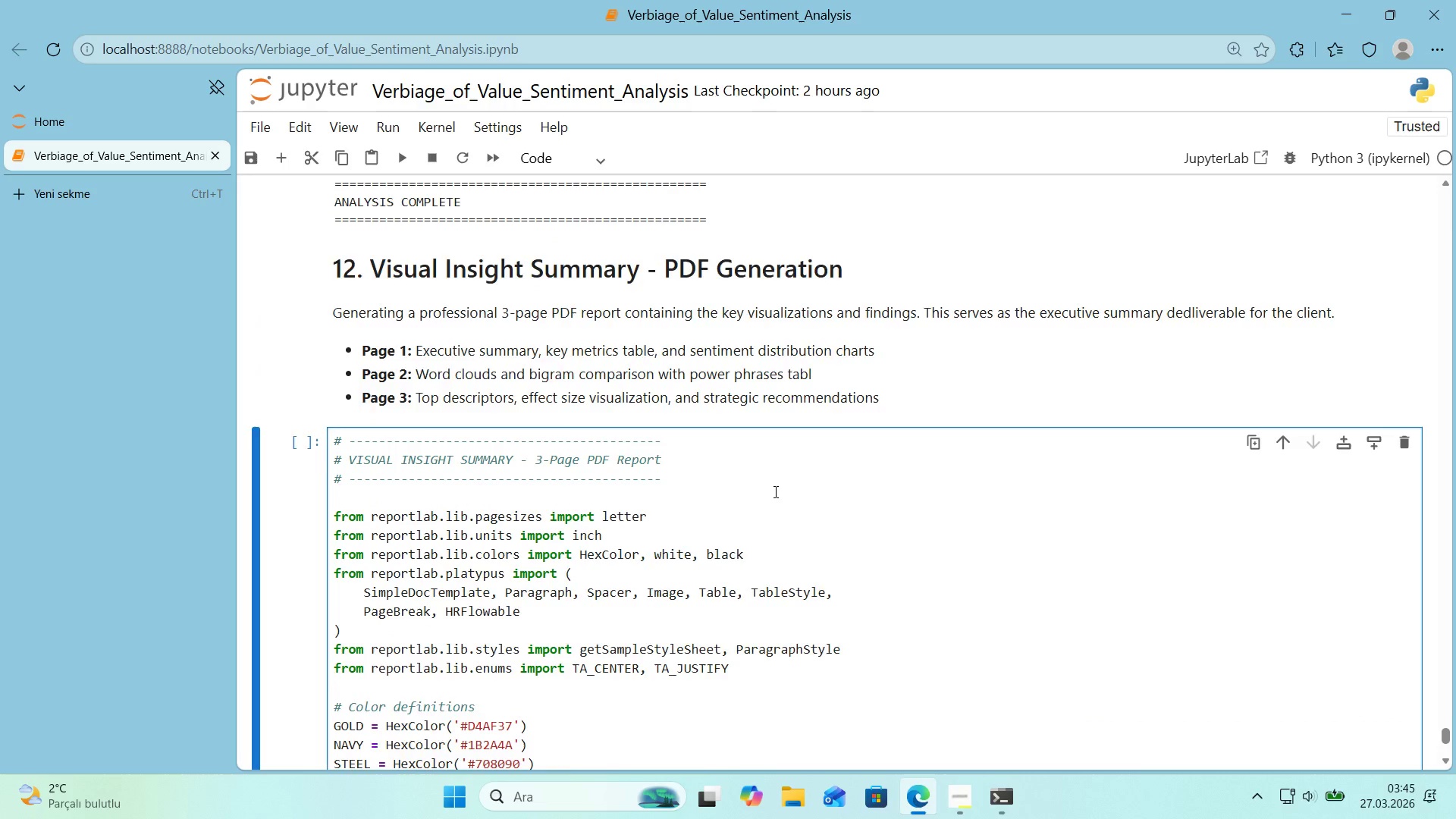 
scroll: coordinate [607, 680], scroll_direction: down, amount: 4.0
 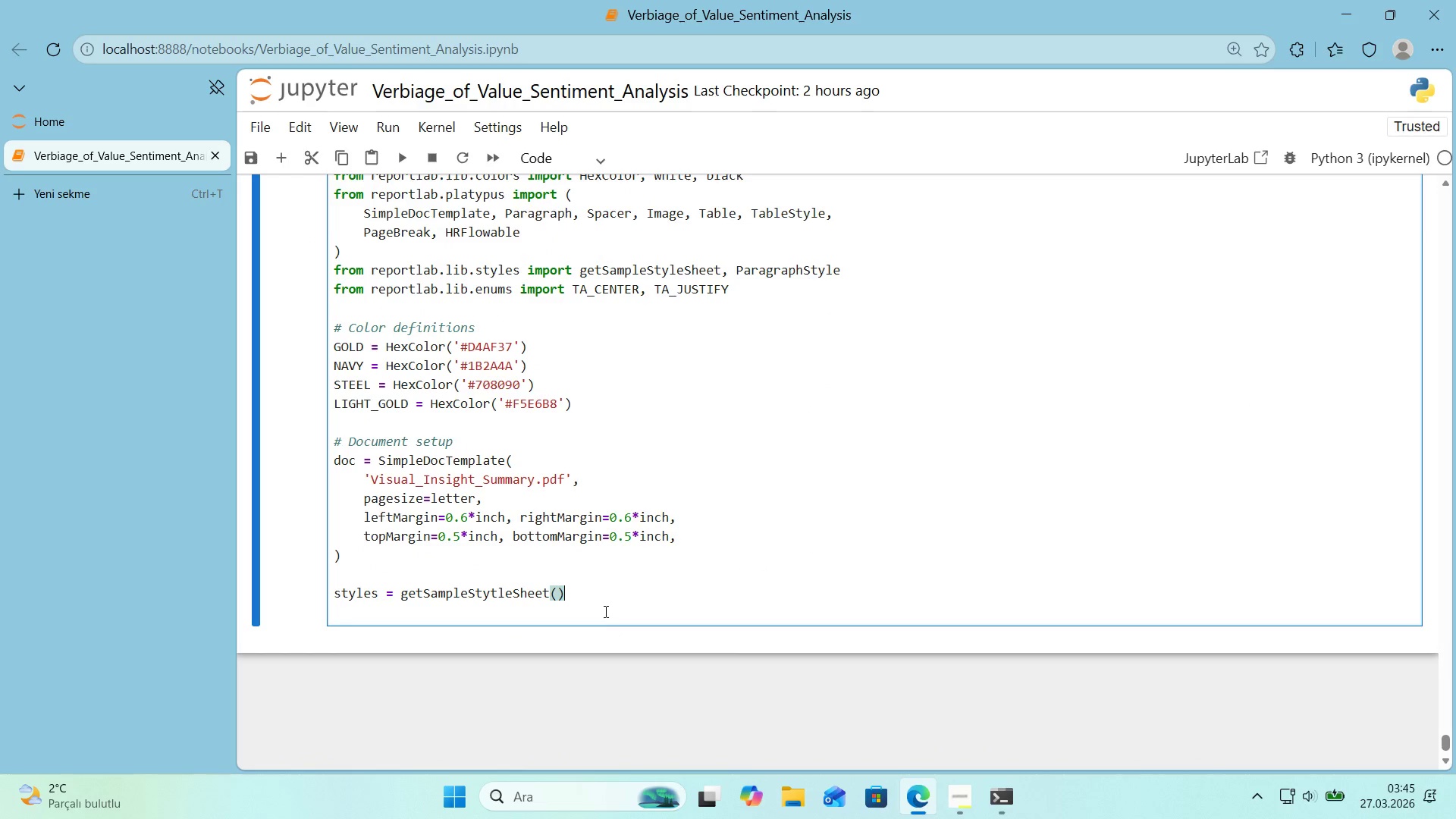 
double_click([599, 618])
 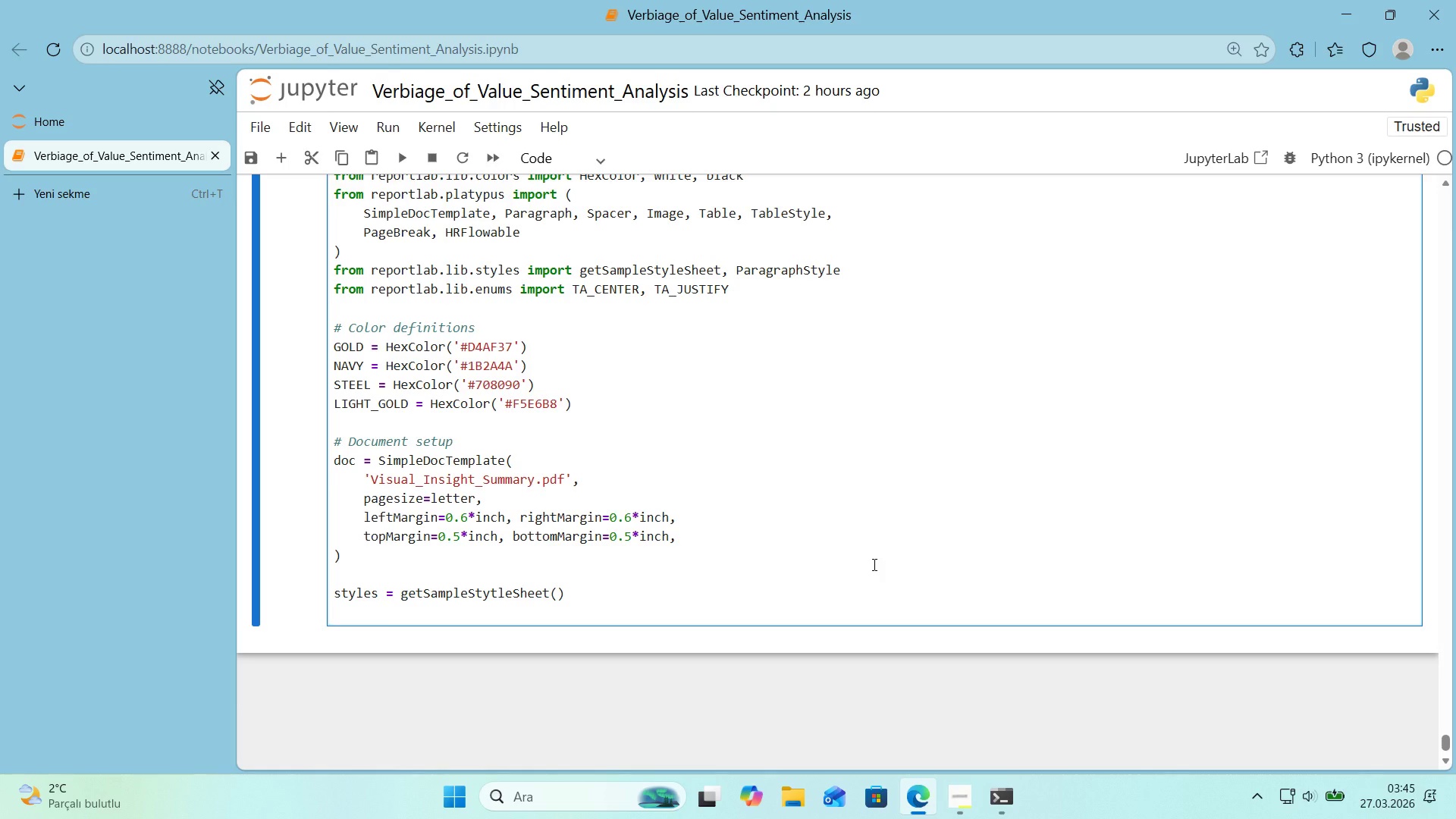 
wait(7.16)
 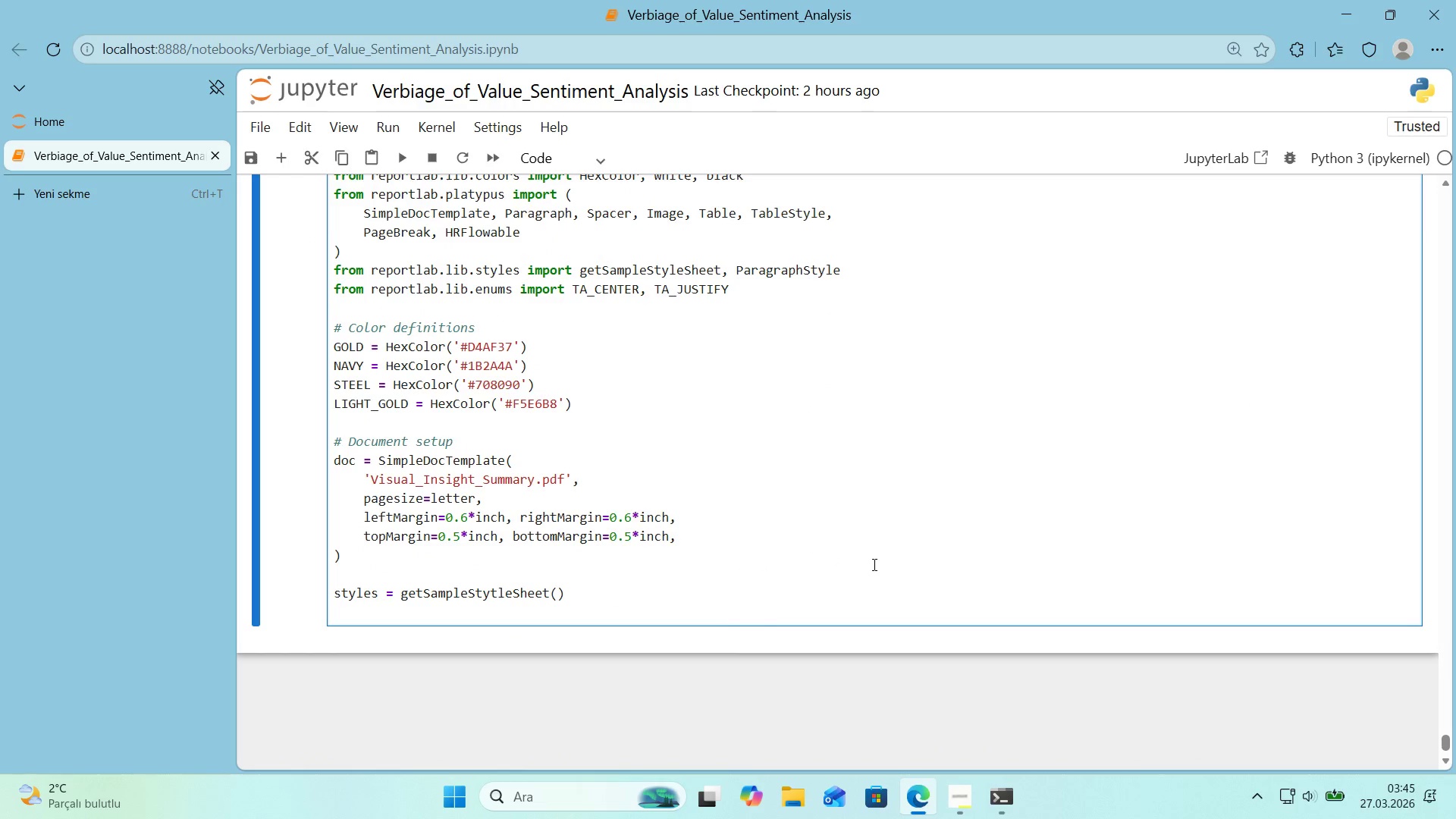 
left_click([497, 598])
 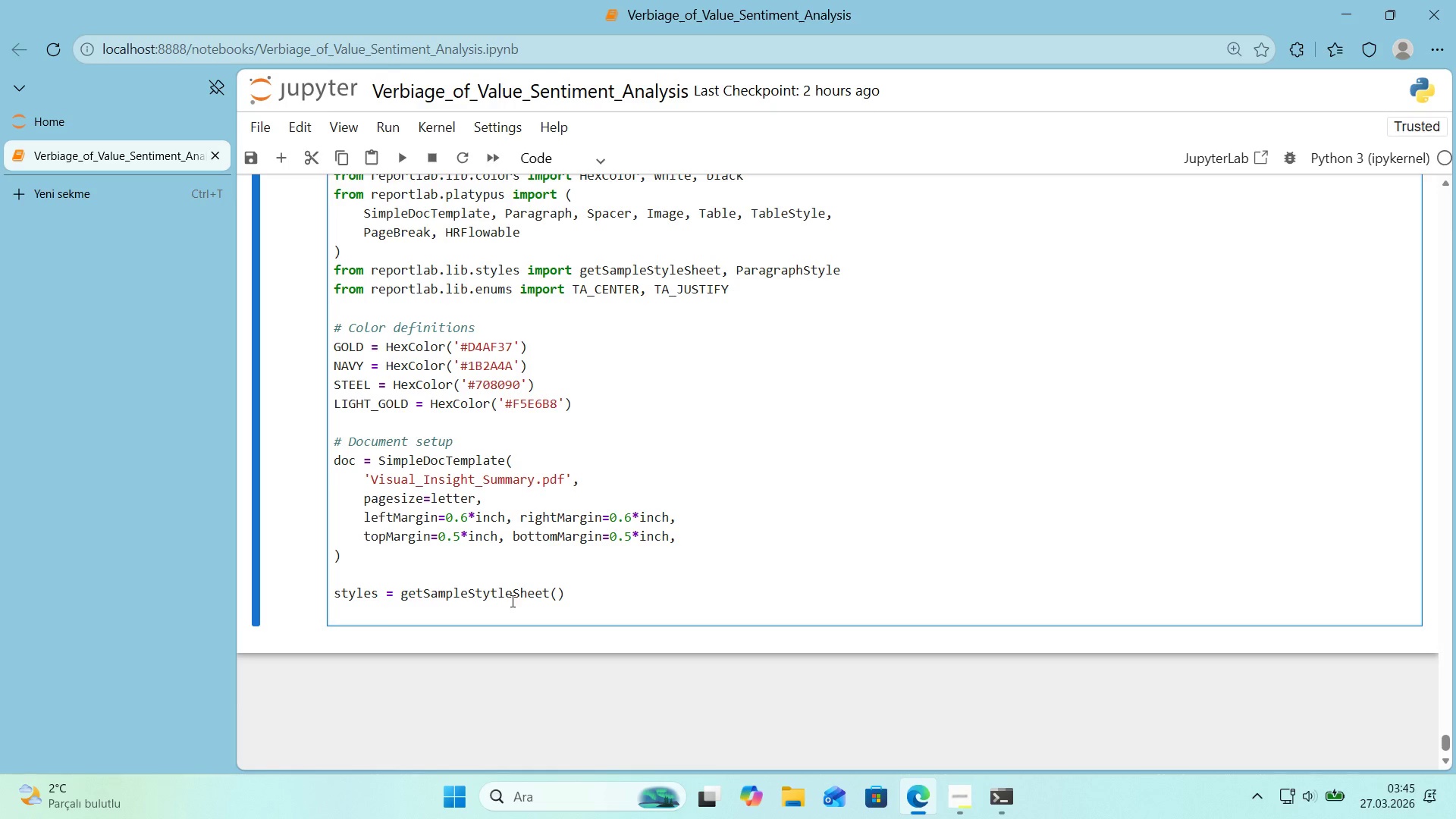 
key(Backspace)
 